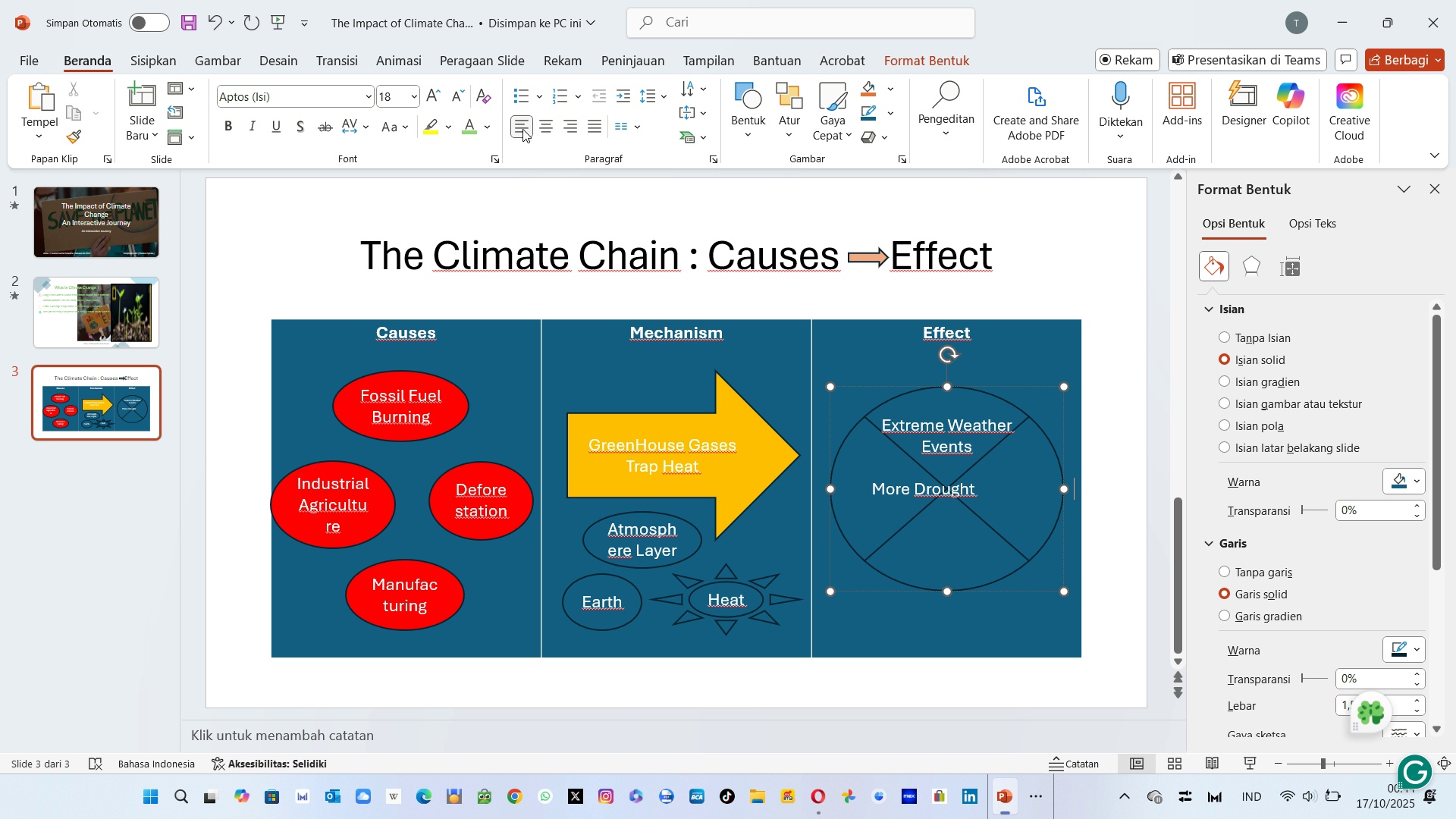 
key(Space)
 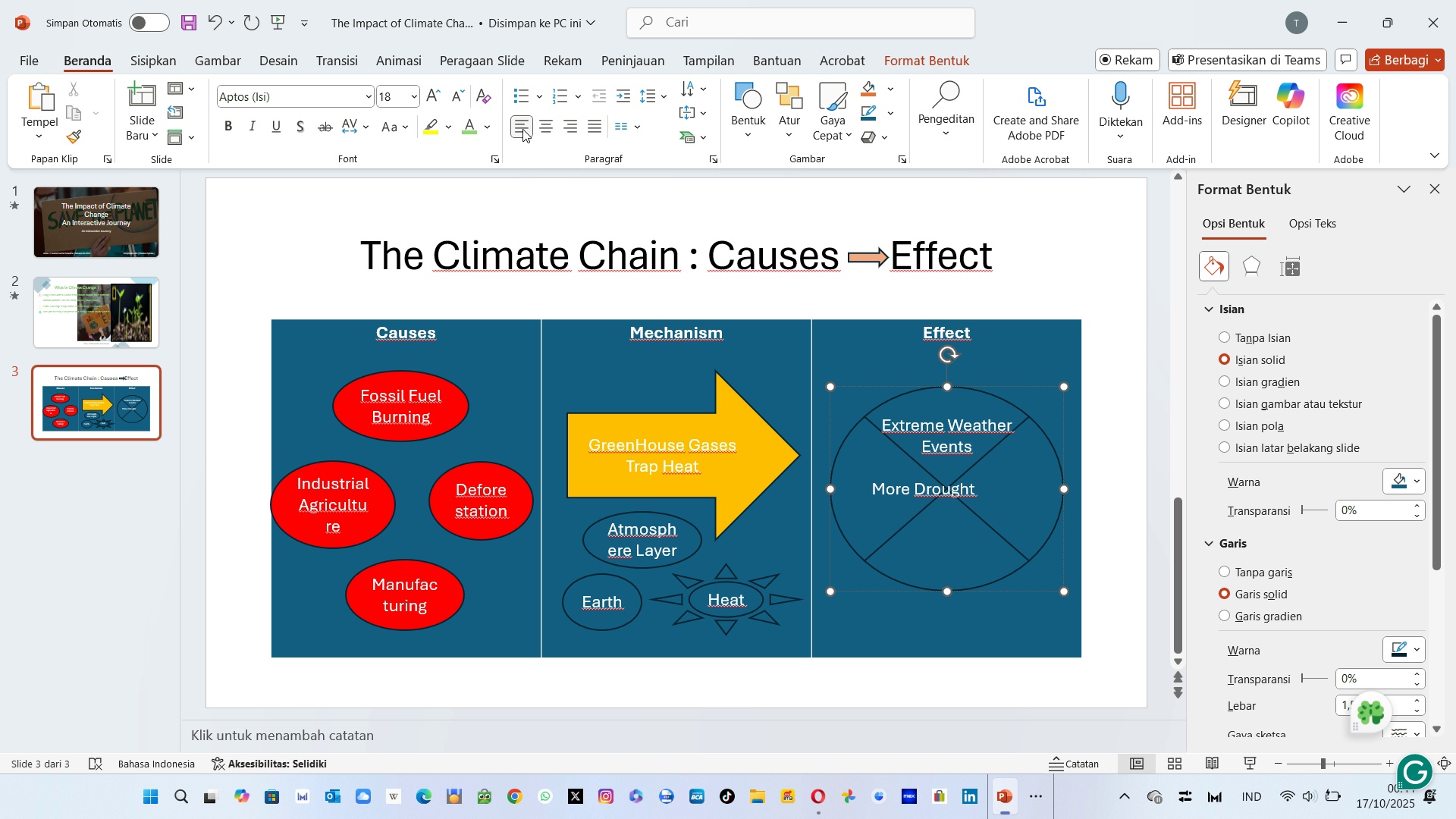 
hold_key(key=ArrowLeft, duration=1.04)
 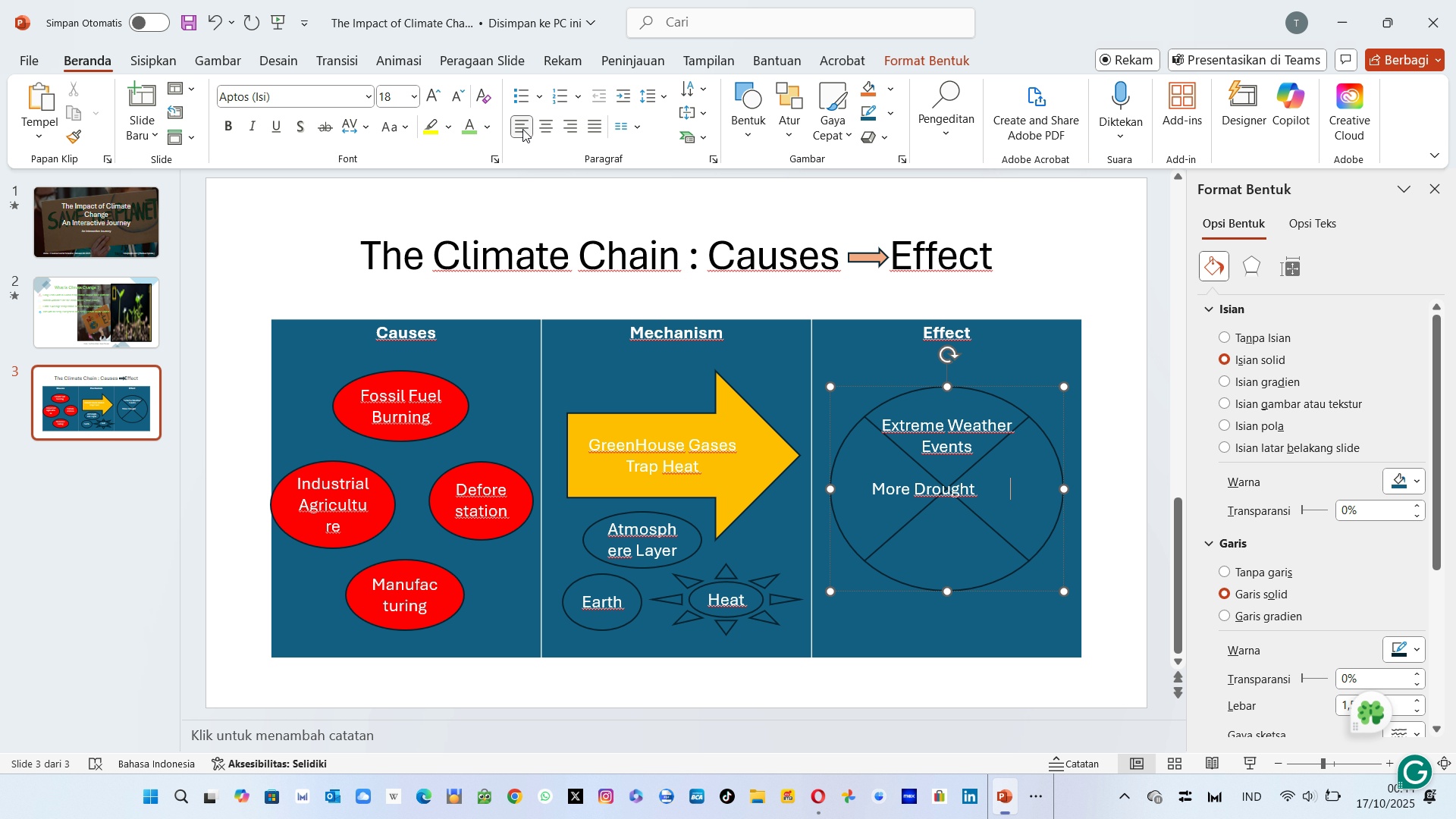 
key(ArrowLeft)
 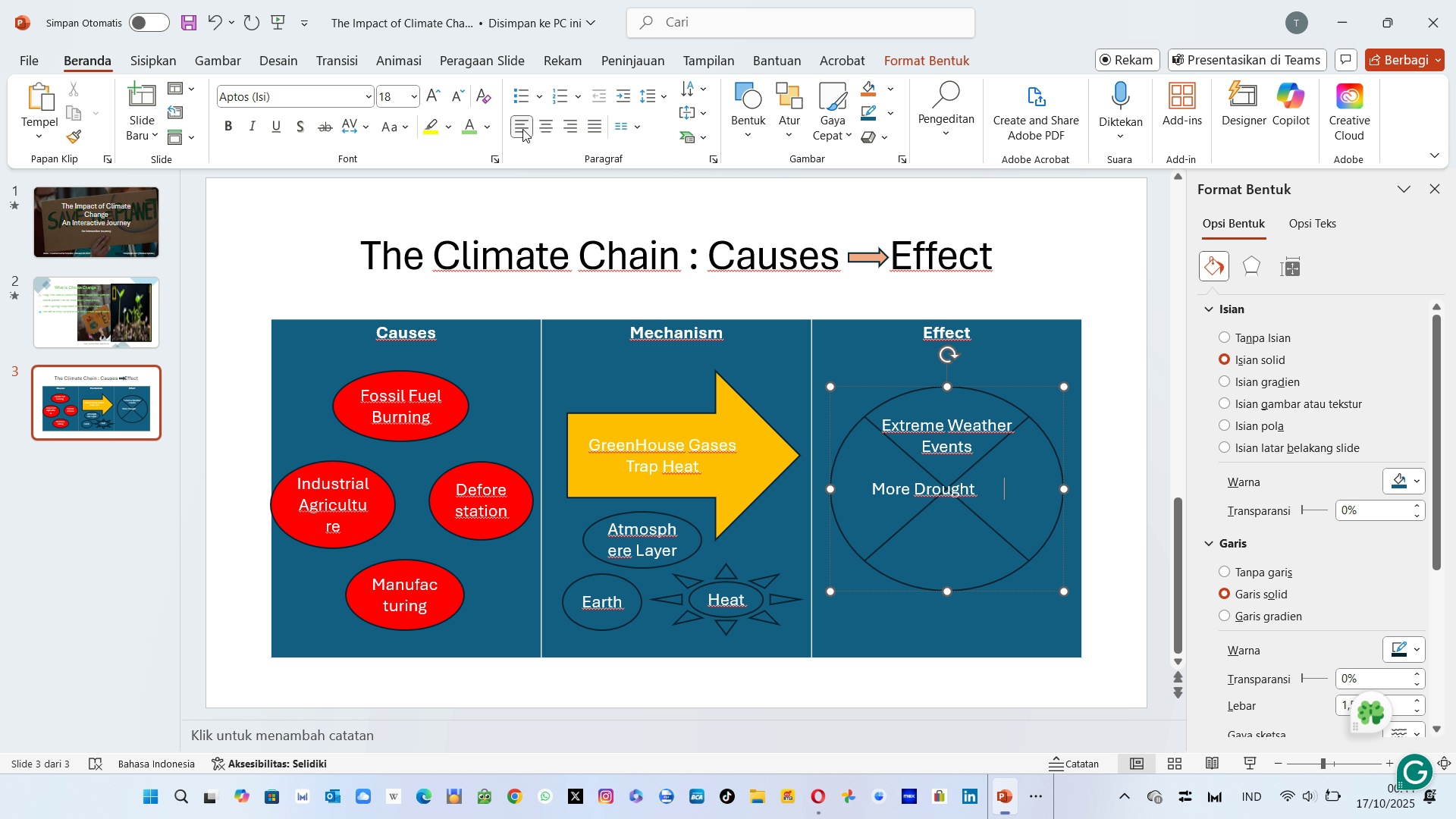 
key(ArrowLeft)
 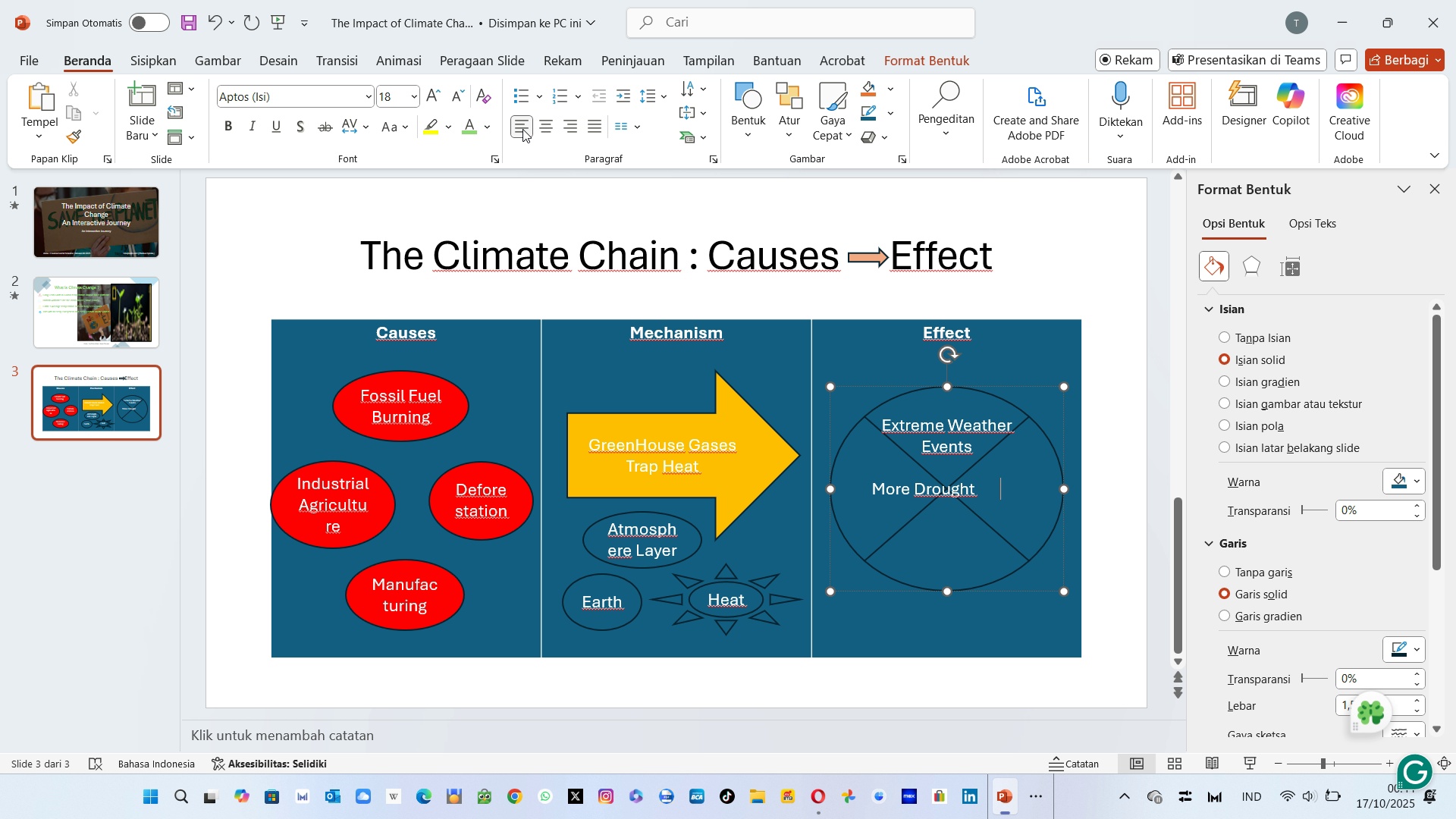 
key(ArrowLeft)
 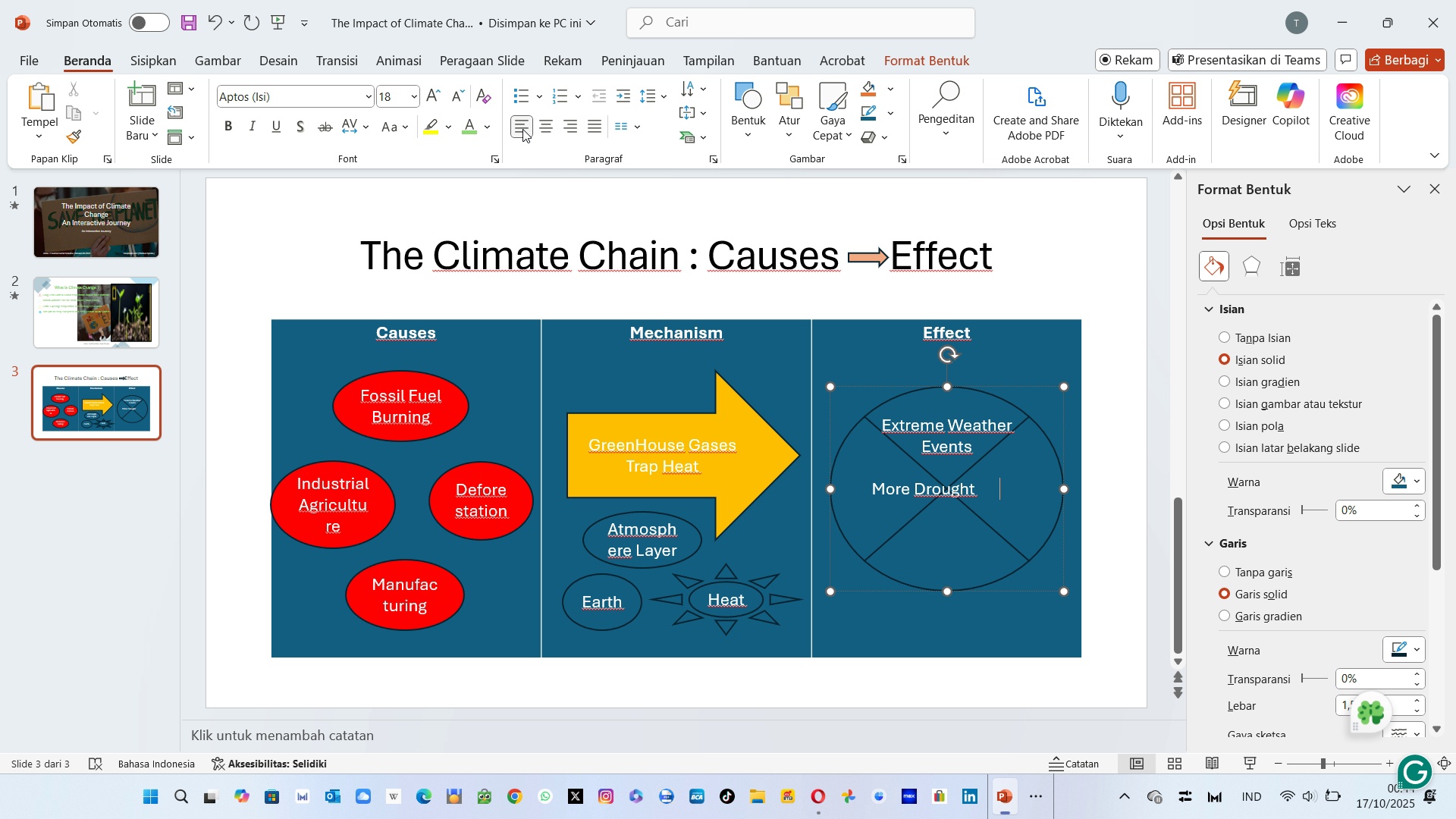 
key(ArrowLeft)
 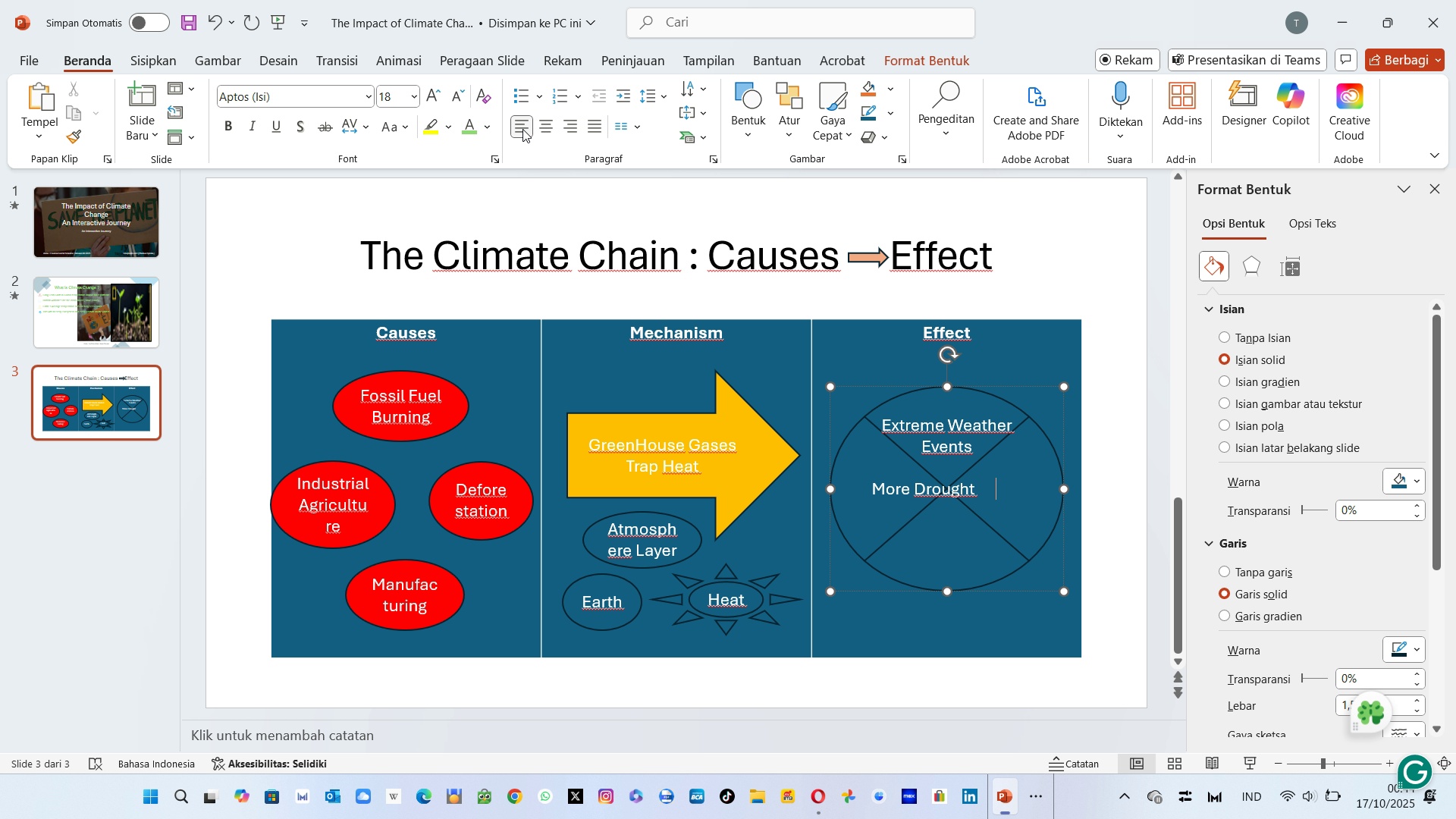 
key(ArrowLeft)
 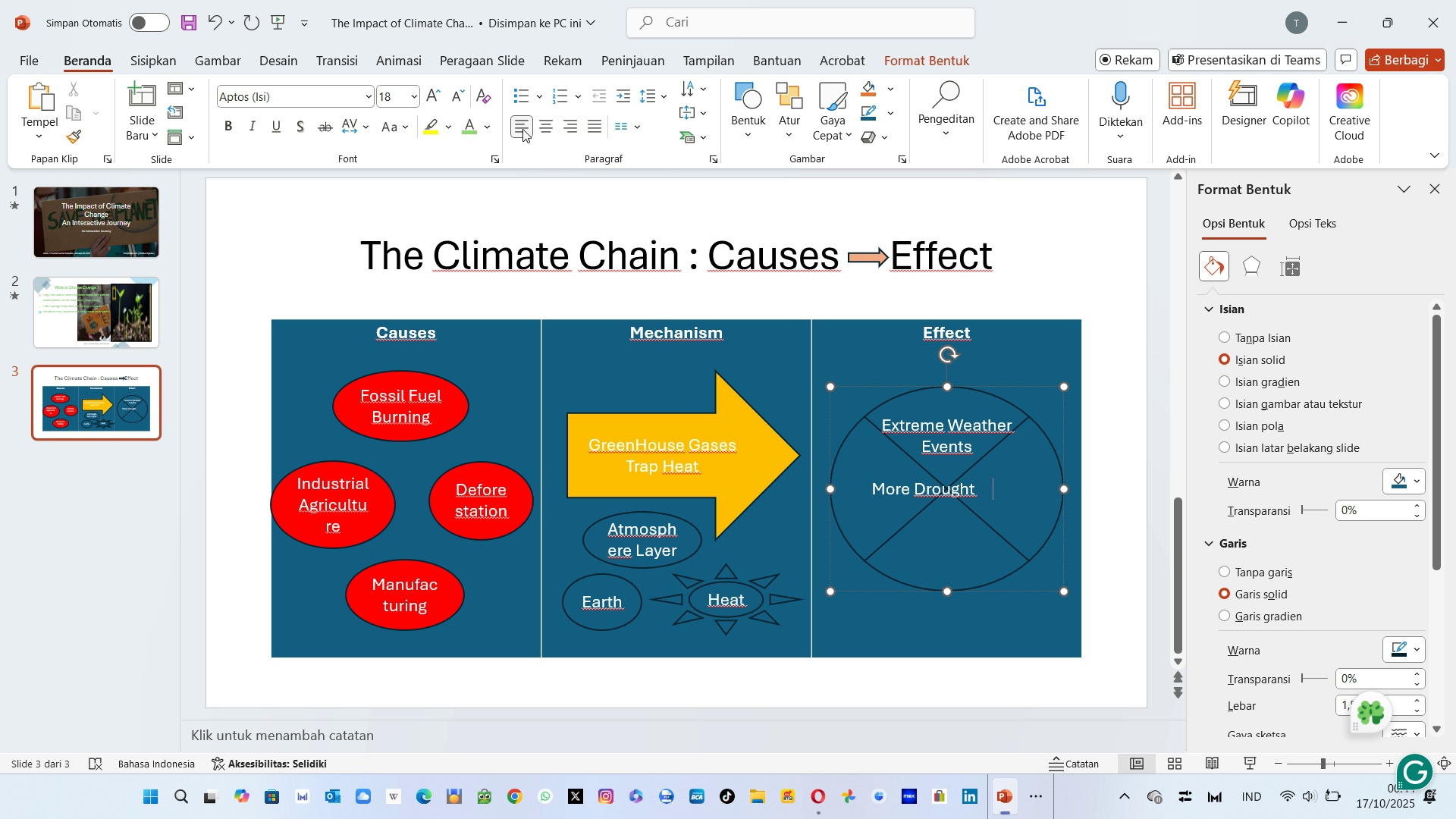 
key(ArrowLeft)
 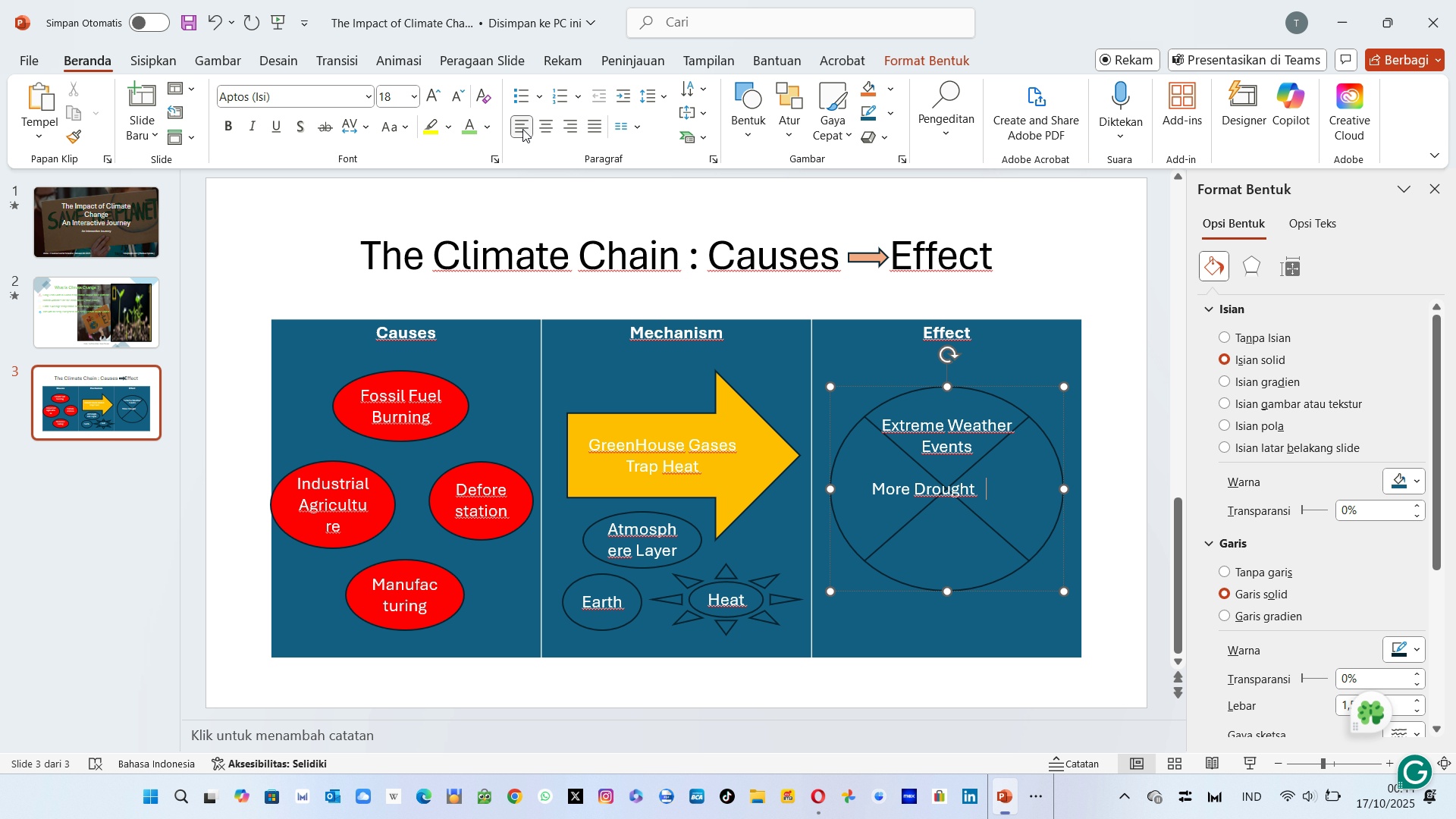 
key(ArrowLeft)
 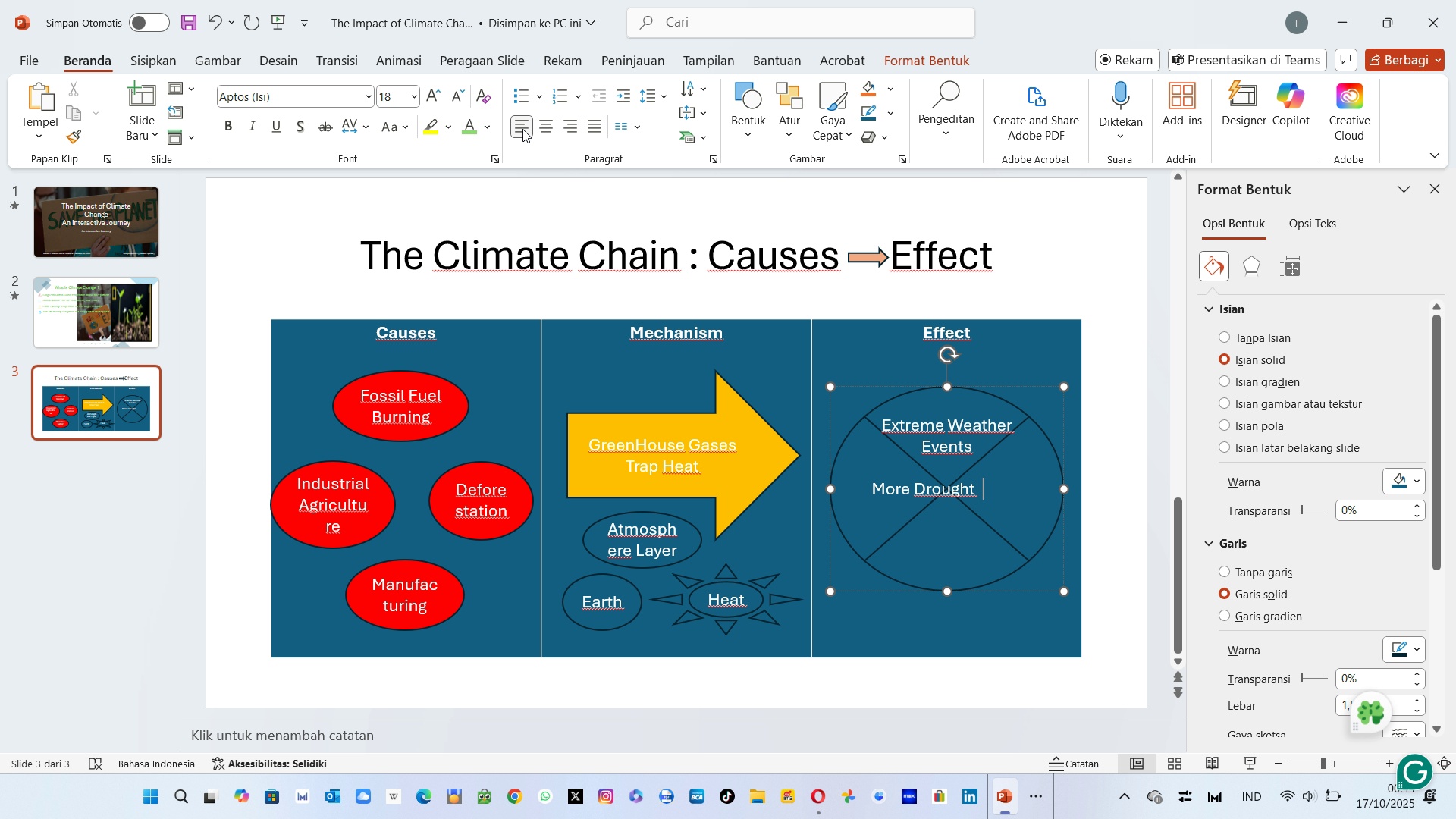 
key(ArrowLeft)
 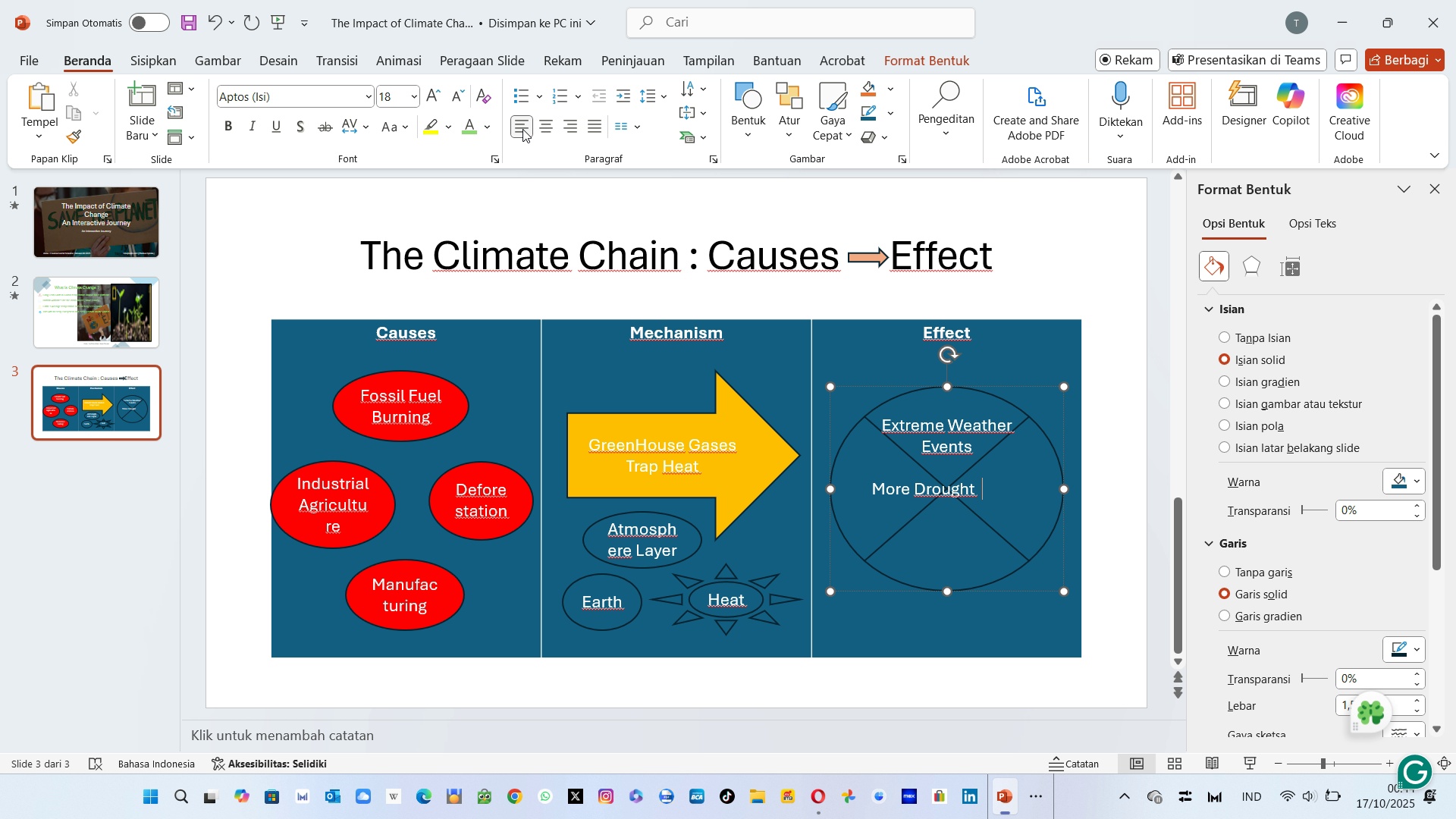 
key(ArrowLeft)
 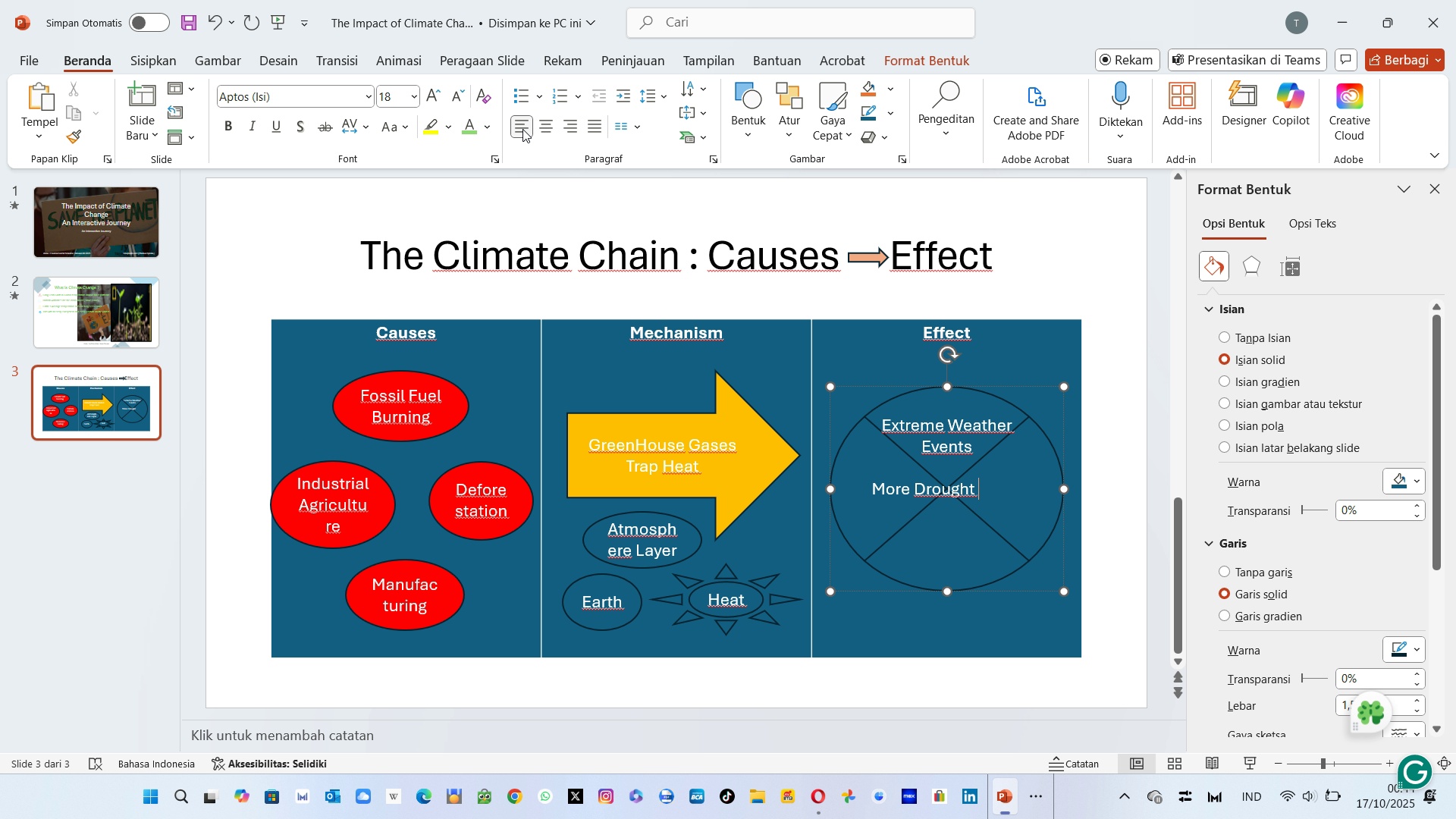 
key(ArrowLeft)
 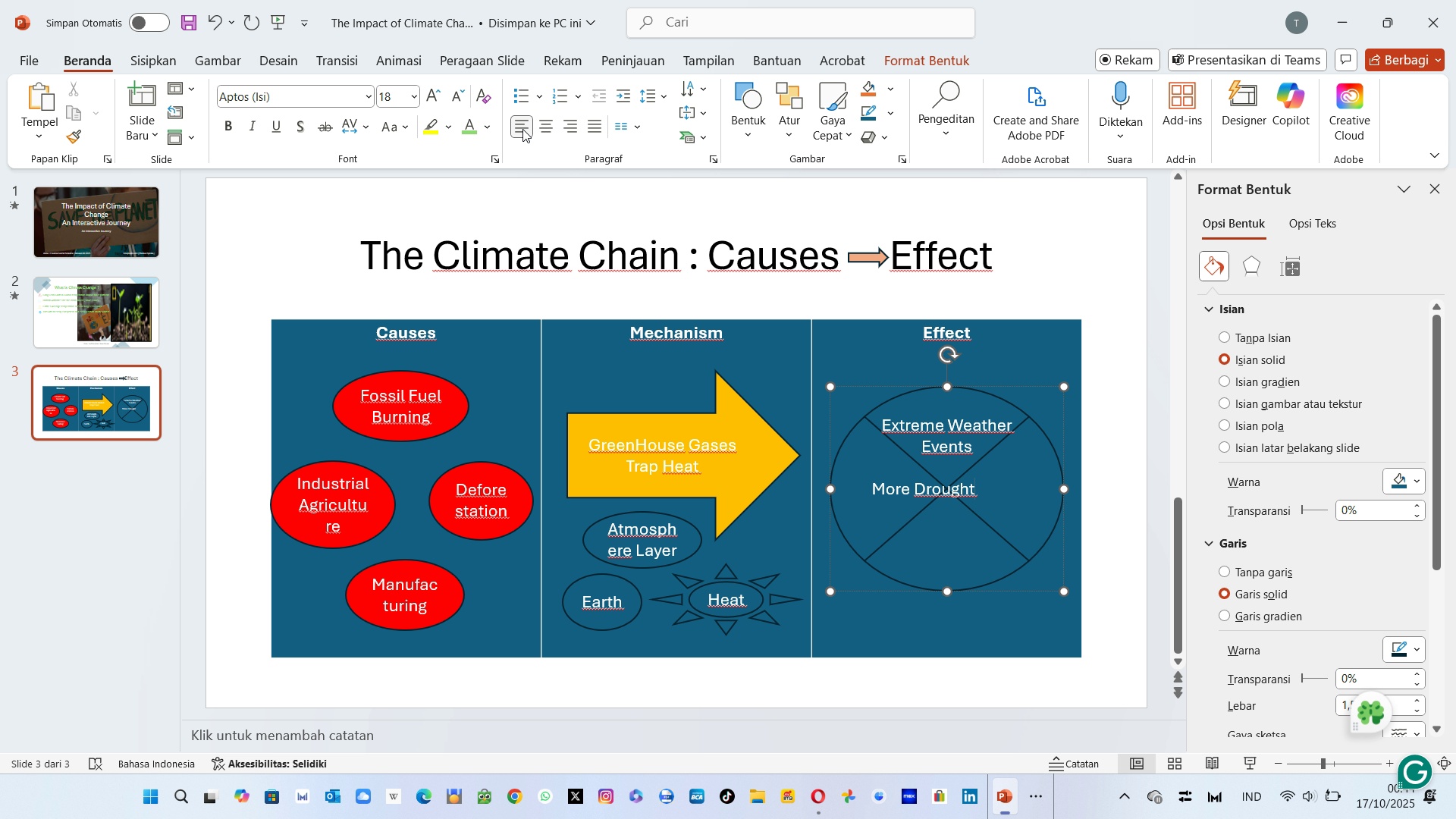 
hold_key(key=ArrowLeft, duration=0.88)
 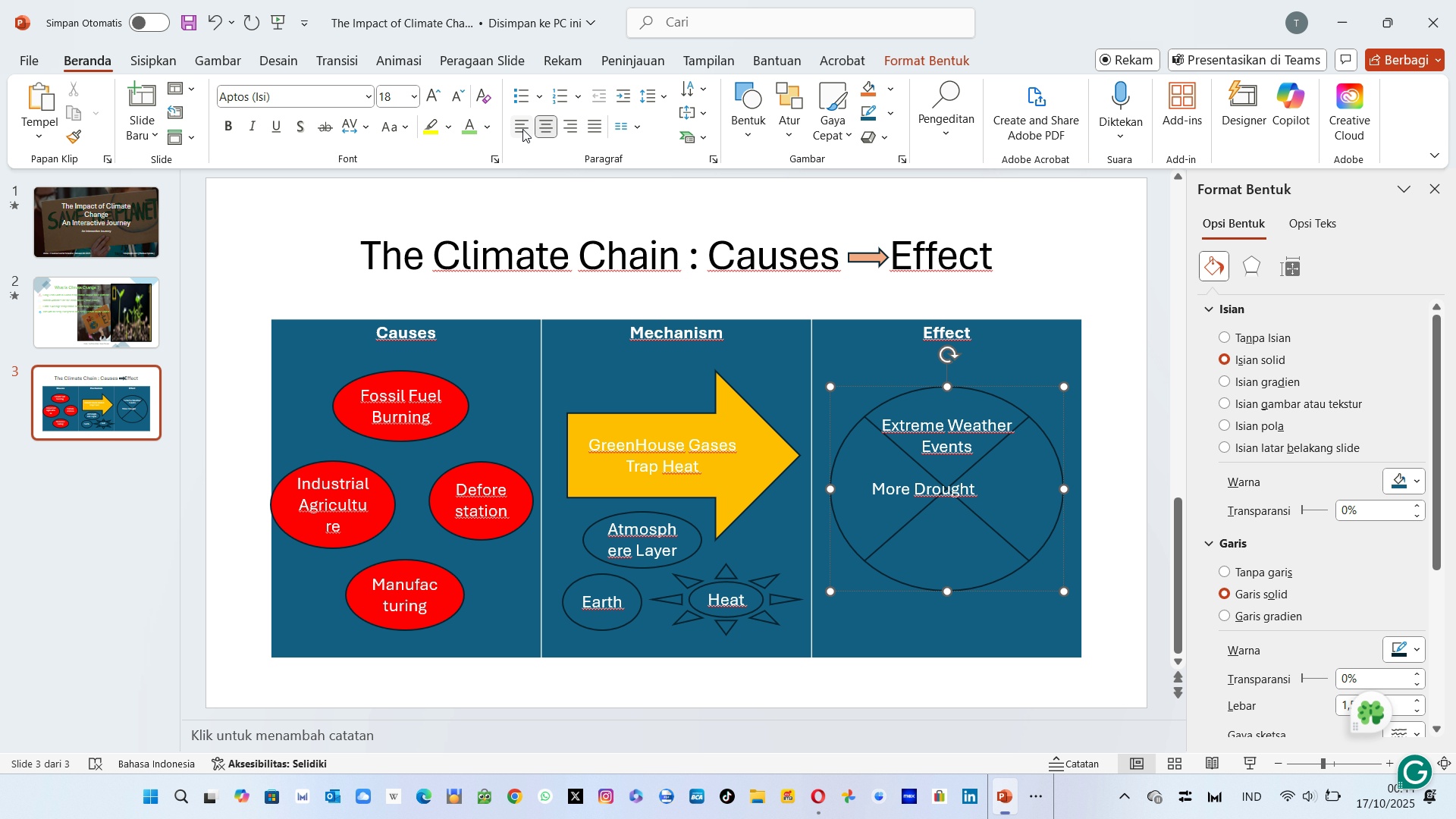 
key(ArrowRight)
 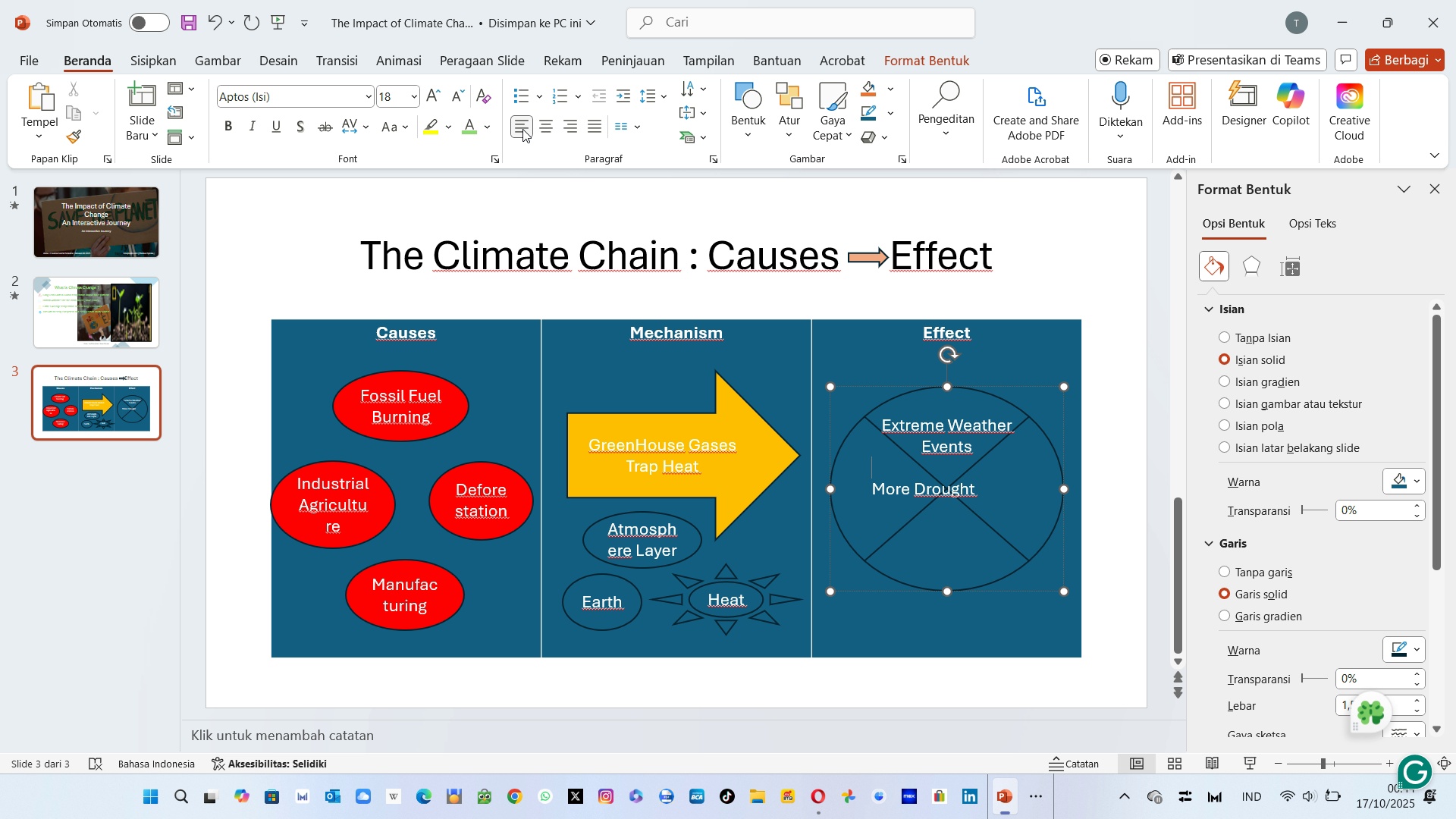 
key(Backspace)
 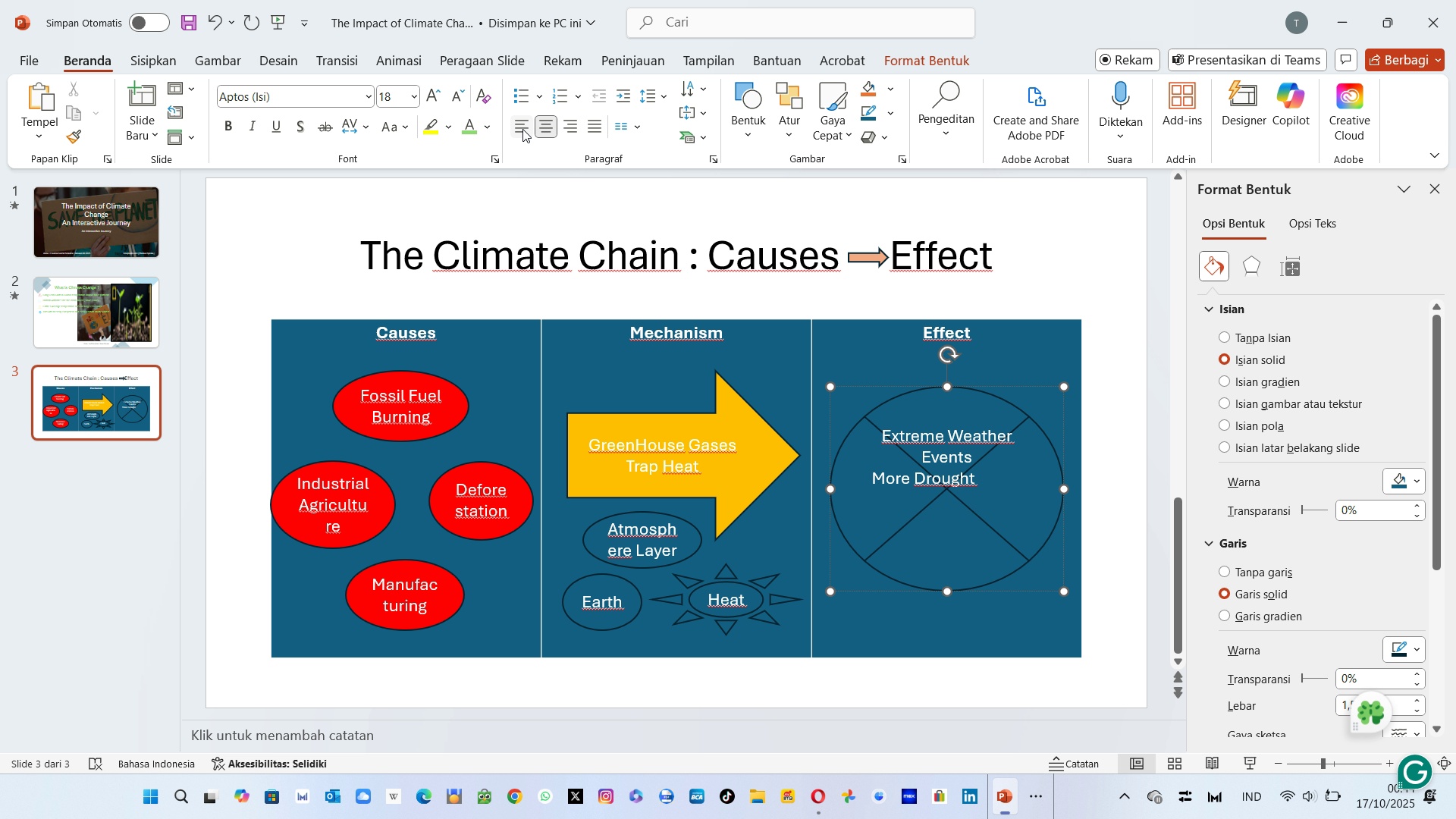 
key(Enter)
 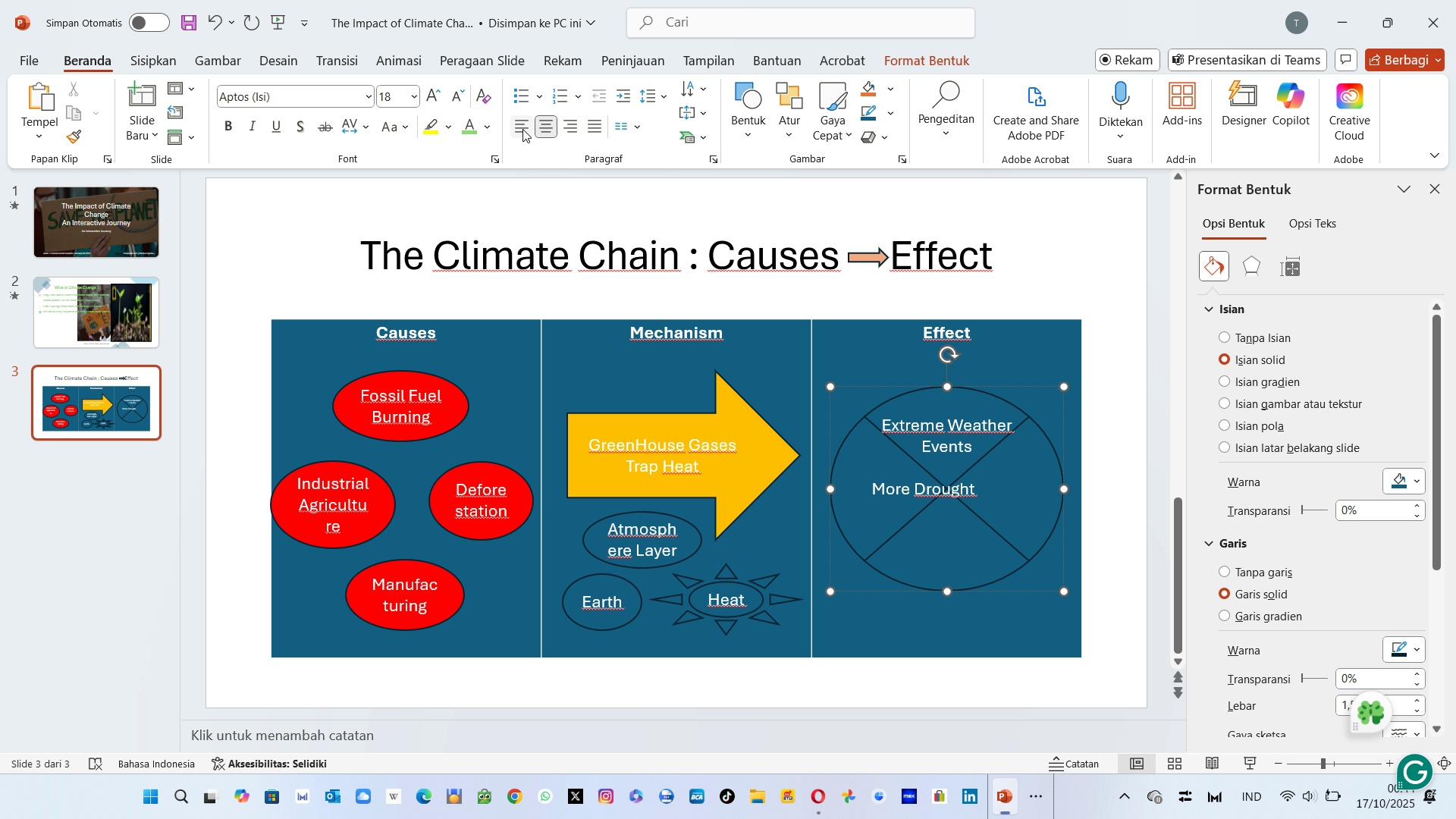 
key(ArrowRight)
 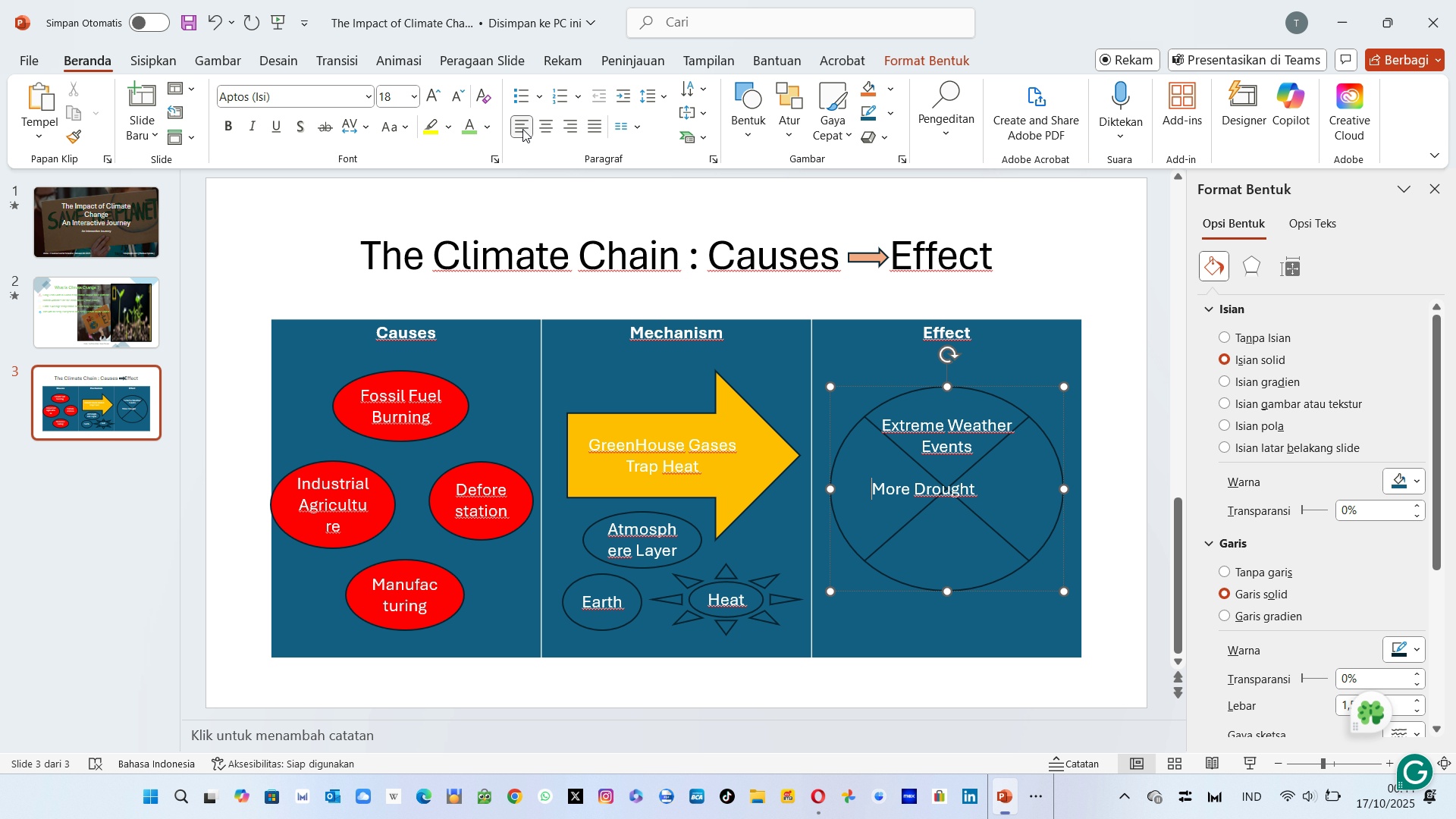 
key(ArrowRight)
 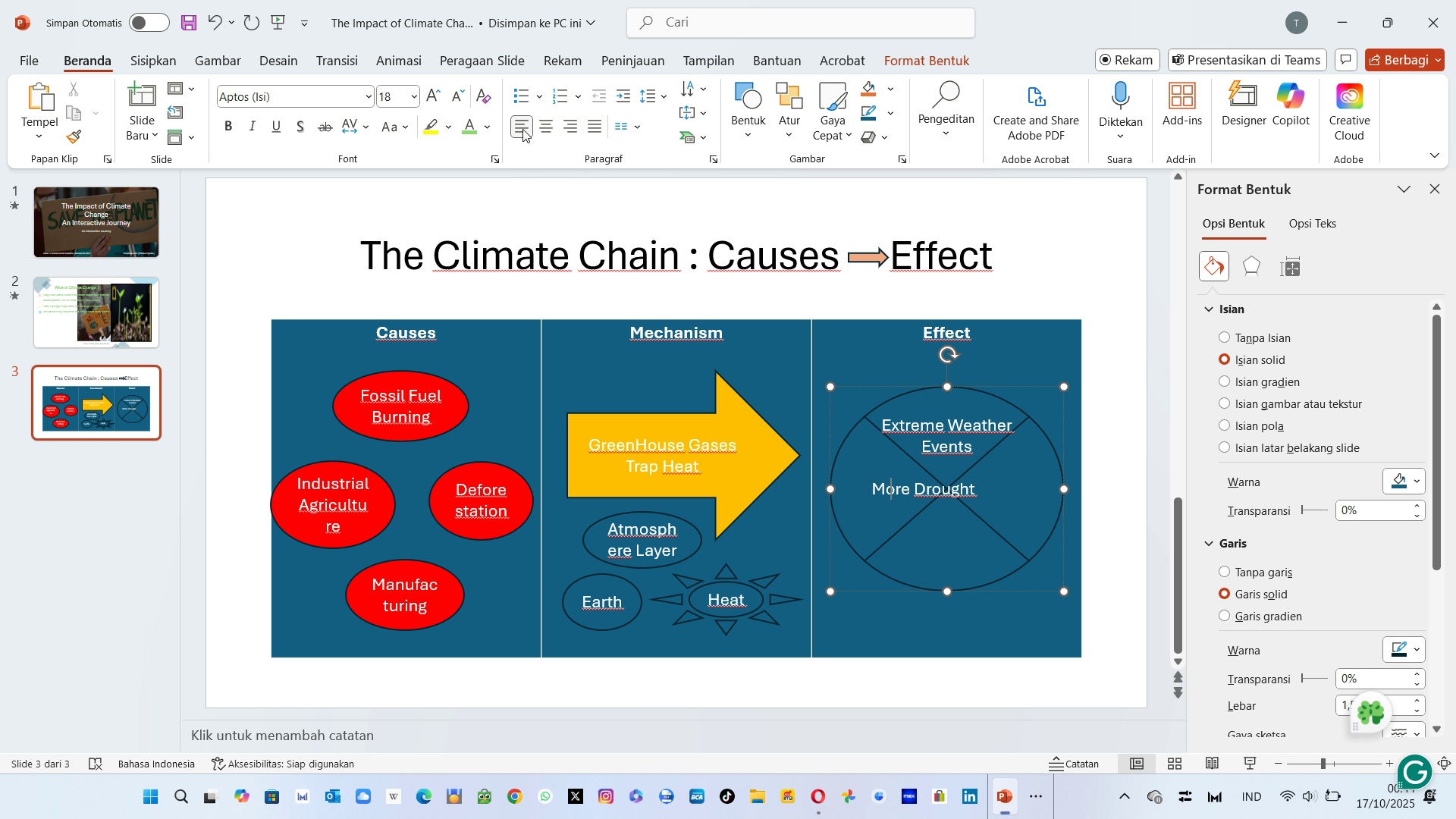 
hold_key(key=ArrowRight, duration=0.82)
 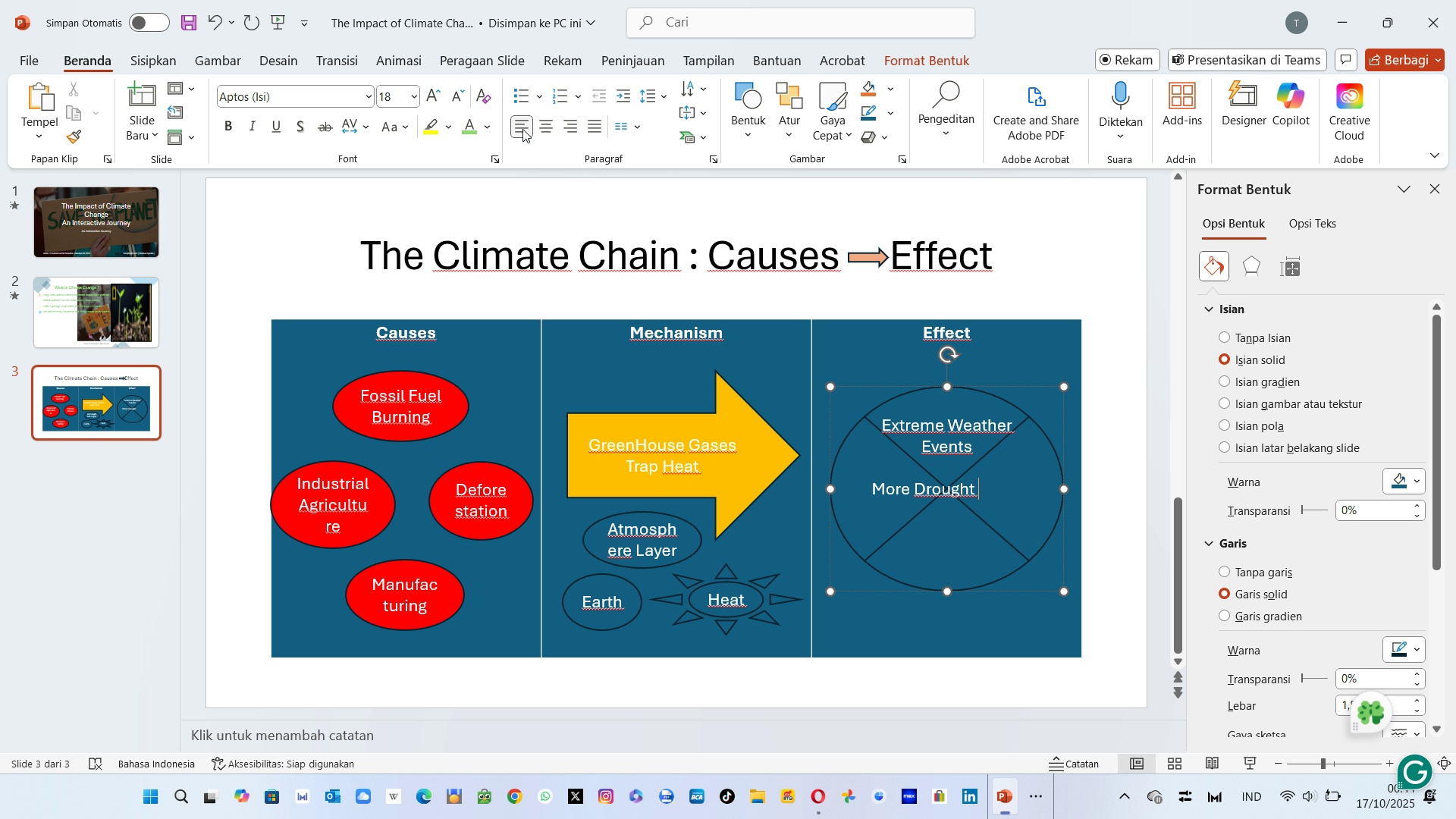 
key(Space)
 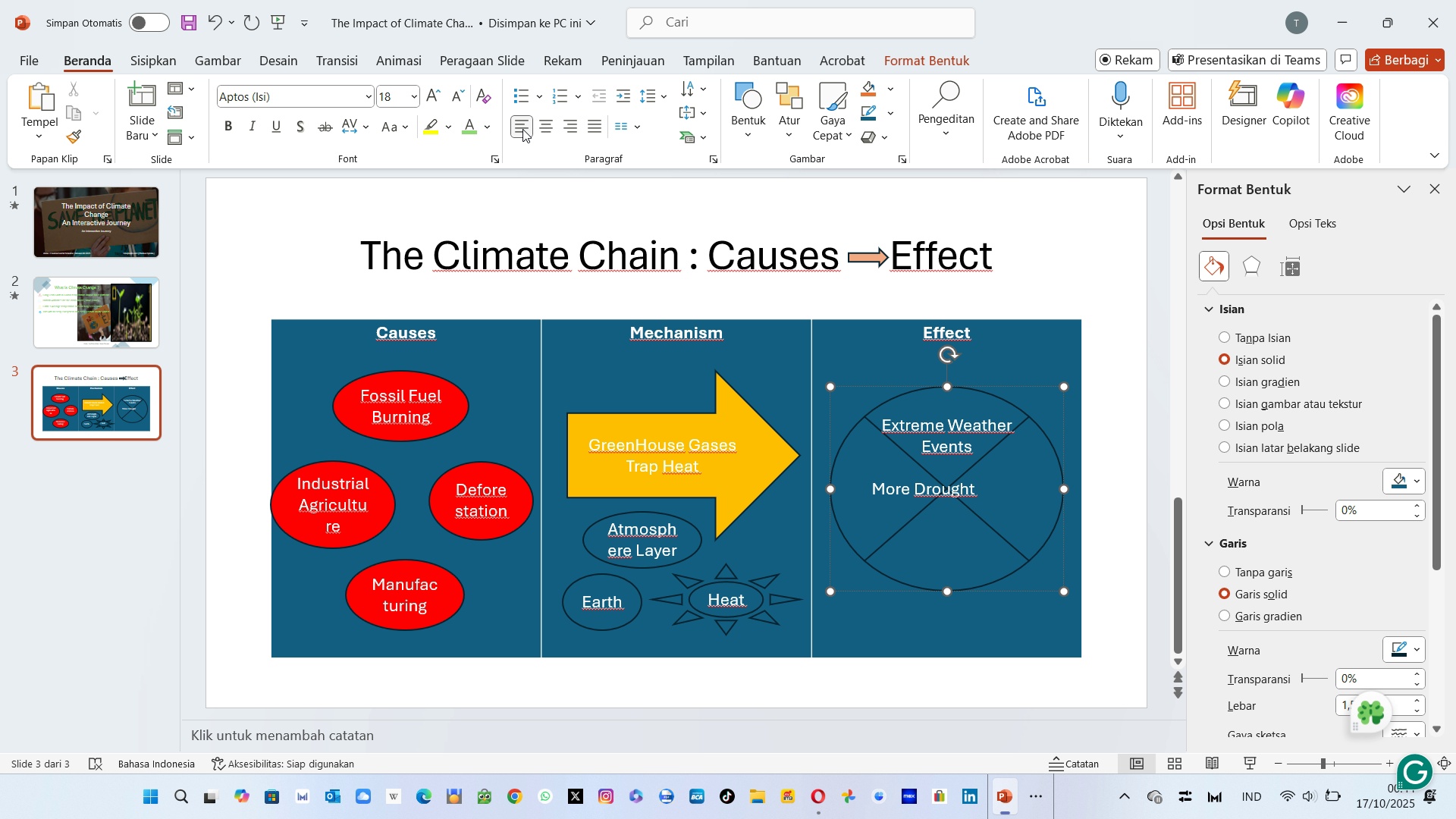 
key(Space)
 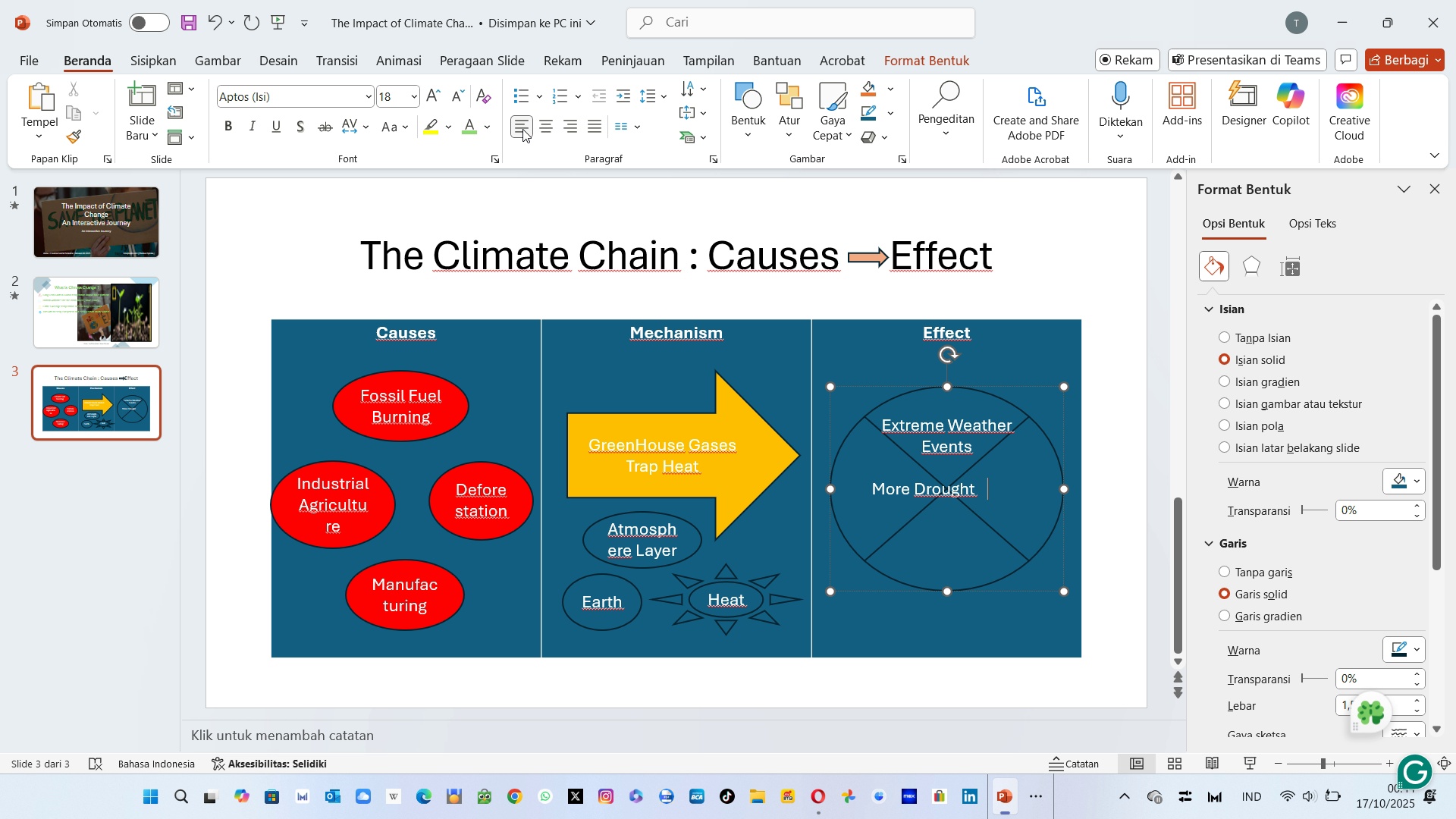 
key(Space)
 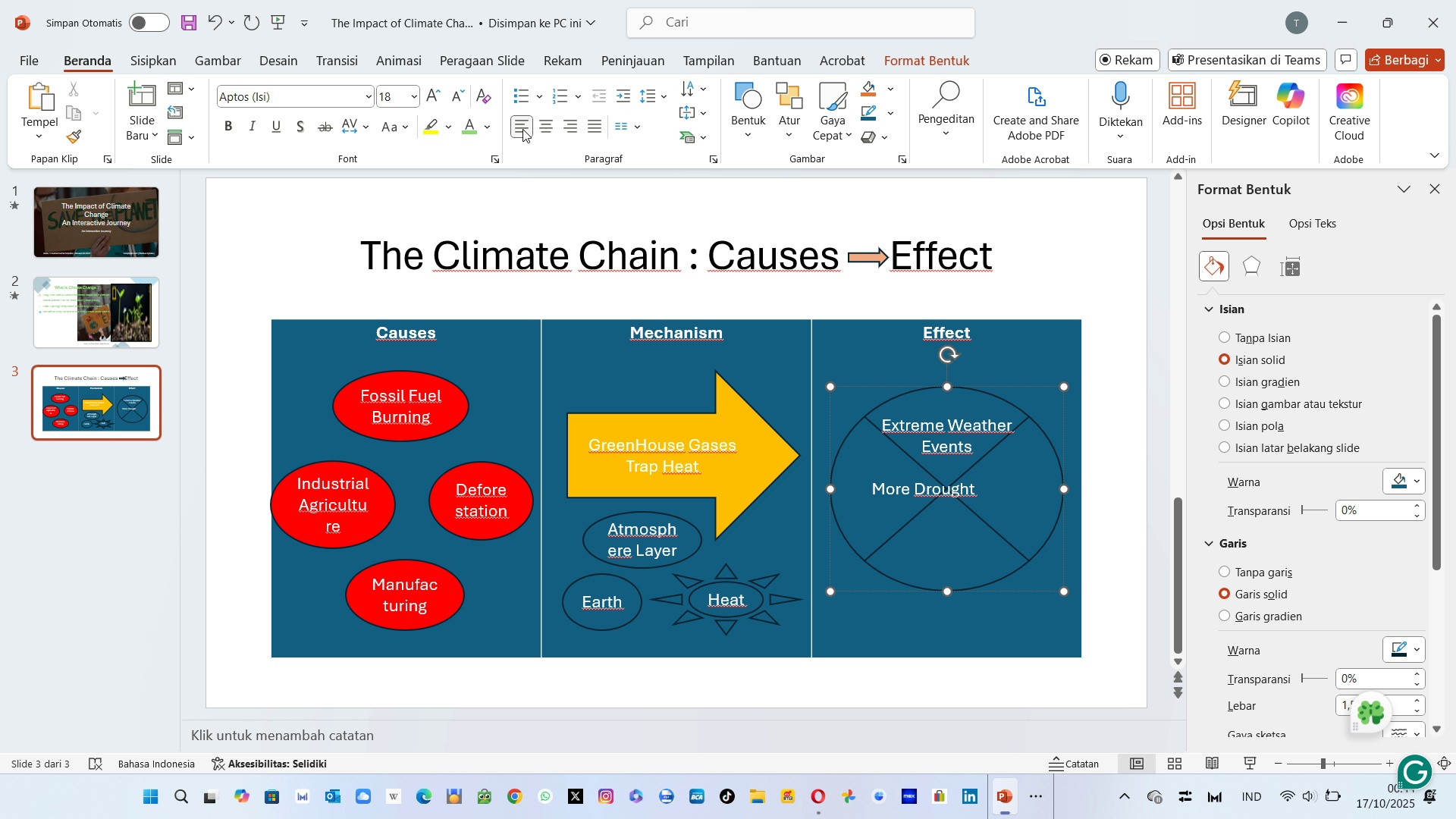 
key(ArrowLeft)
 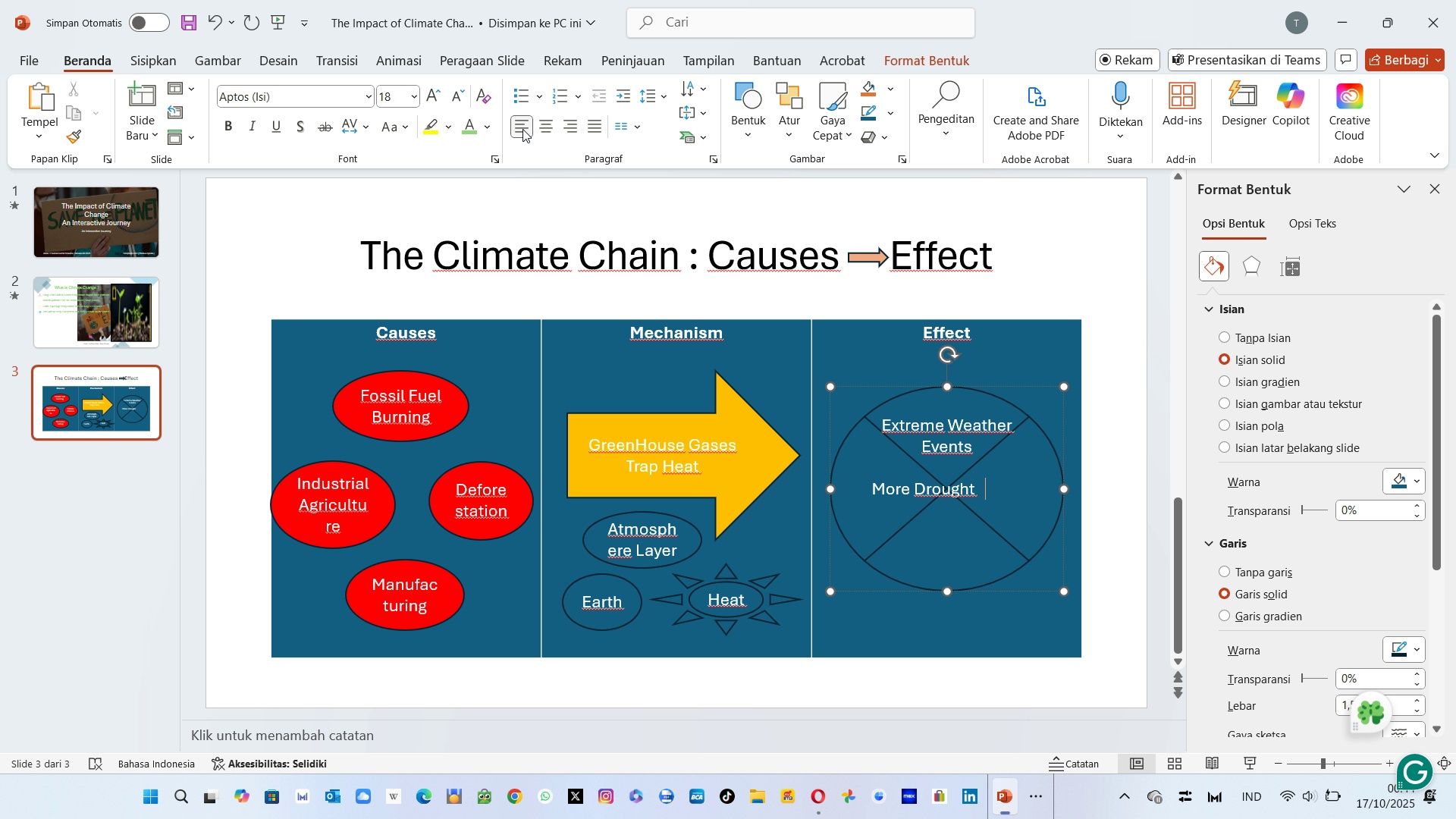 
key(ArrowLeft)
 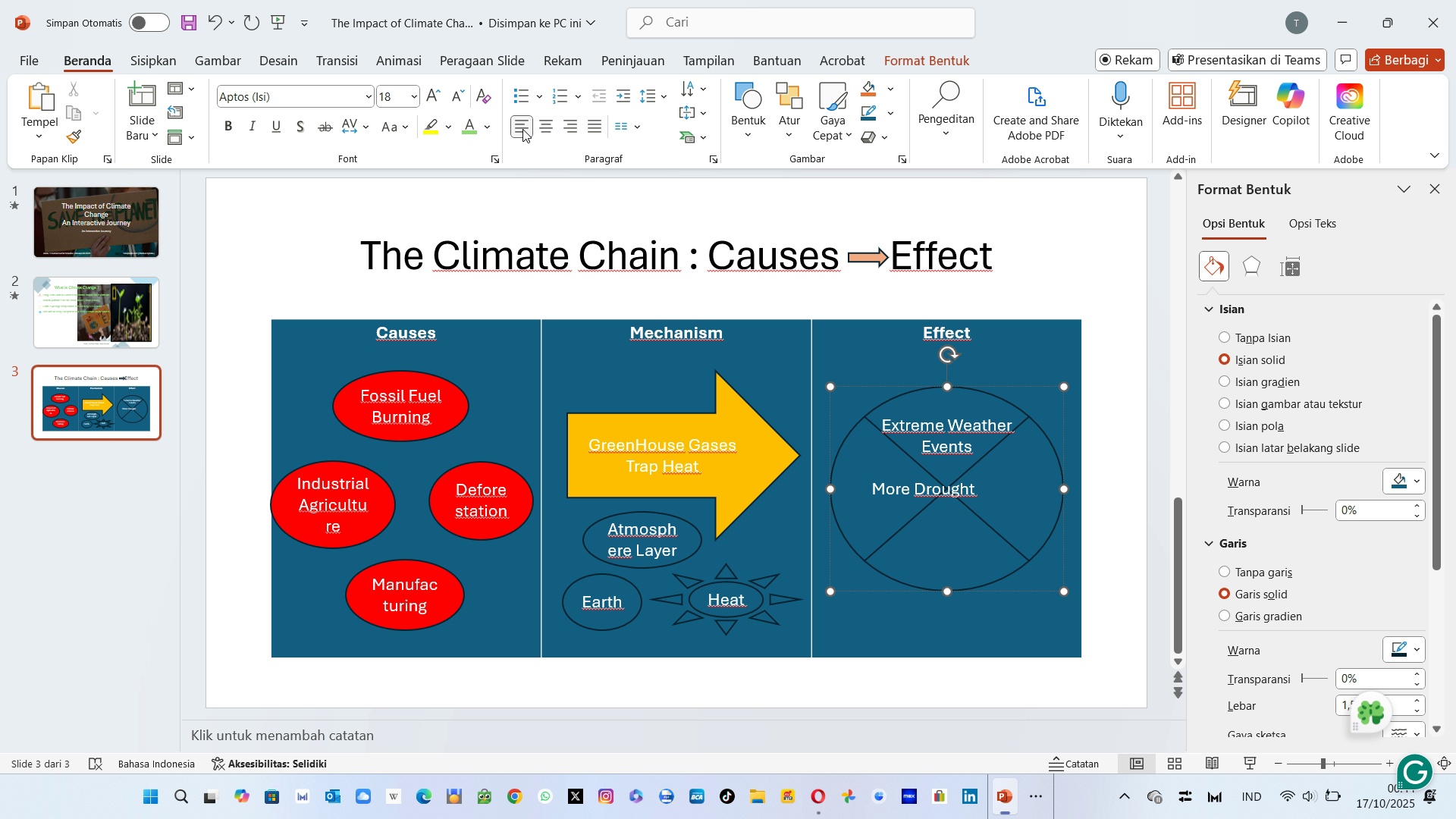 
key(ArrowLeft)
 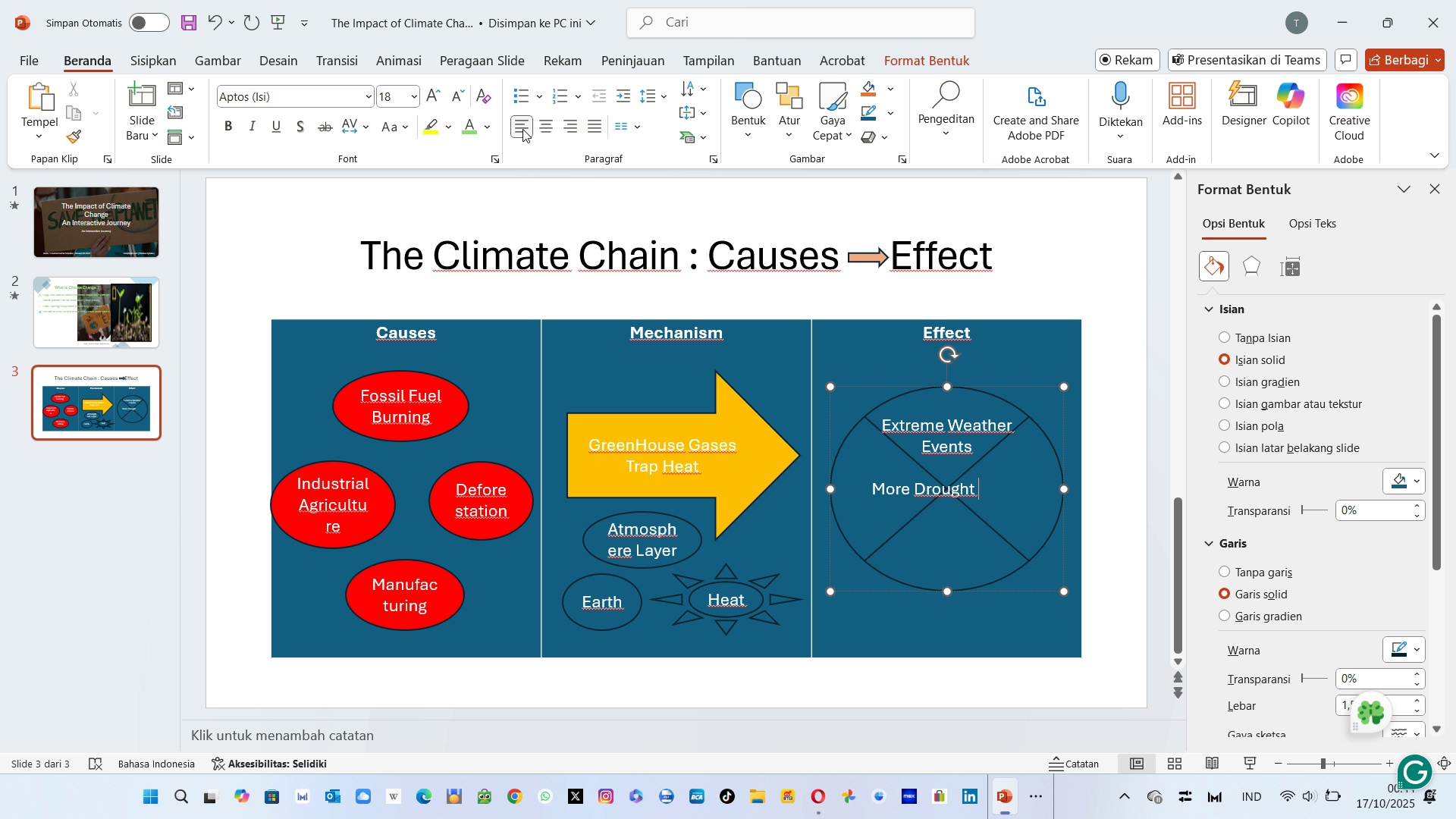 
hold_key(key=Backspace, duration=0.8)
 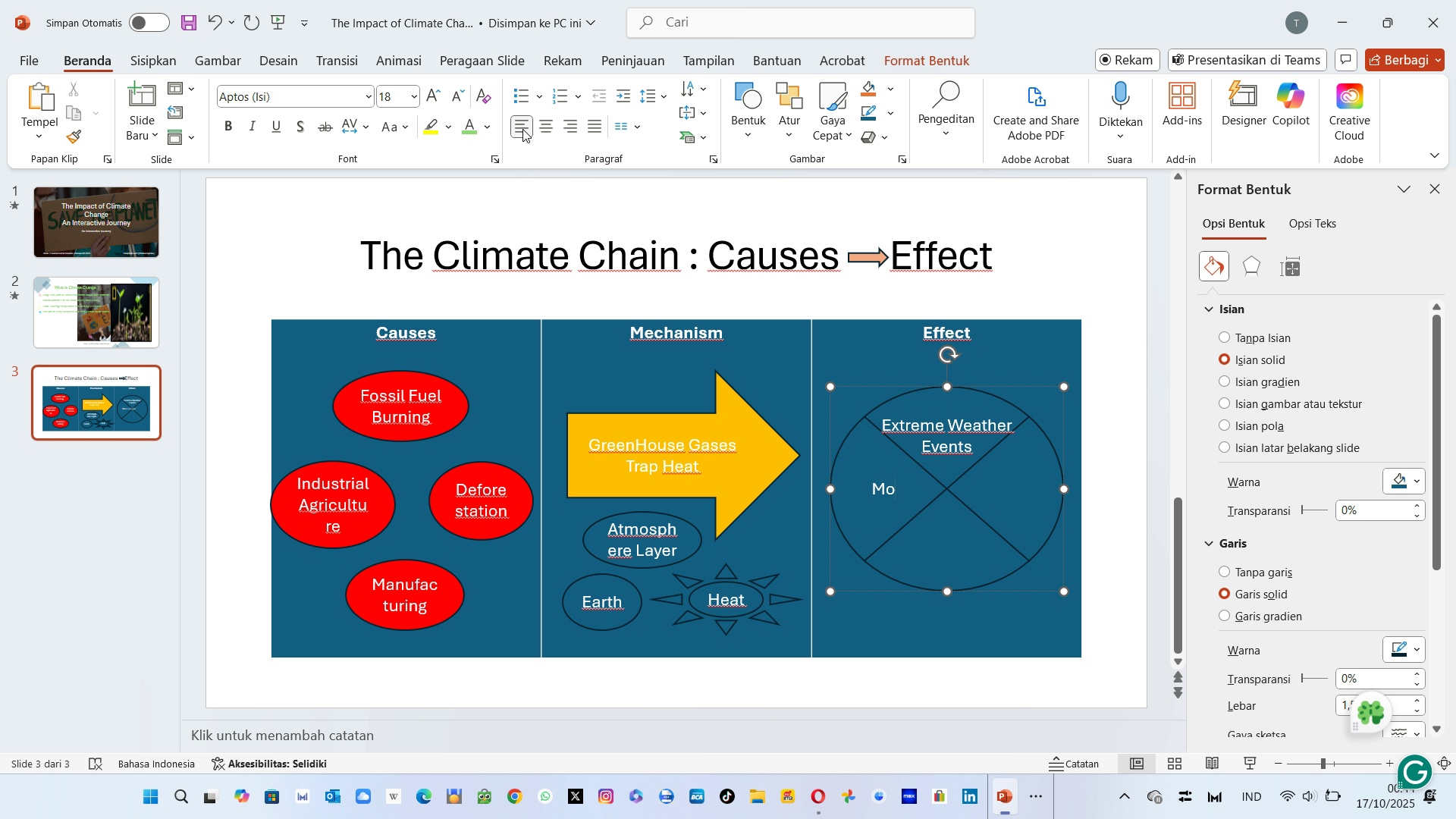 
key(Backspace)
 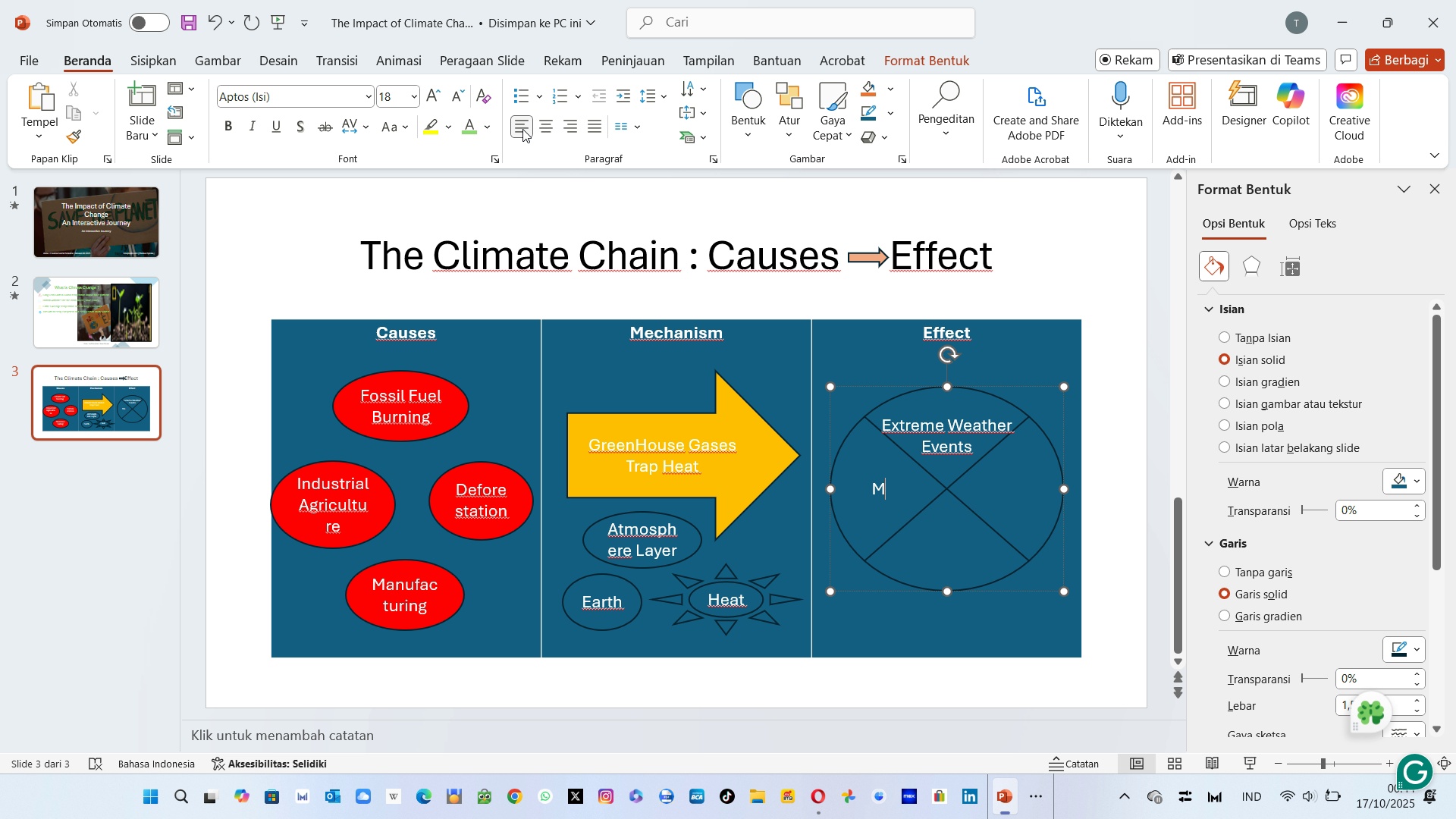 
key(Backspace)
 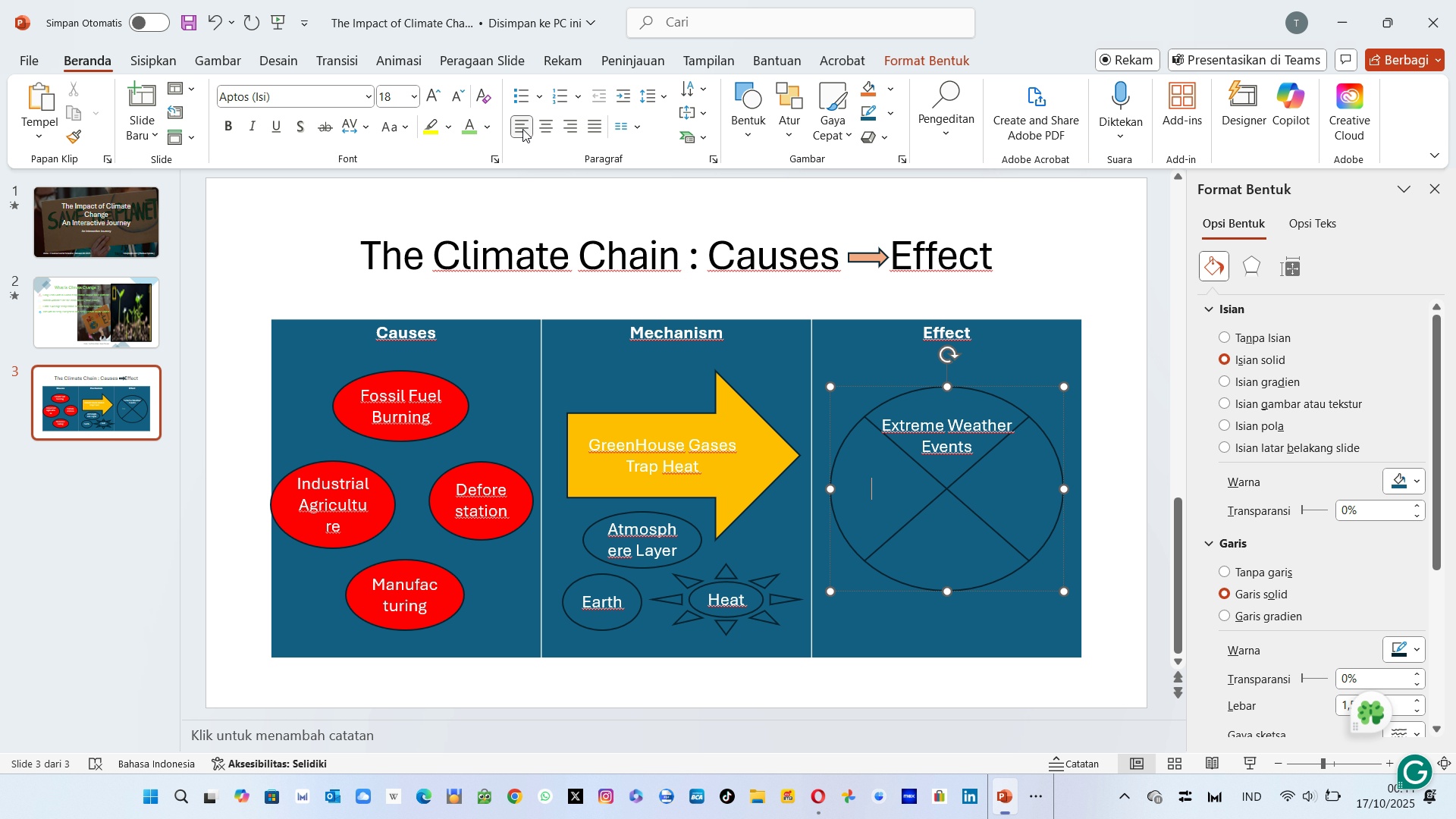 
key(Backspace)
 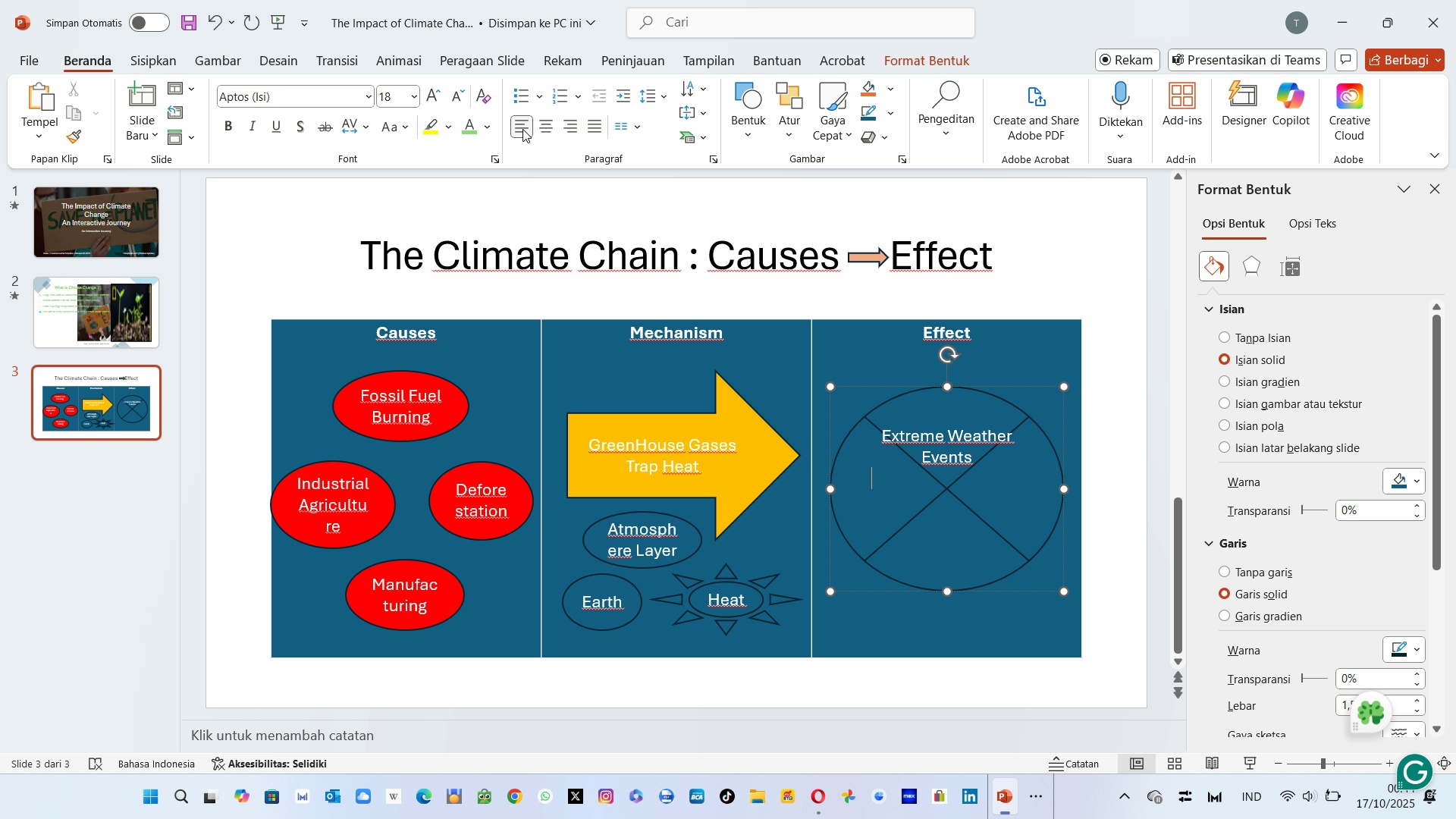 
key(Enter)
 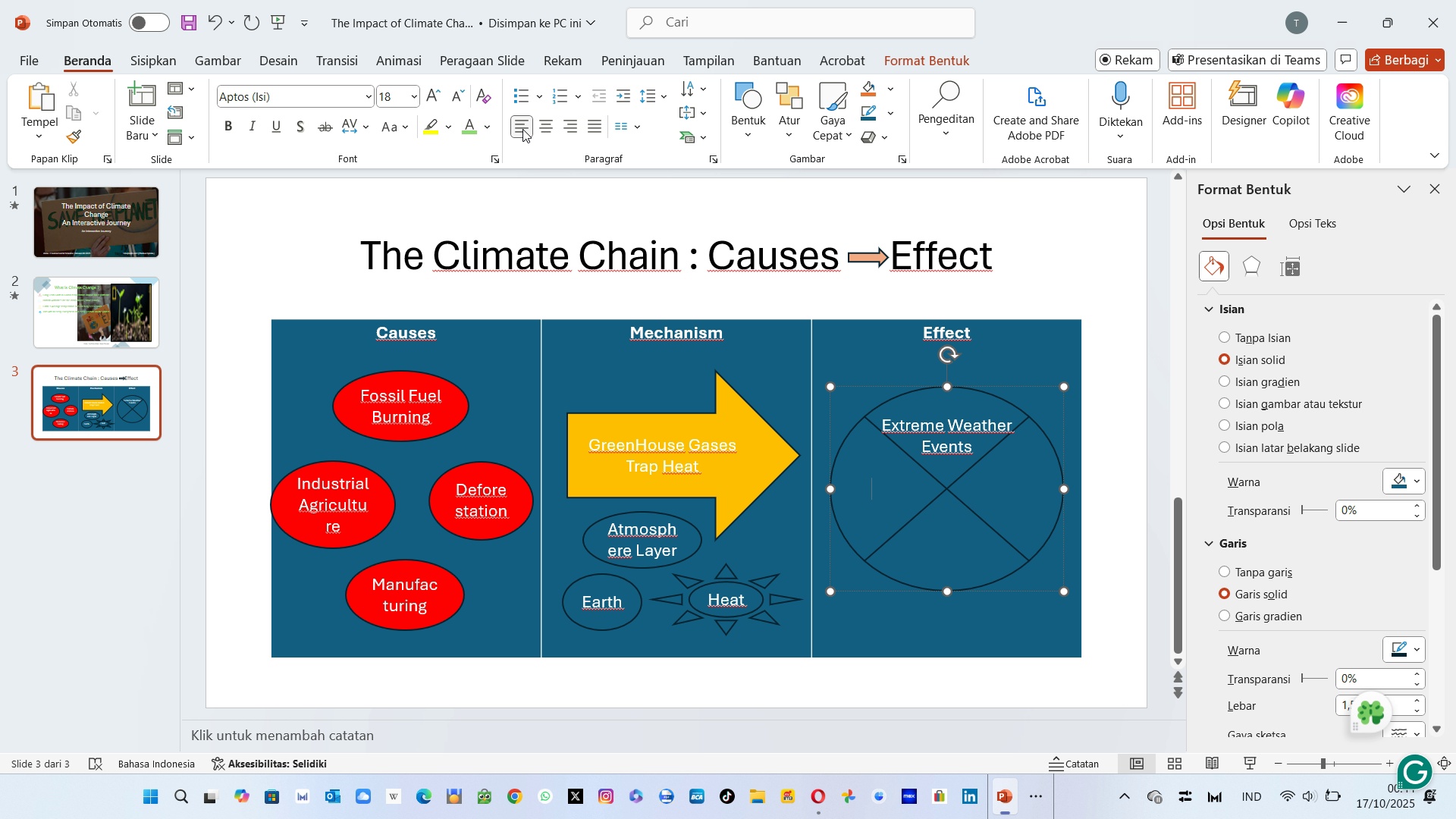 
type(Drought          )
 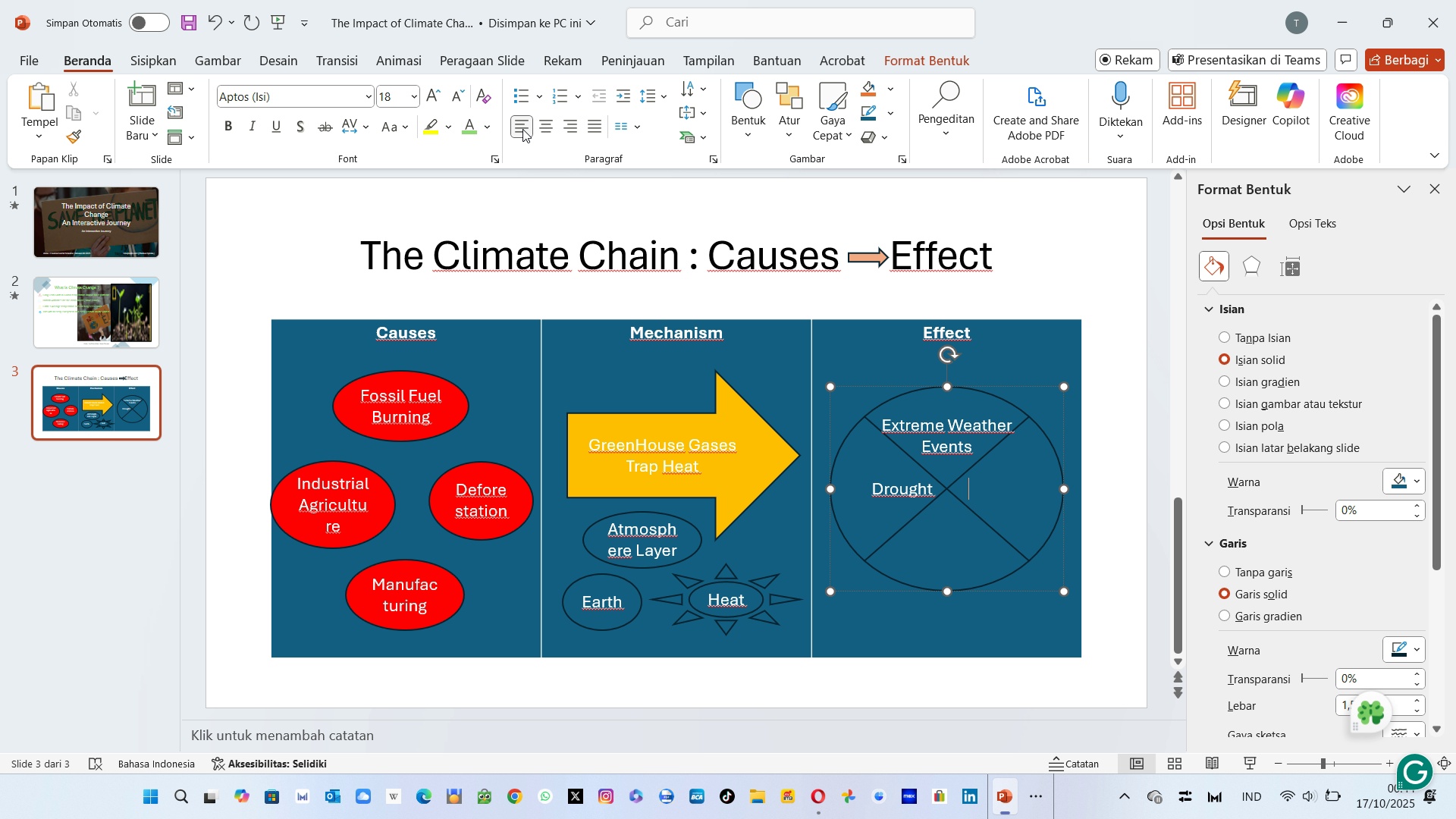 
wait(5.89)
 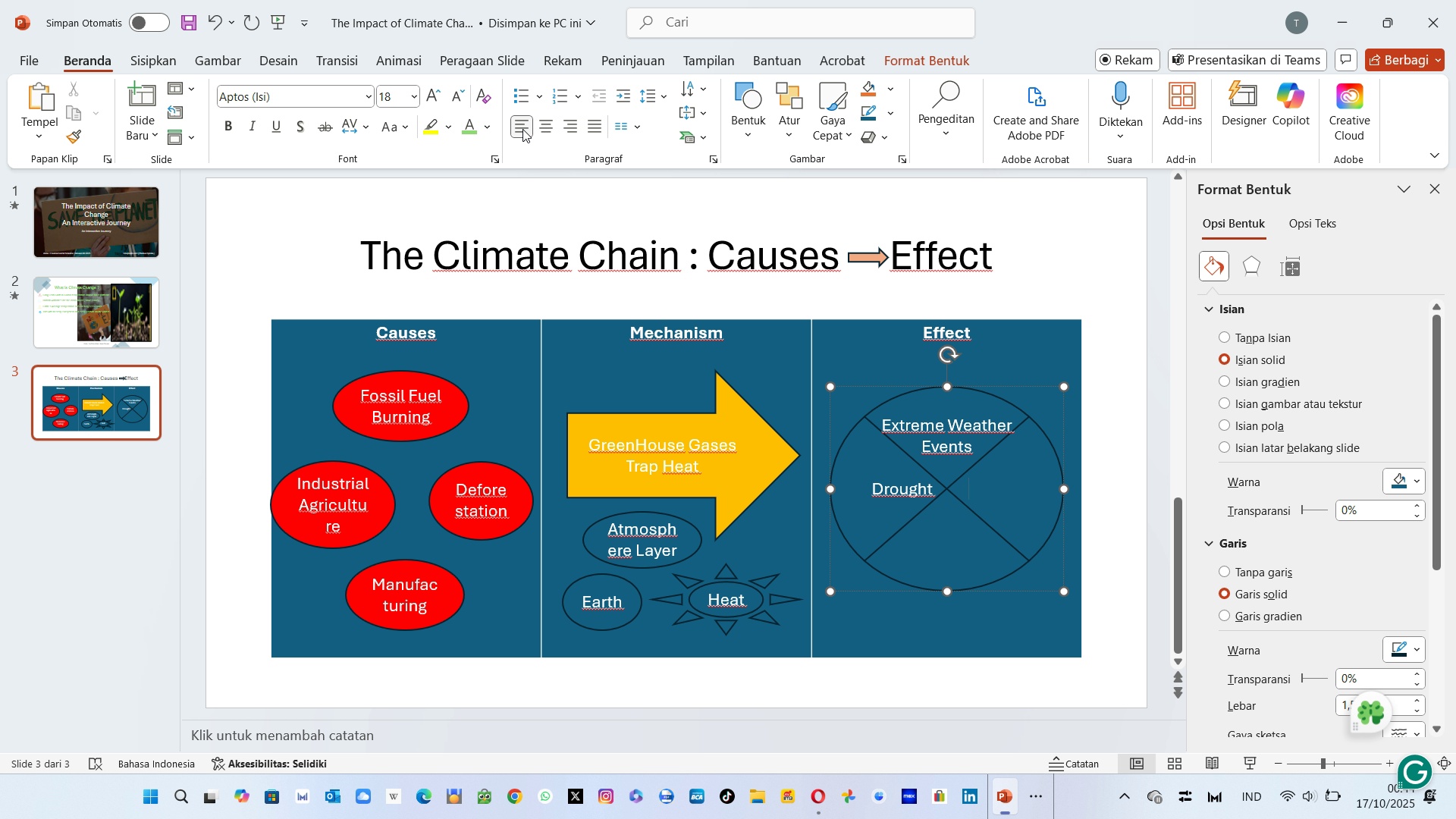 
type(Meltign)
key(Backspace)
key(Backspace)
type(ng)
 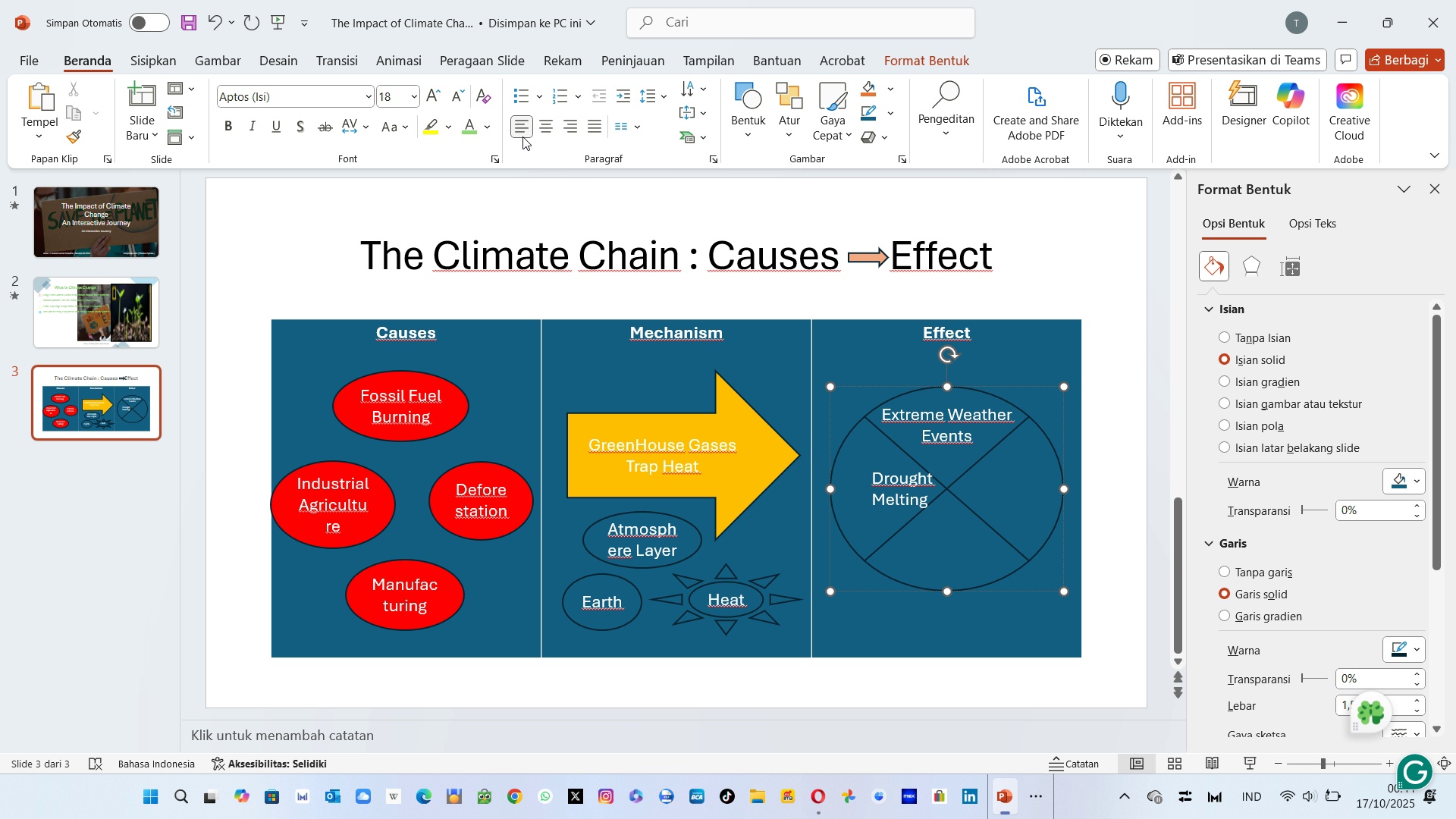 
wait(8.21)
 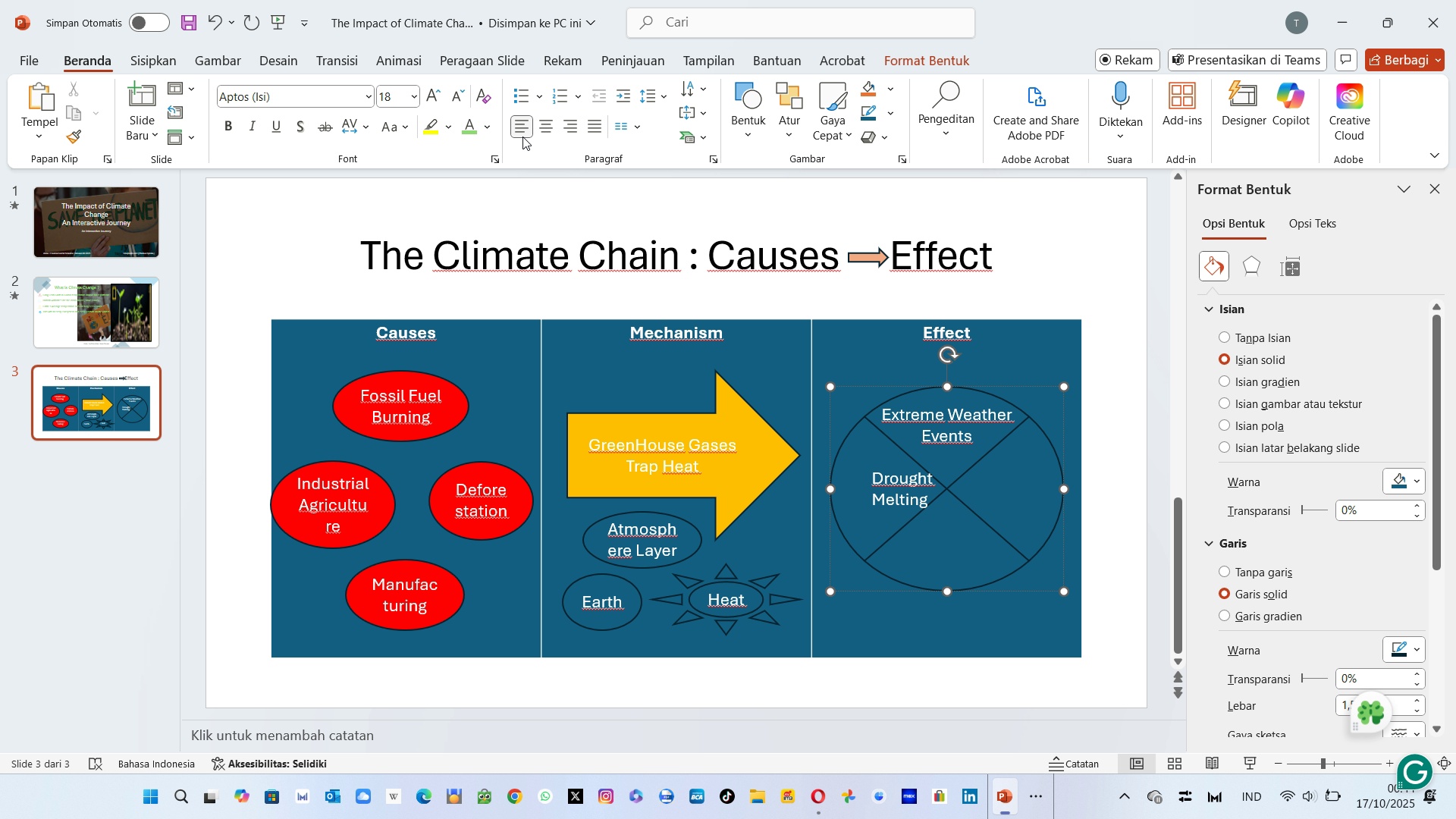 
left_click([593, 127])
 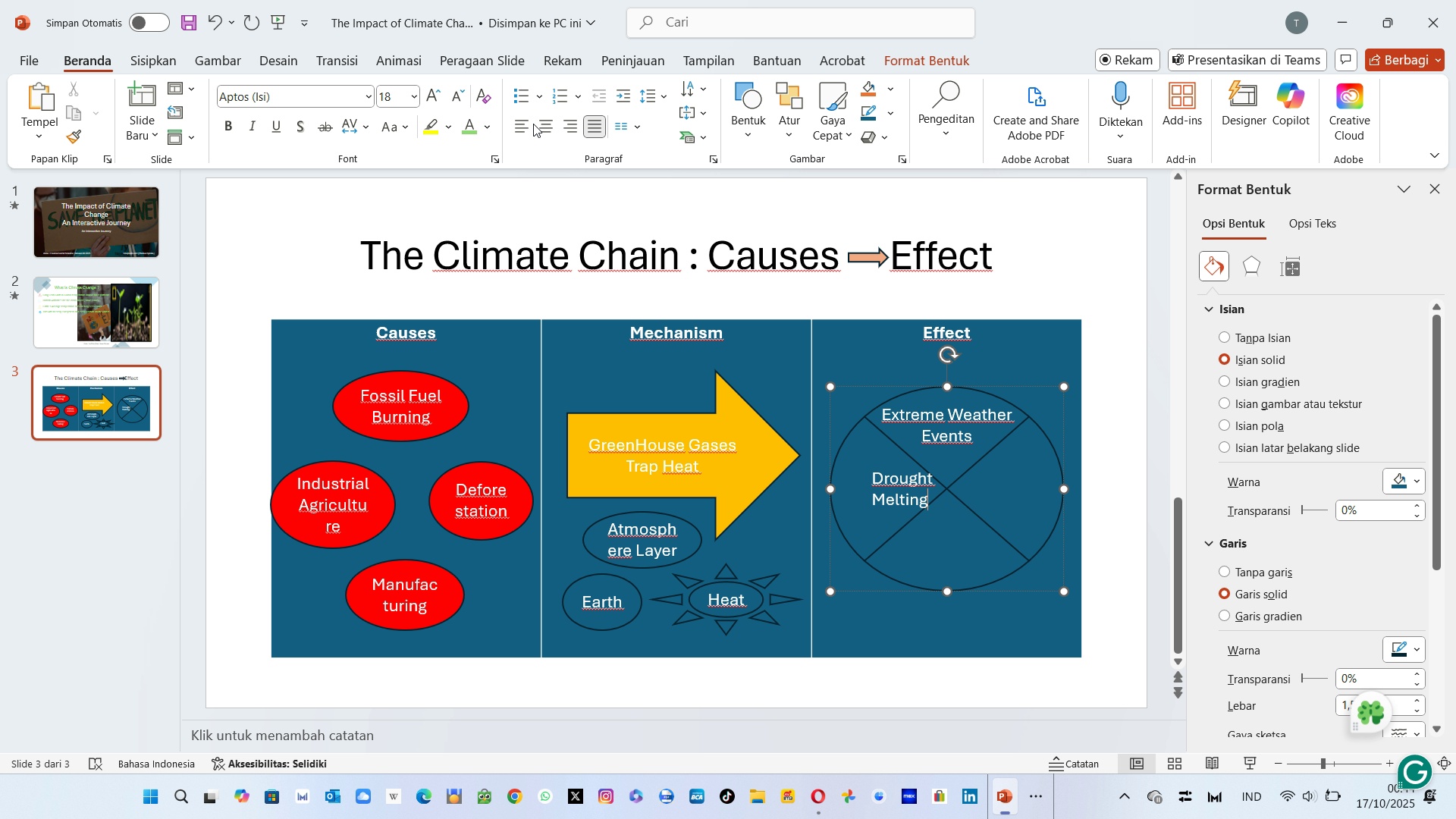 
left_click([516, 124])
 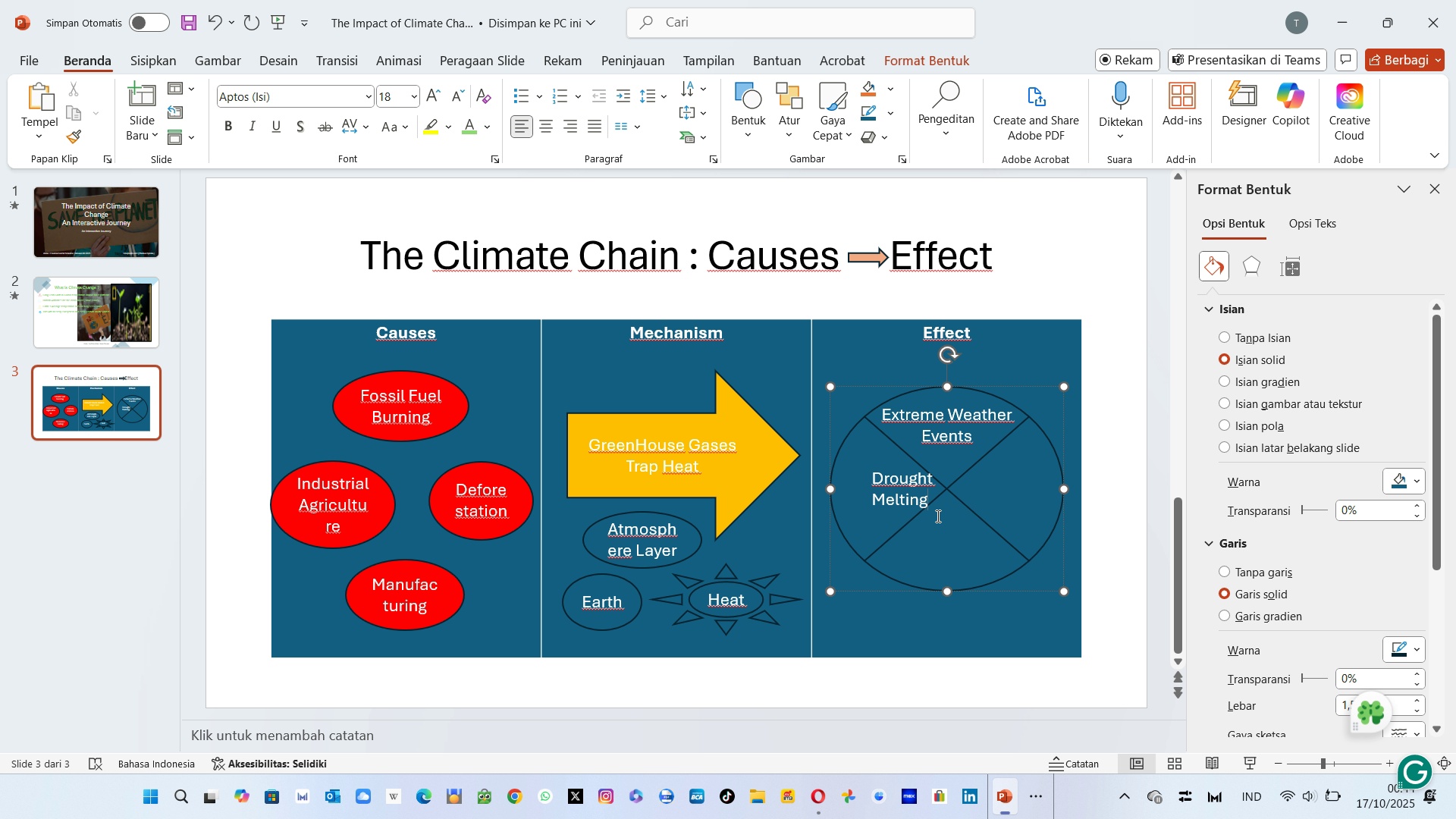 
left_click_drag(start_coordinate=[934, 499], to_coordinate=[876, 493])
 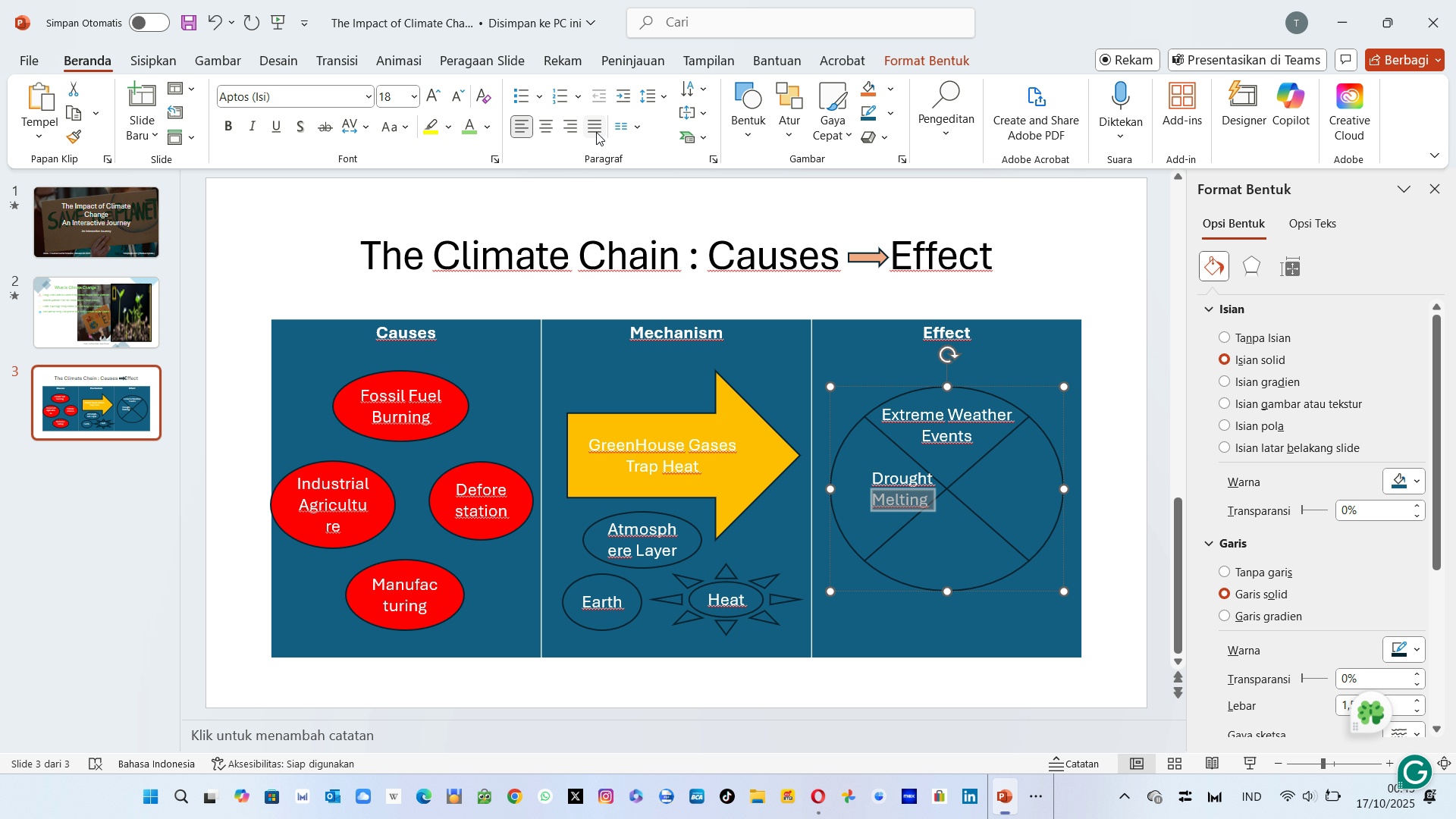 
left_click([596, 132])
 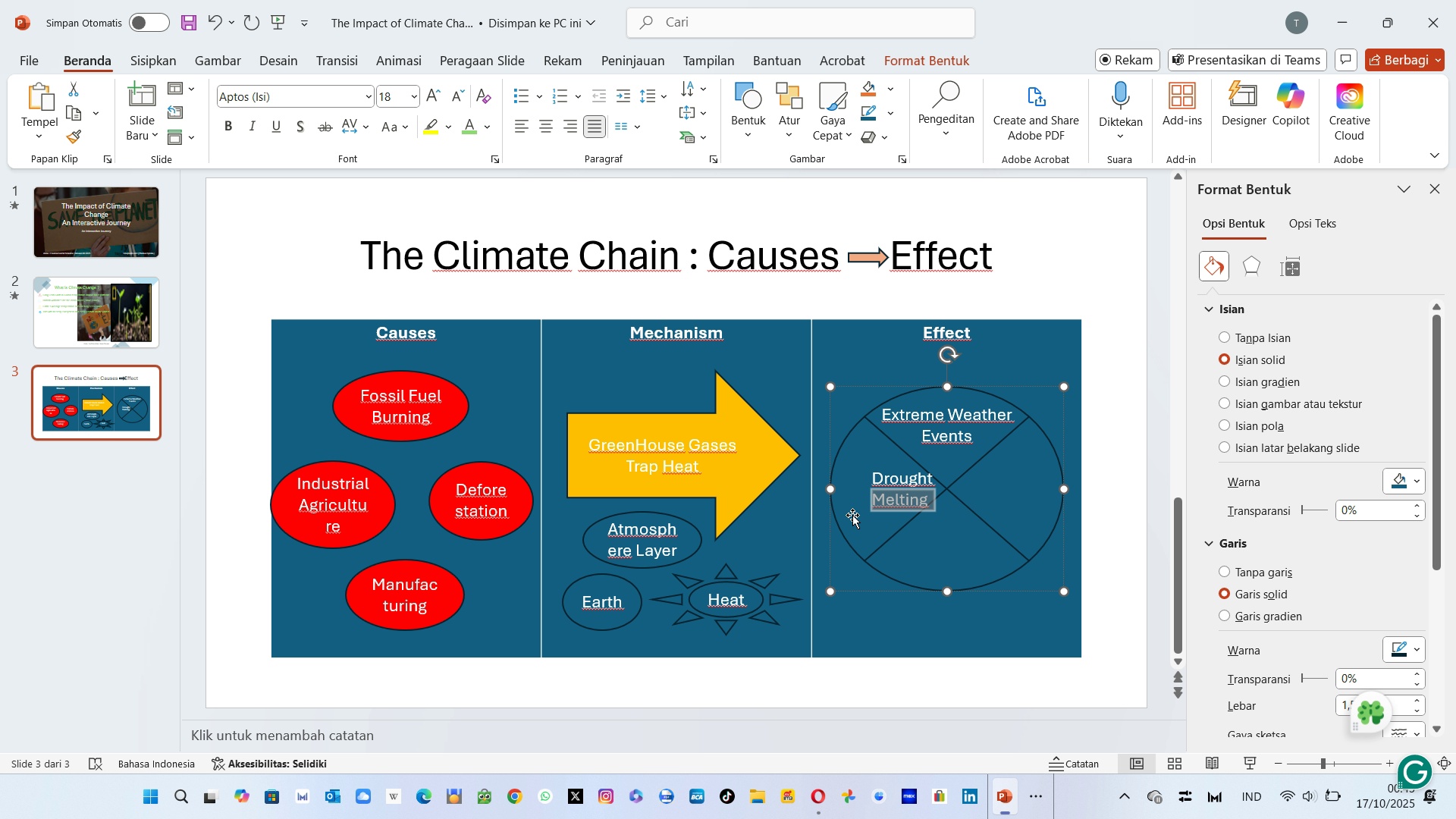 
left_click([870, 492])
 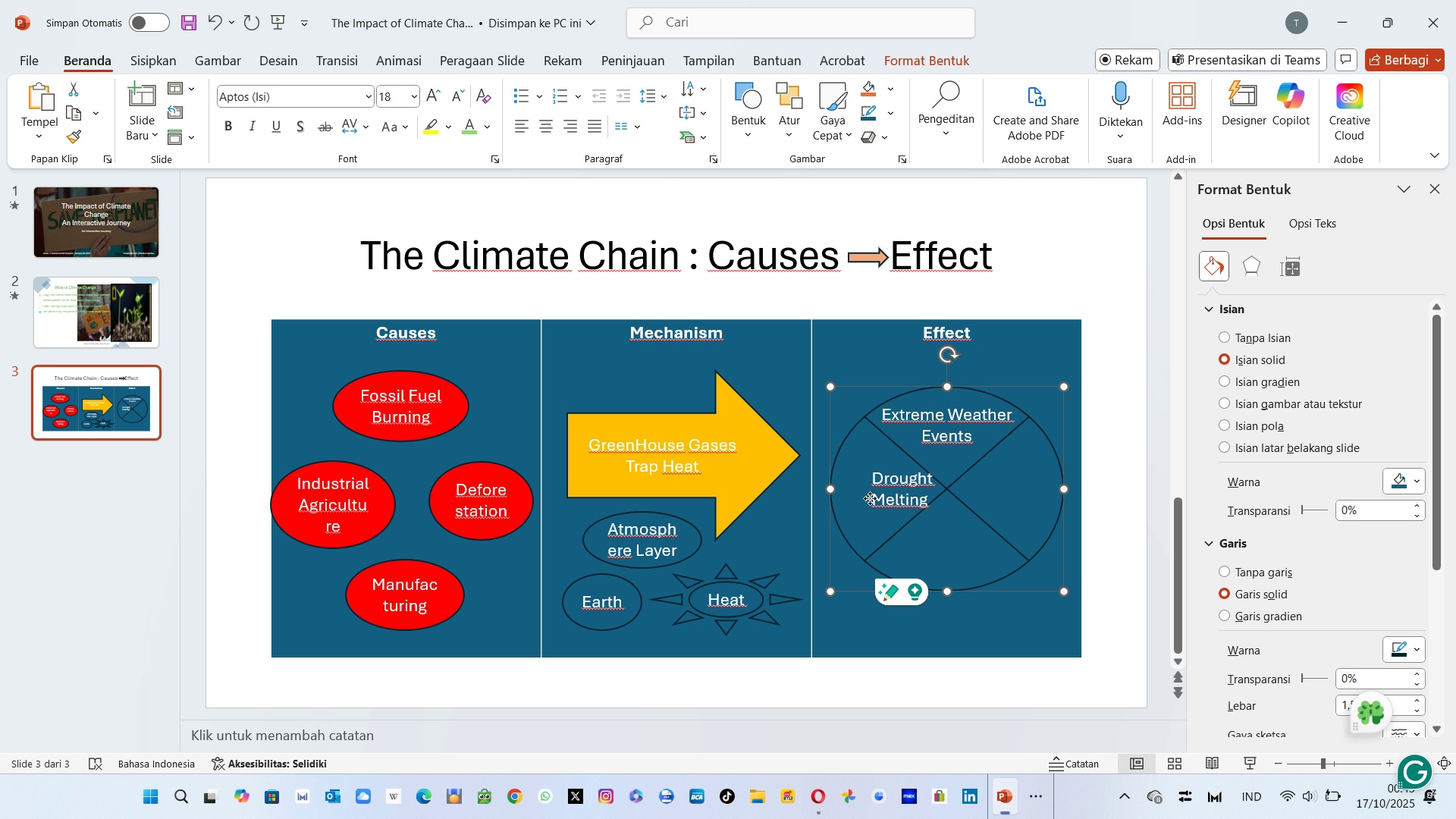 
left_click([870, 498])
 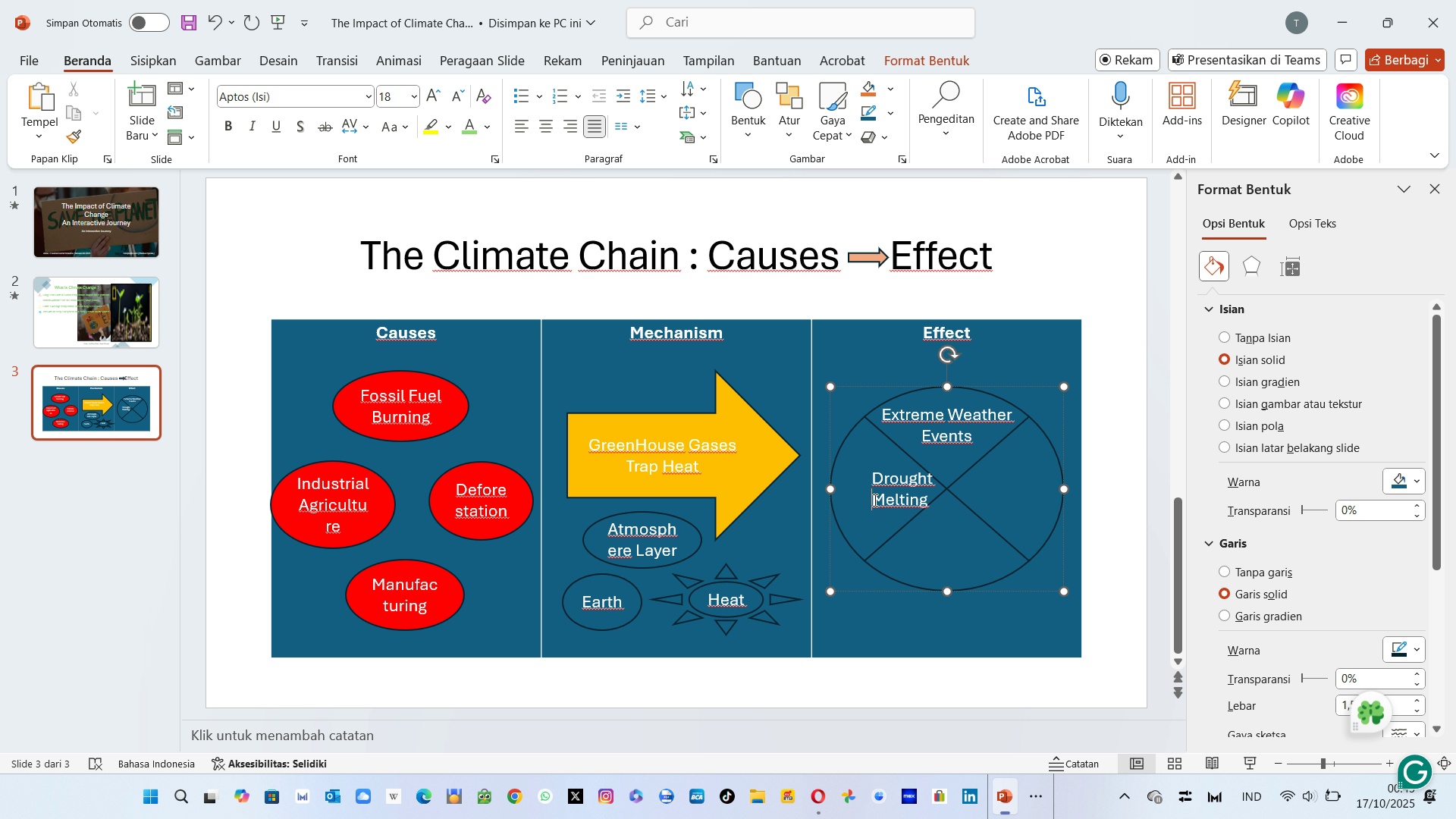 
left_click([874, 500])
 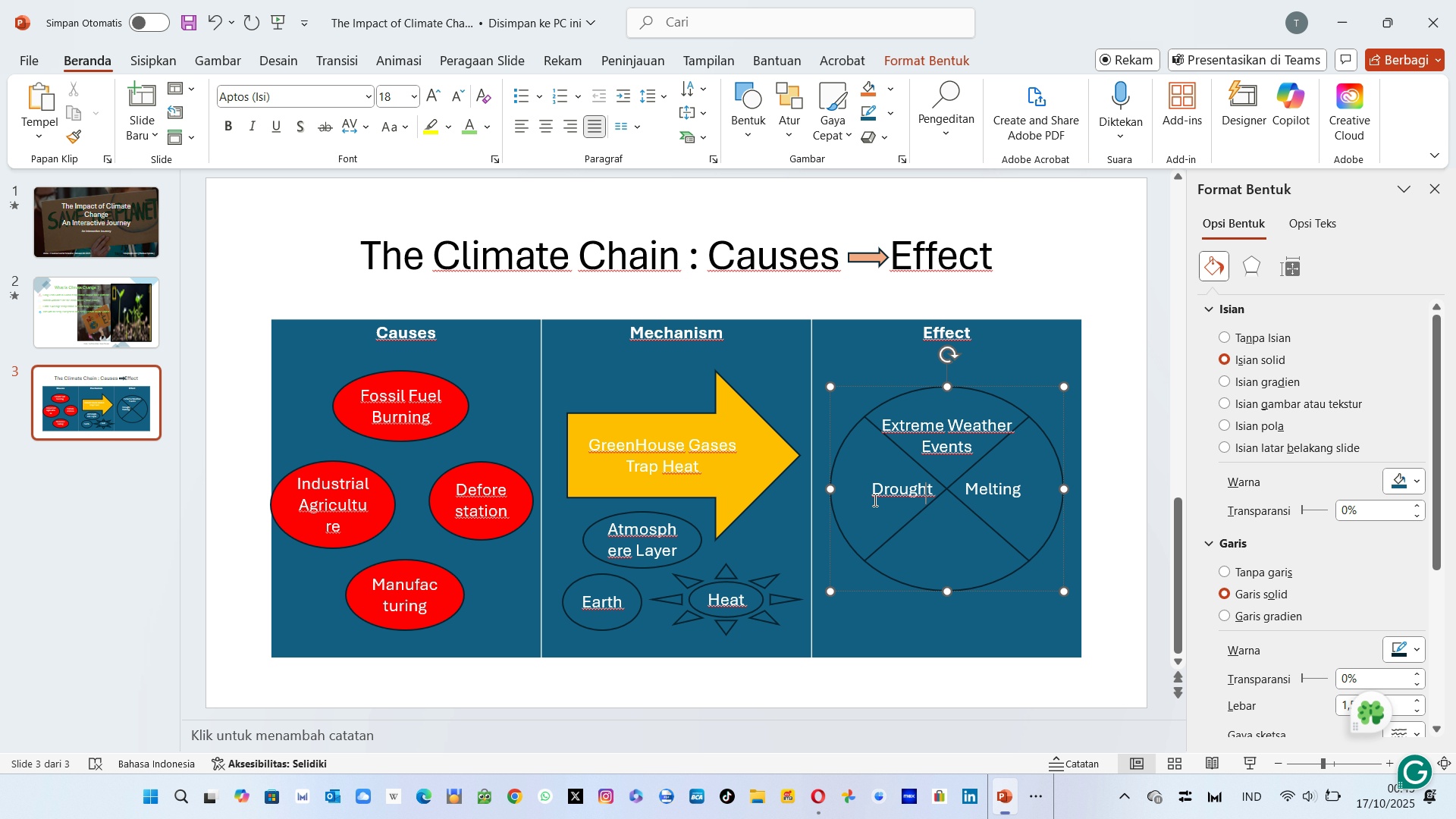 
key(Backspace)
 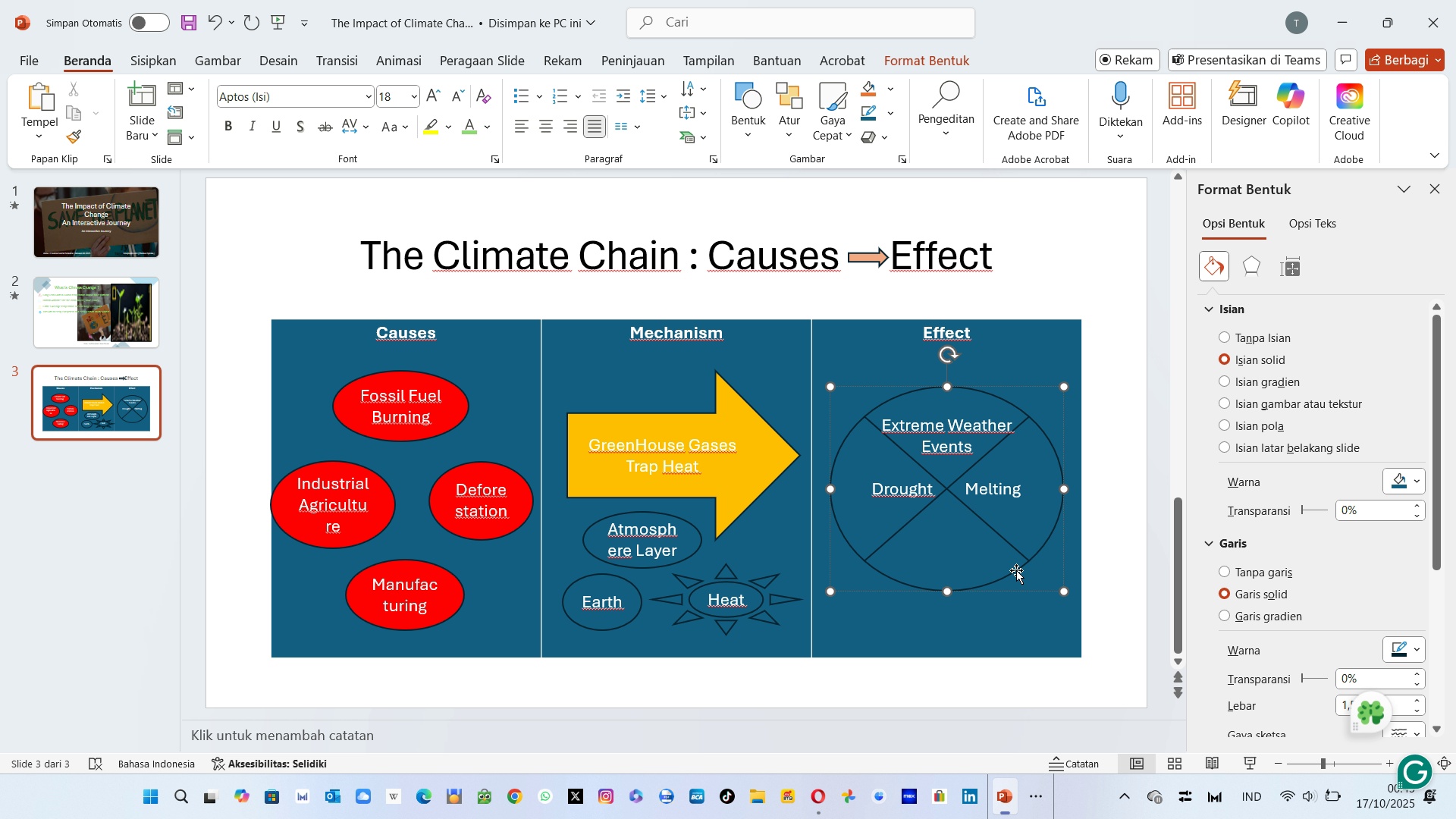 
left_click([882, 485])
 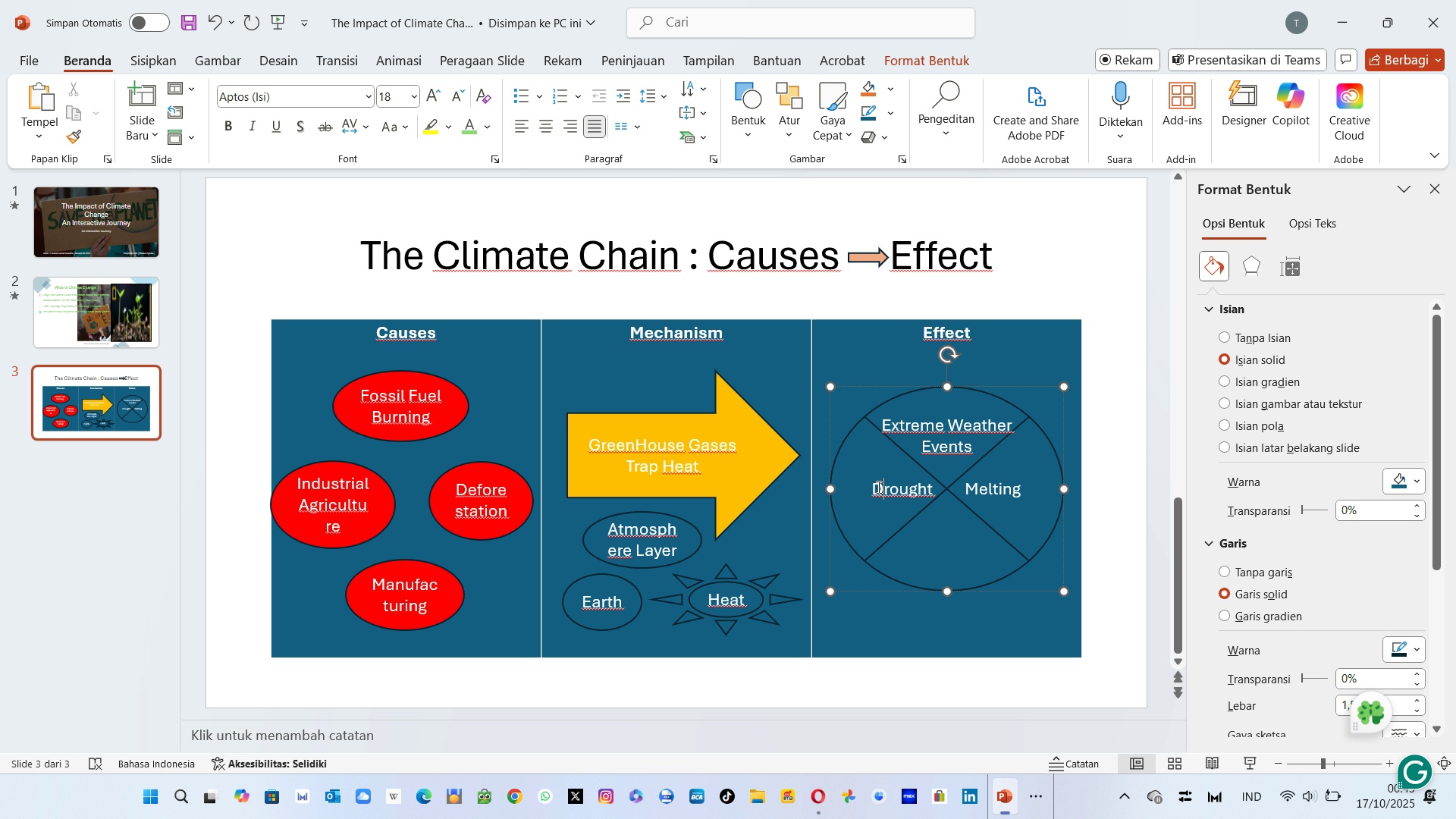 
left_click_drag(start_coordinate=[873, 489], to_coordinate=[940, 494])
 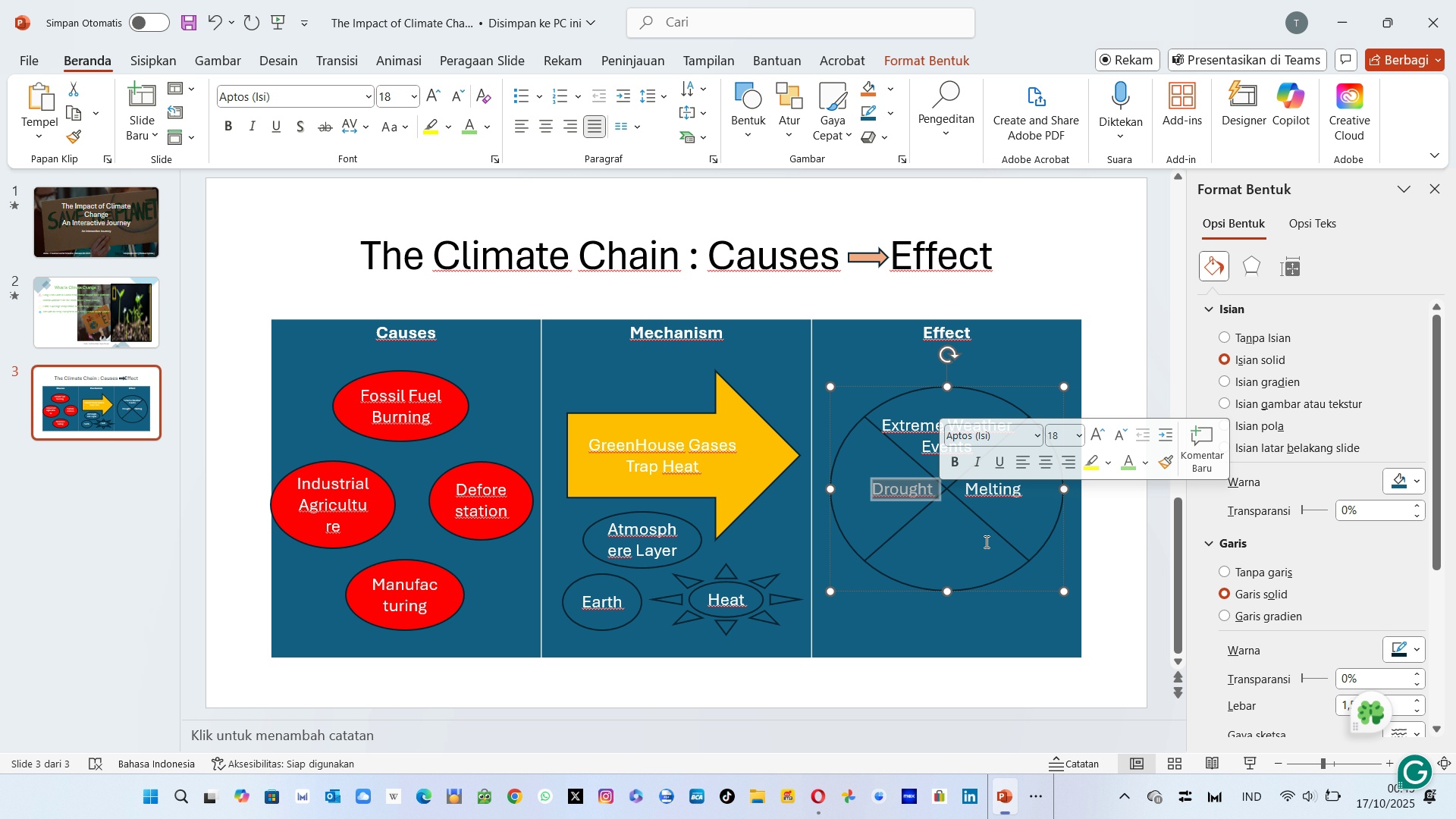 
left_click([985, 541])
 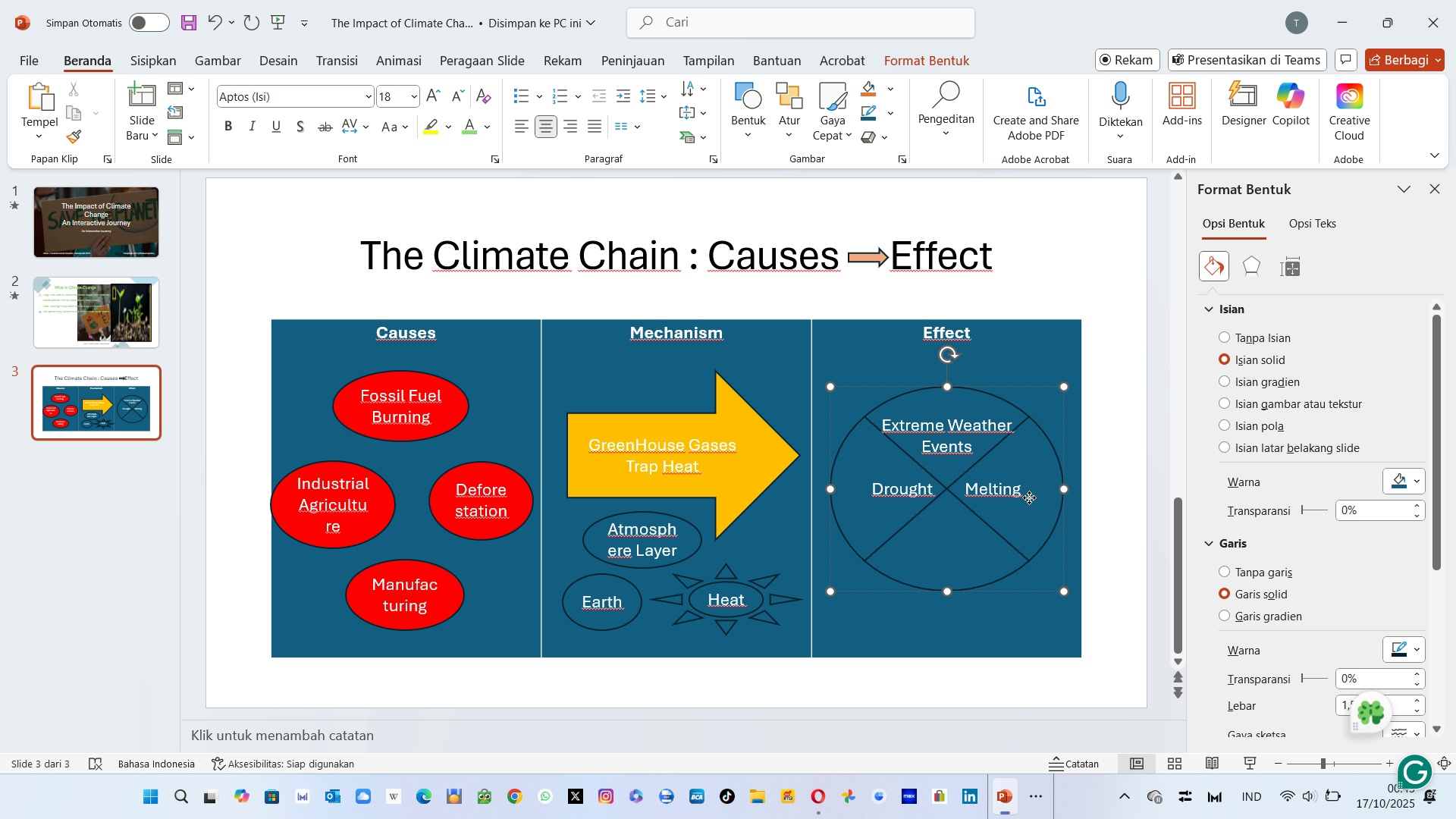 
left_click([1029, 497])
 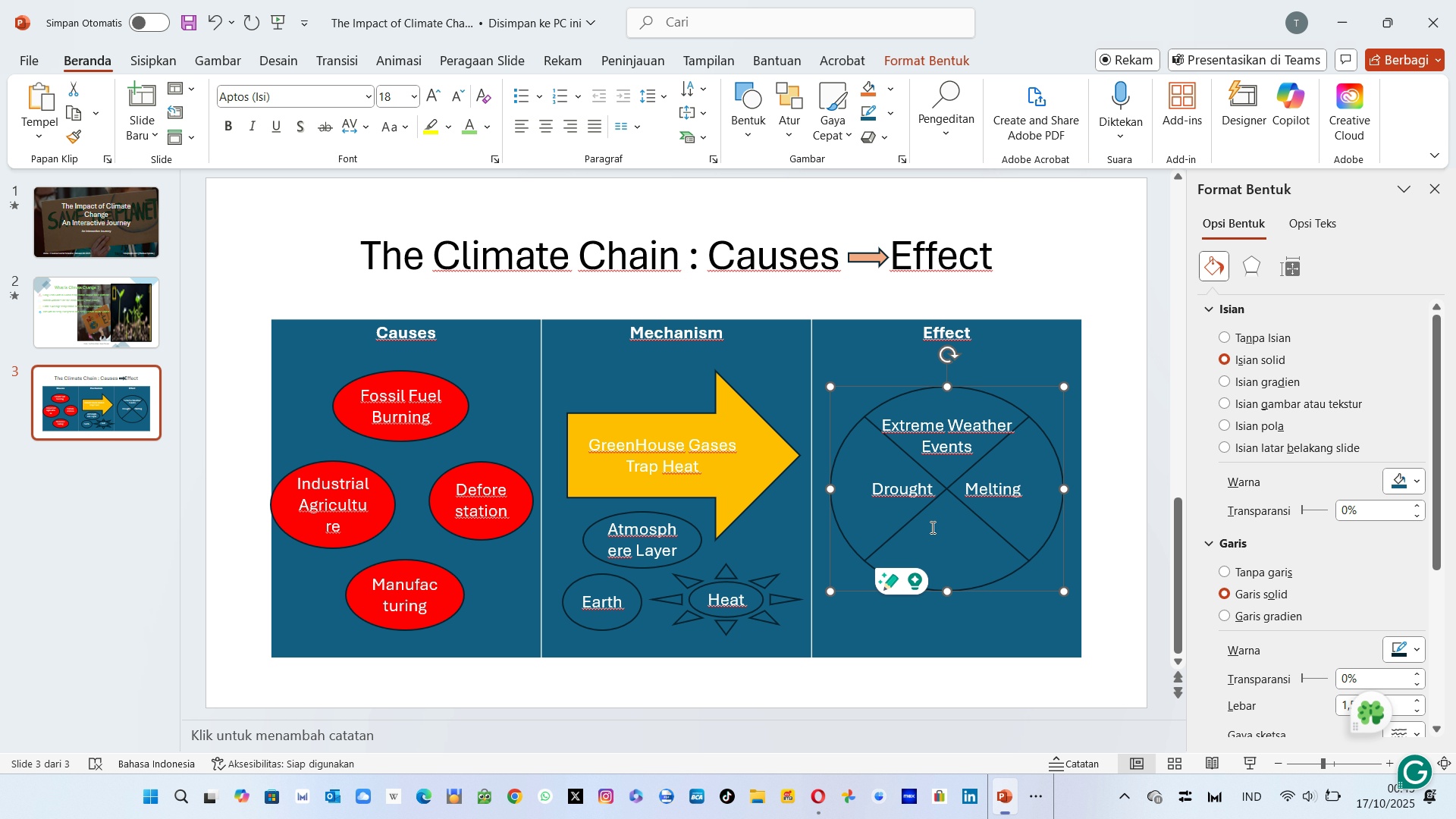 
left_click([934, 532])
 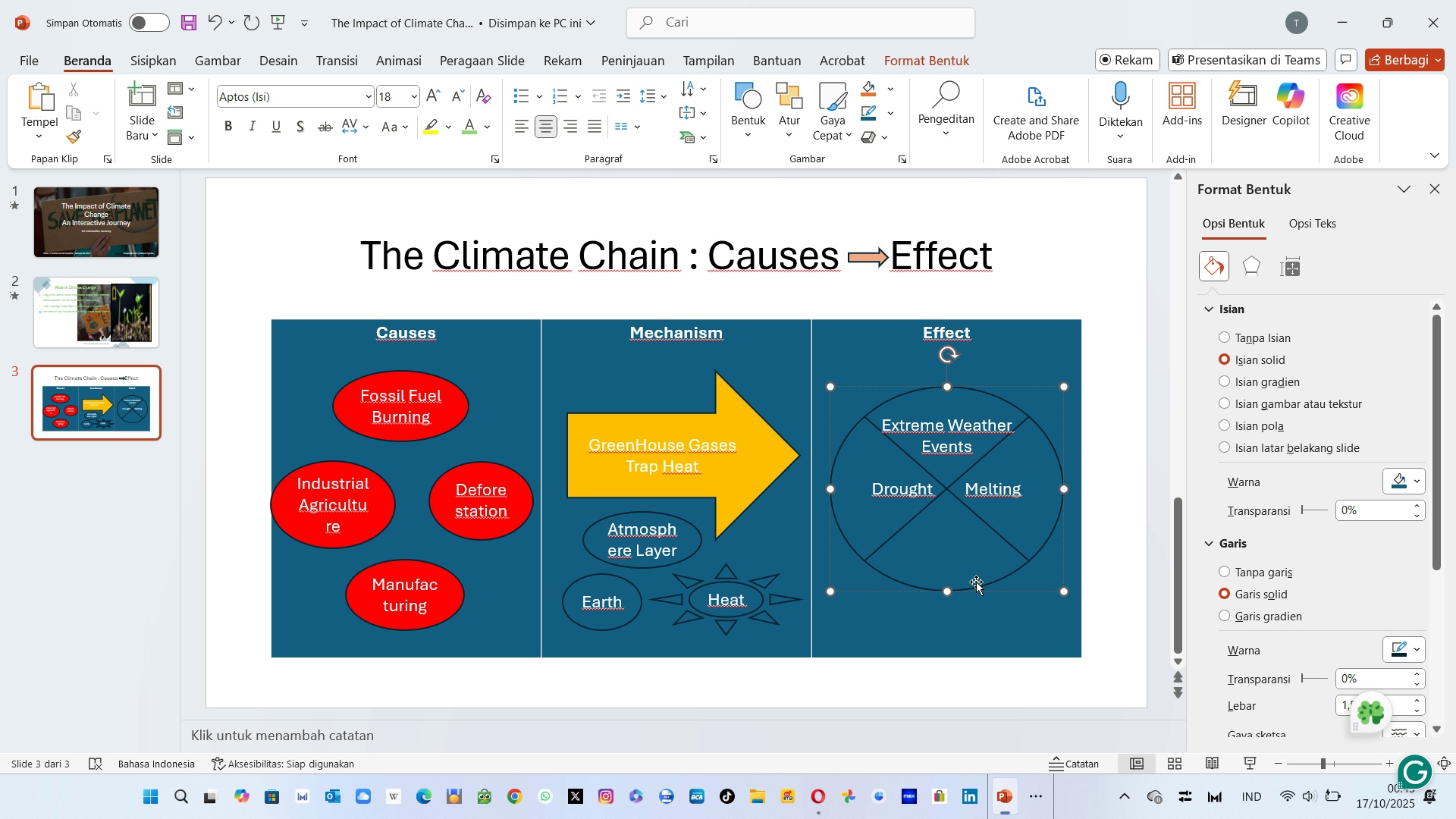 
wait(5.15)
 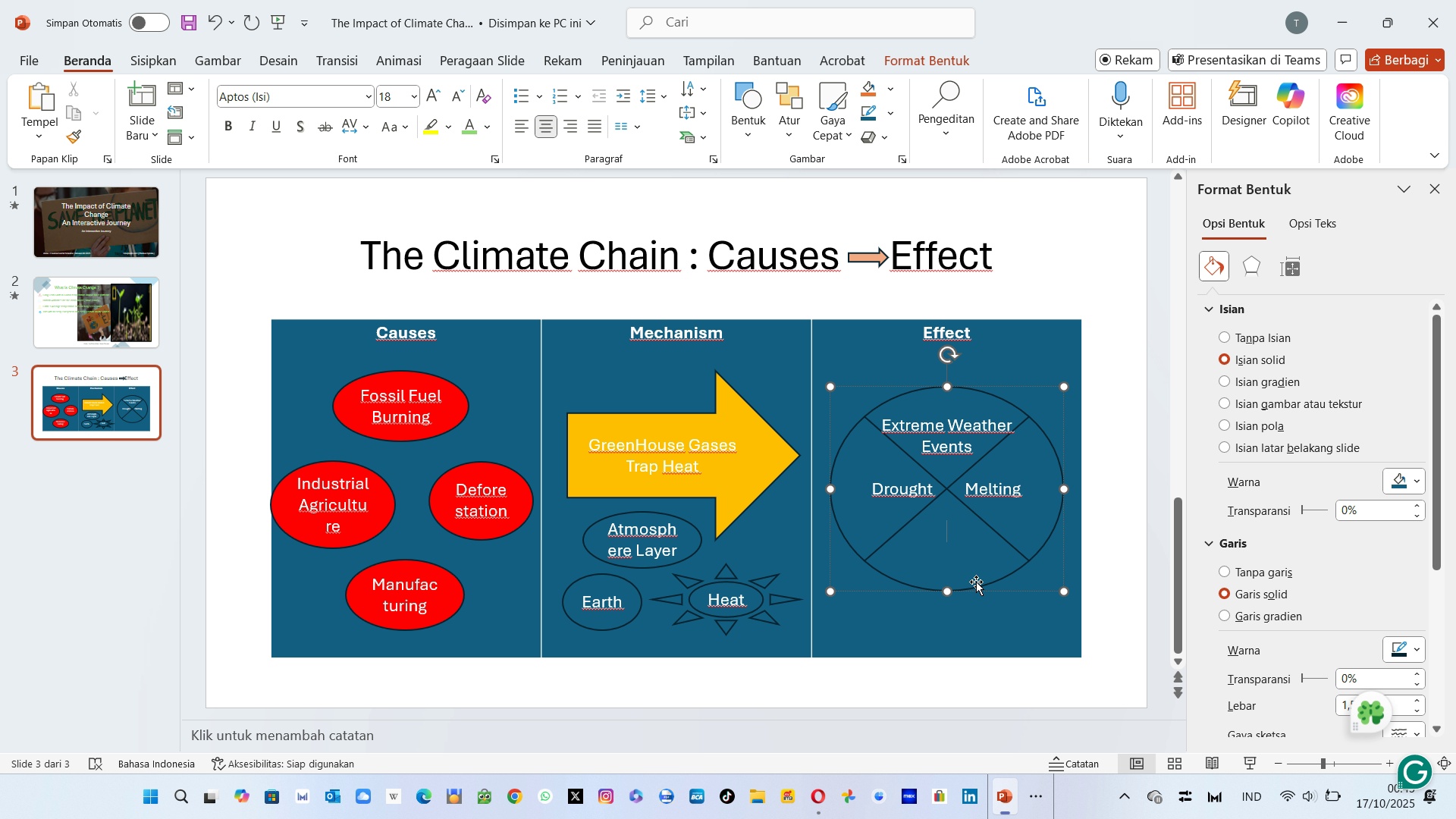 
type(Sea lveve)
key(Backspace)
key(Backspace)
key(Backspace)
key(Backspace)
key(Backspace)
type(Level)
 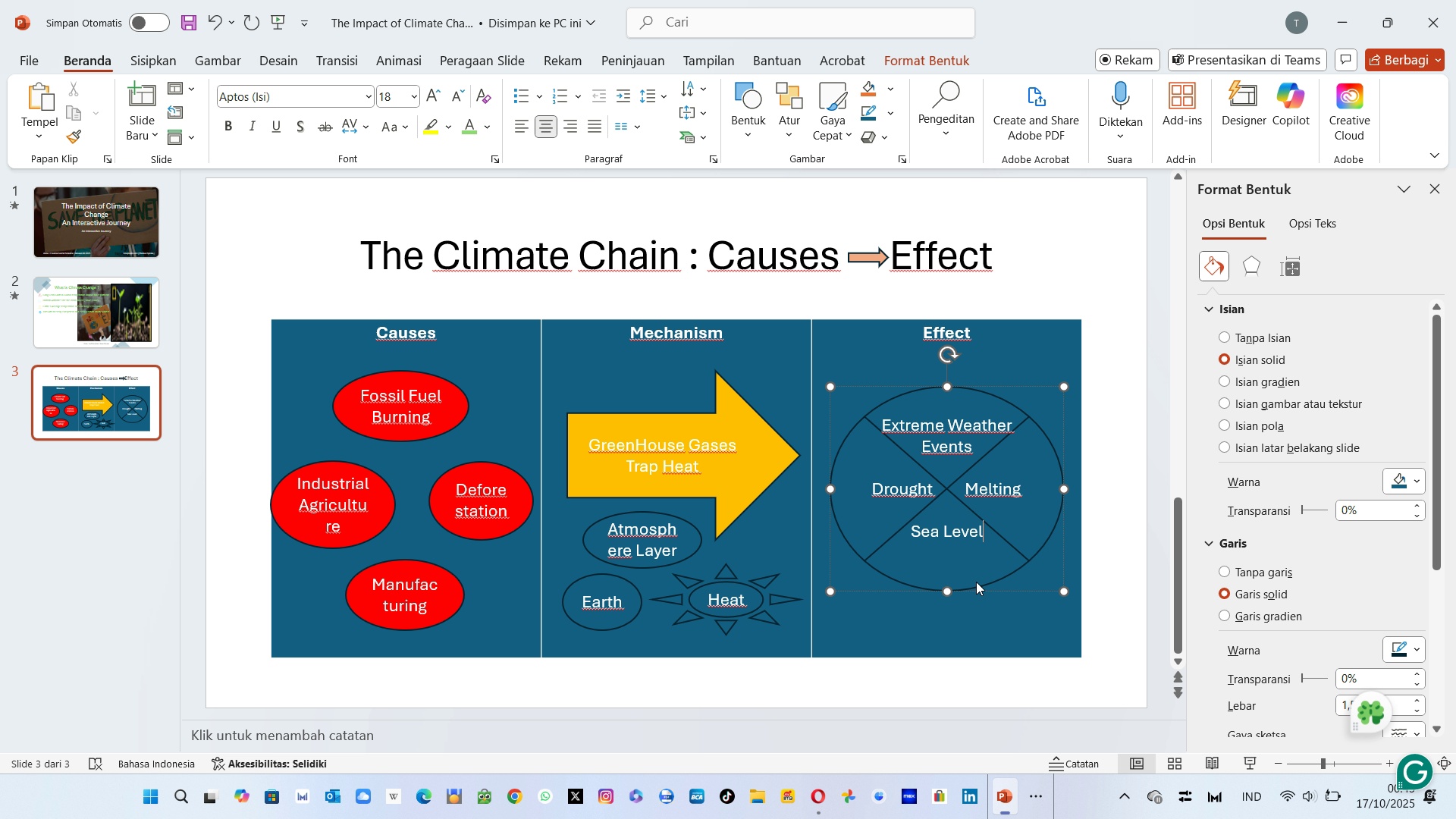 
left_click([990, 645])
 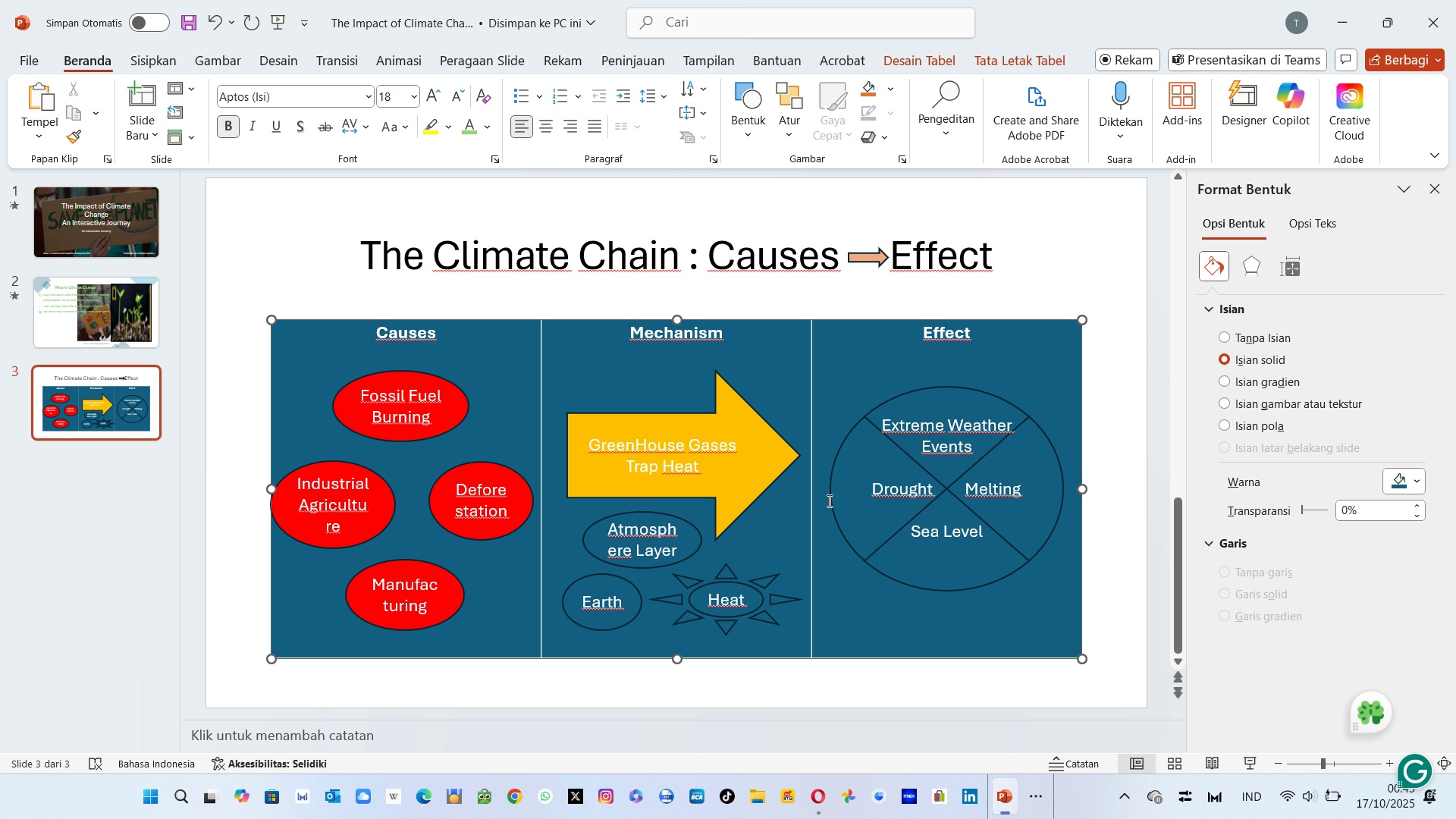 
left_click([855, 375])
 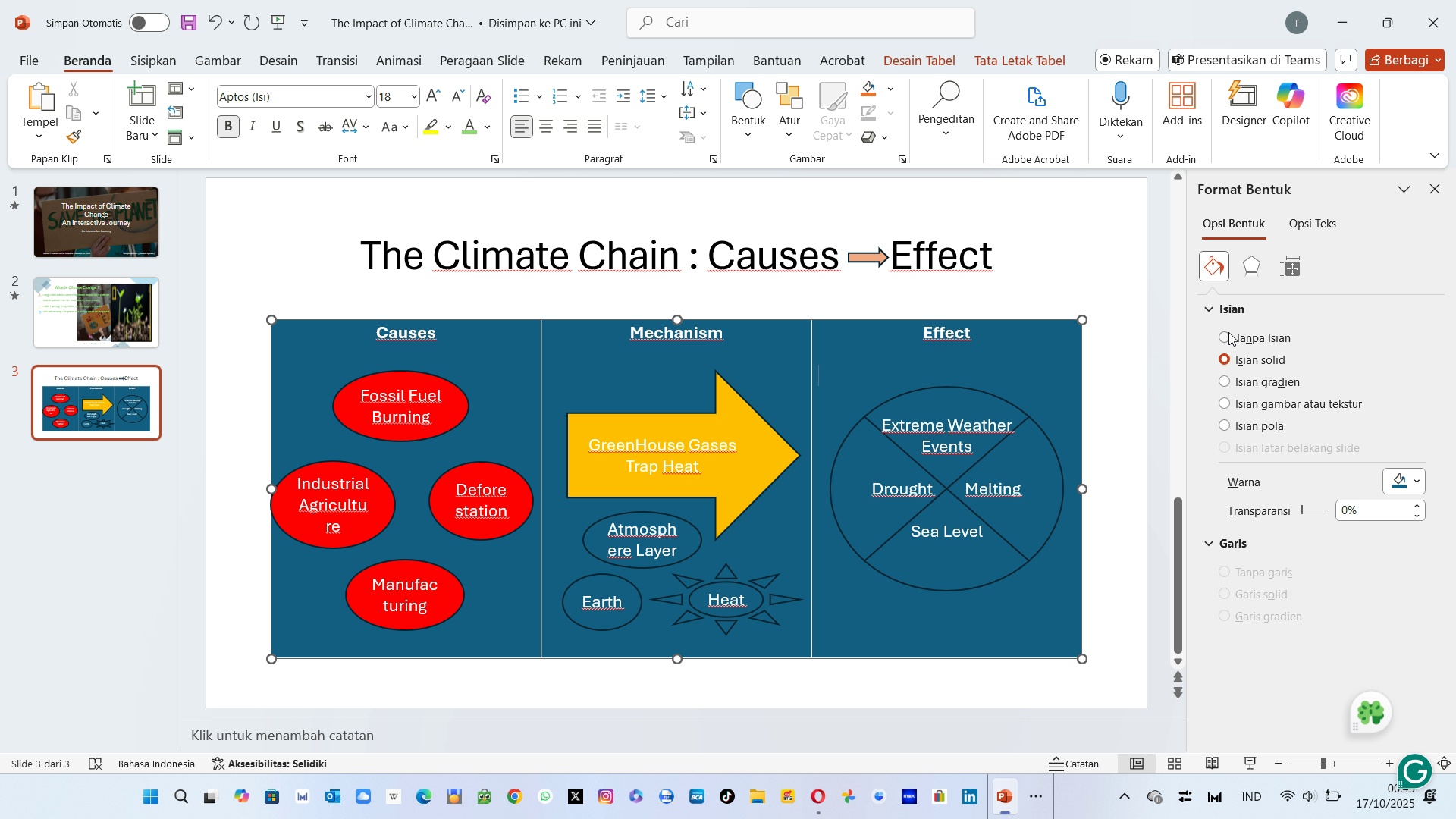 
left_click([1227, 333])
 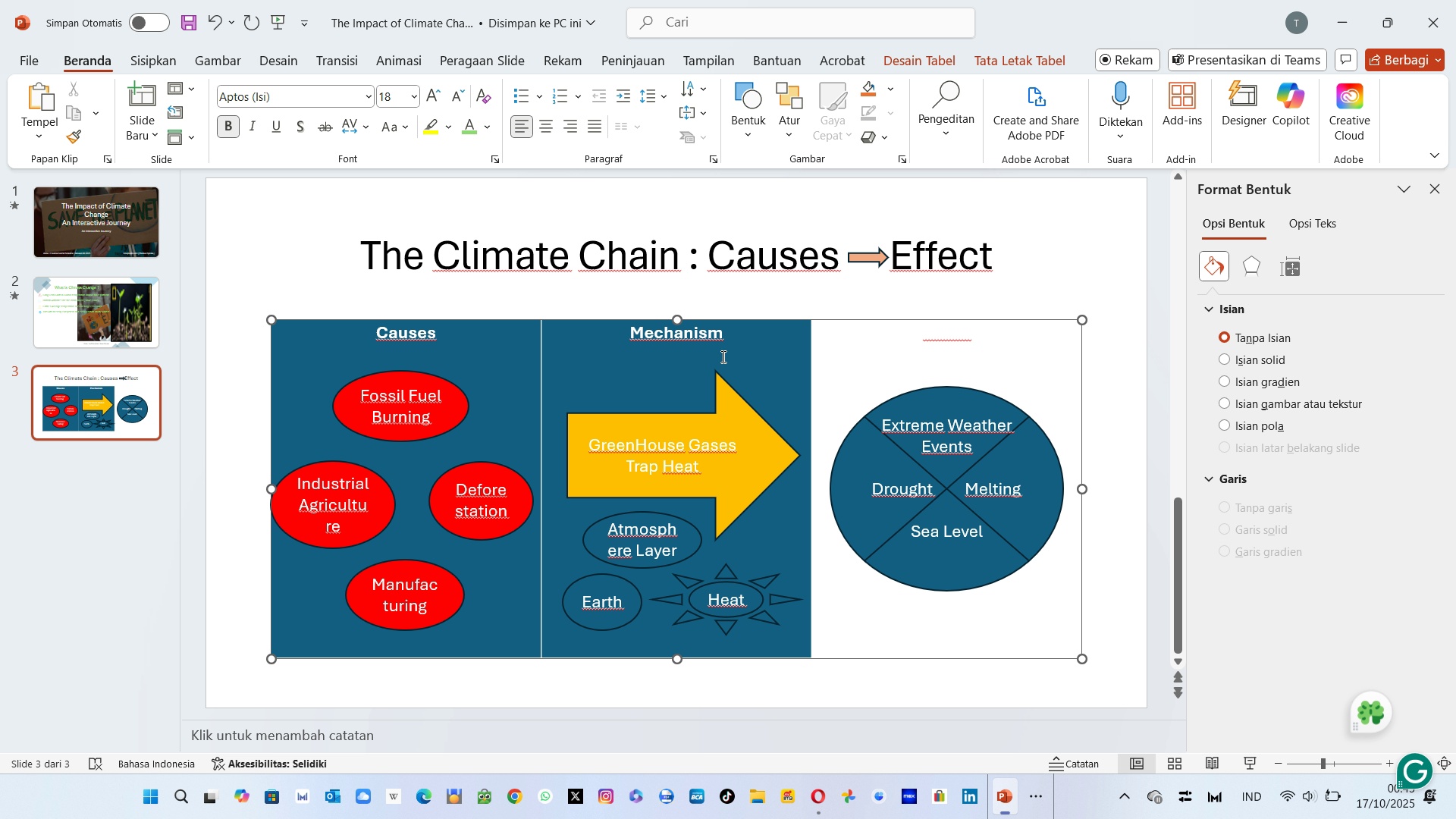 
left_click([755, 370])
 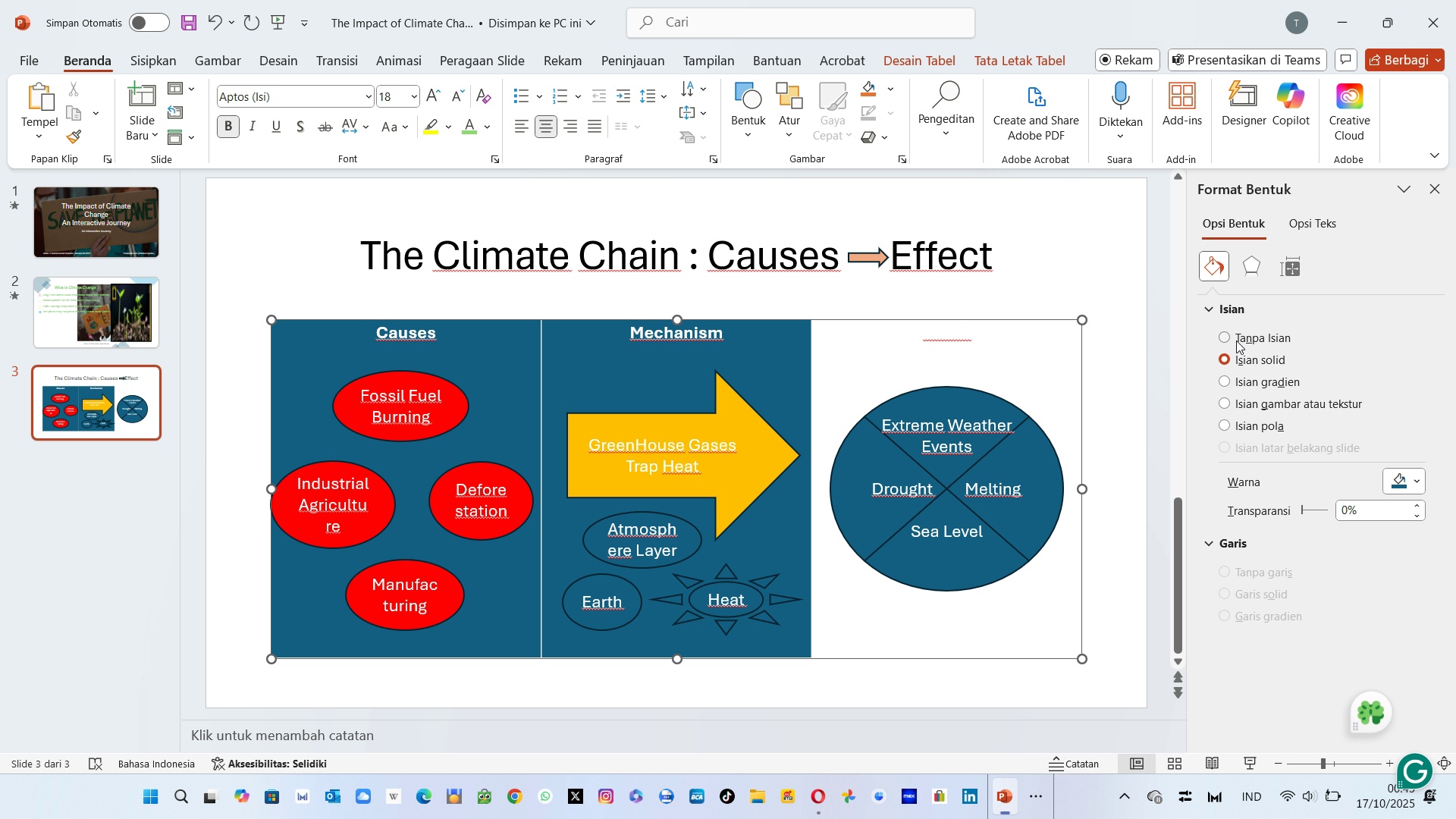 
left_click([1235, 340])
 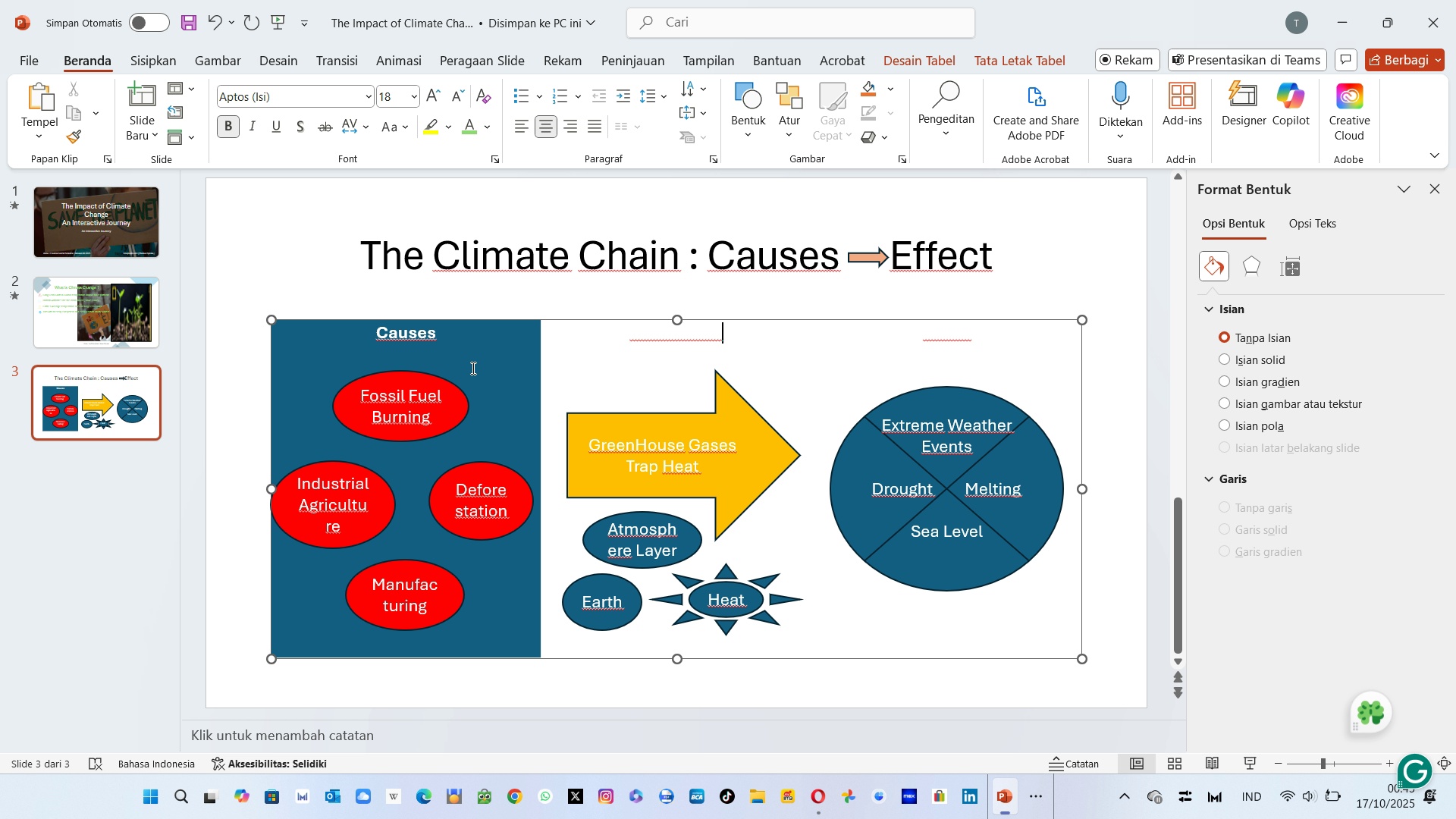 
left_click([472, 367])
 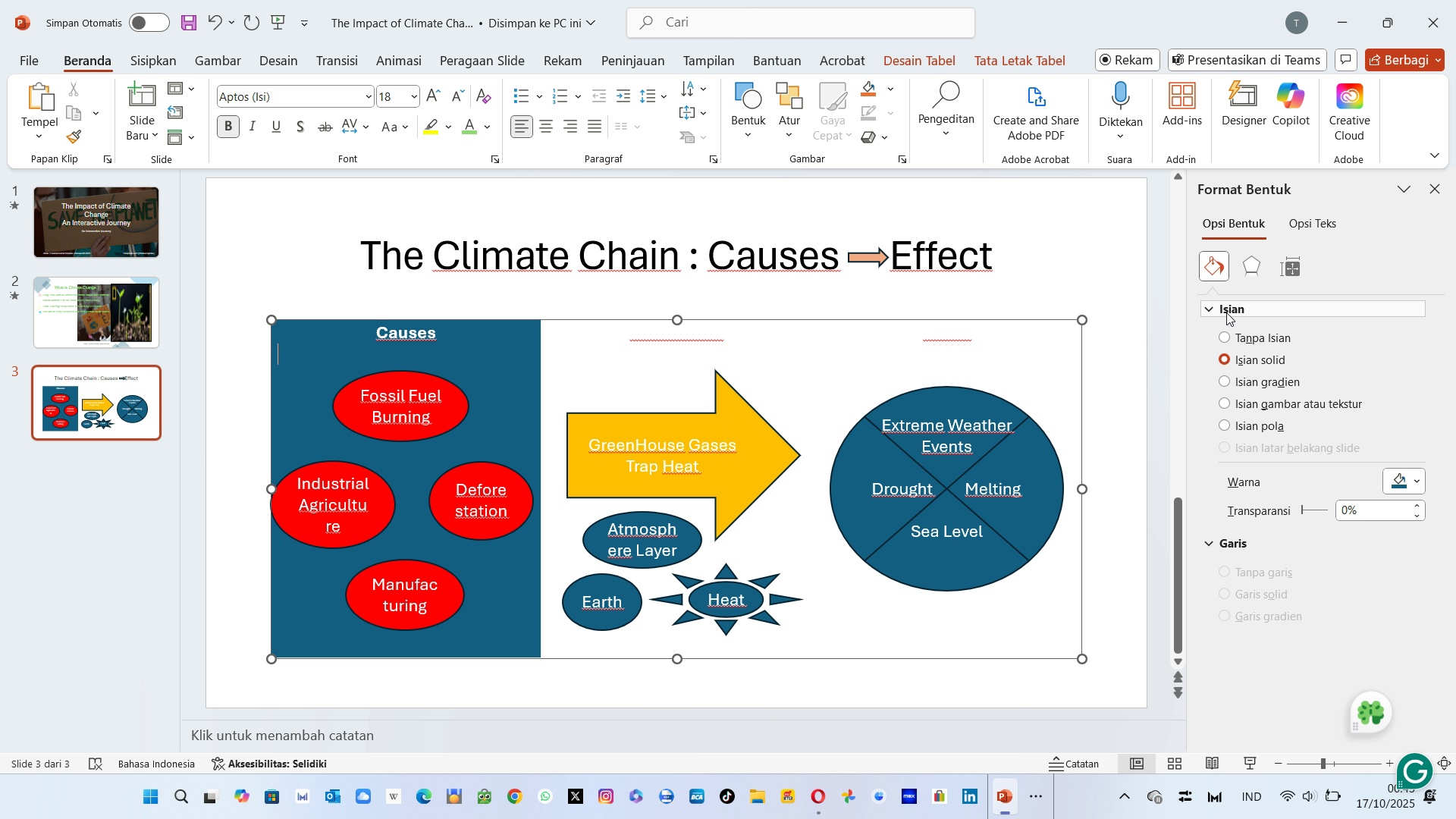 
left_click([1226, 347])
 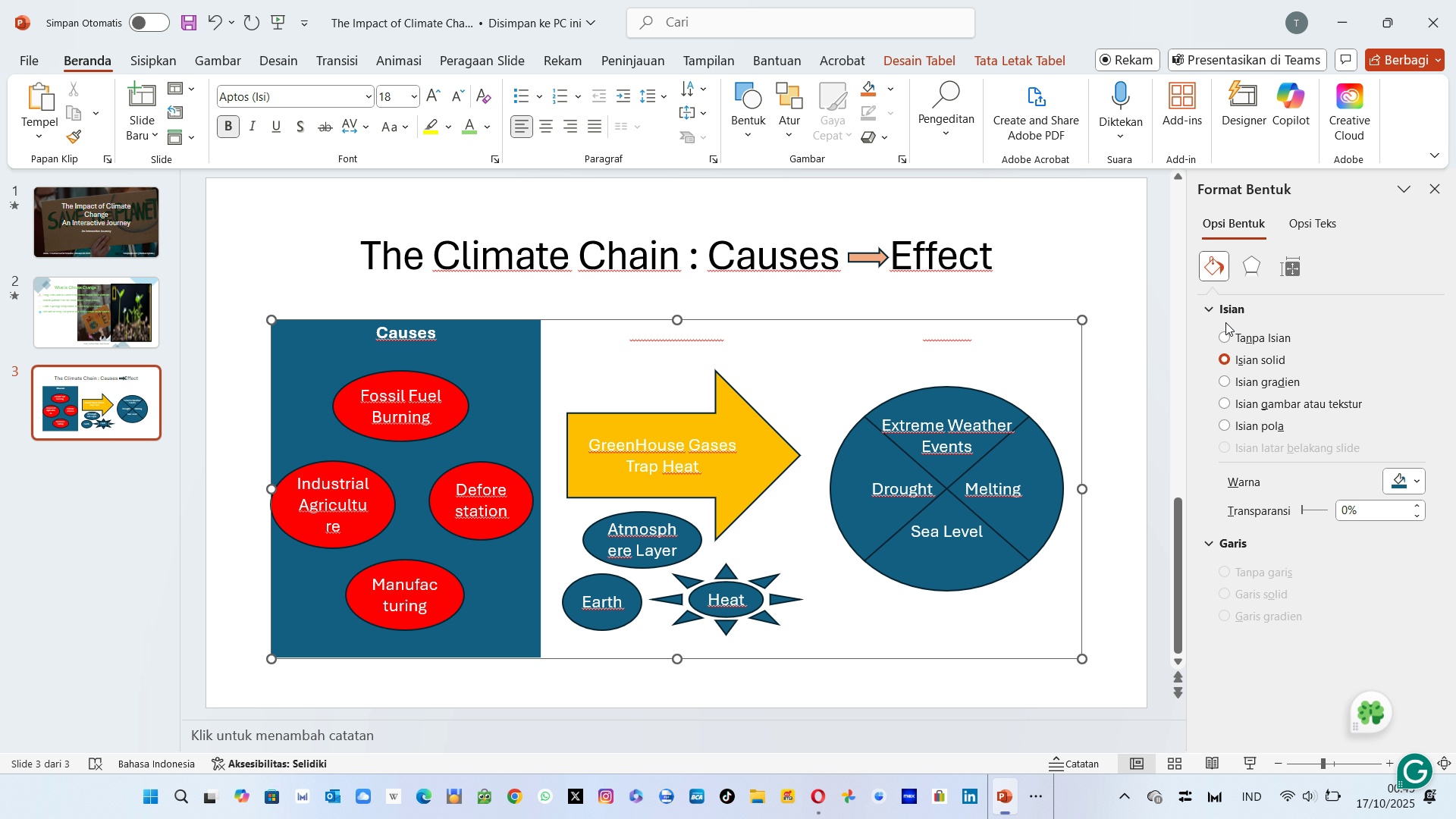 
left_click([1225, 322])
 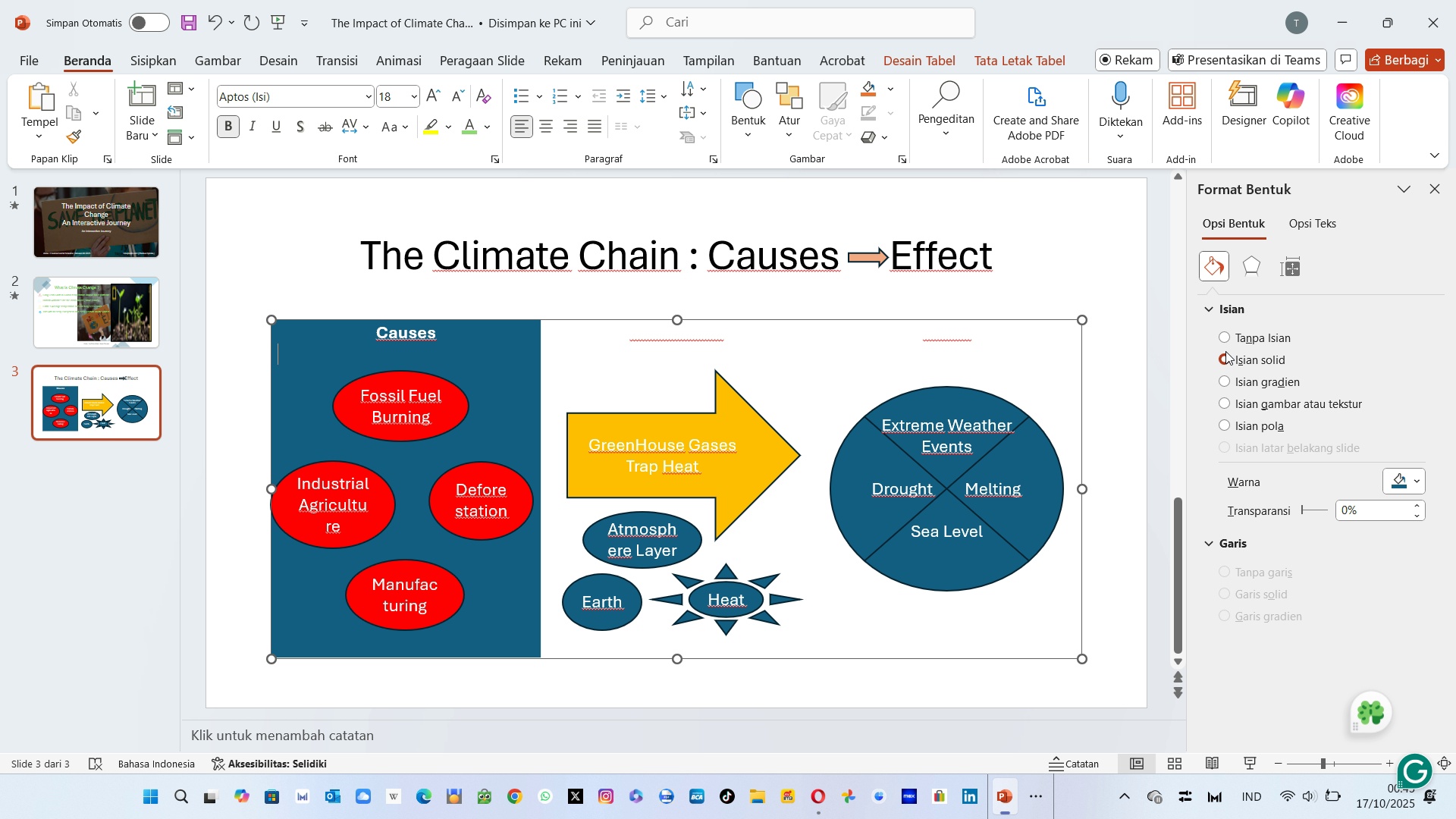 
left_click([1225, 351])
 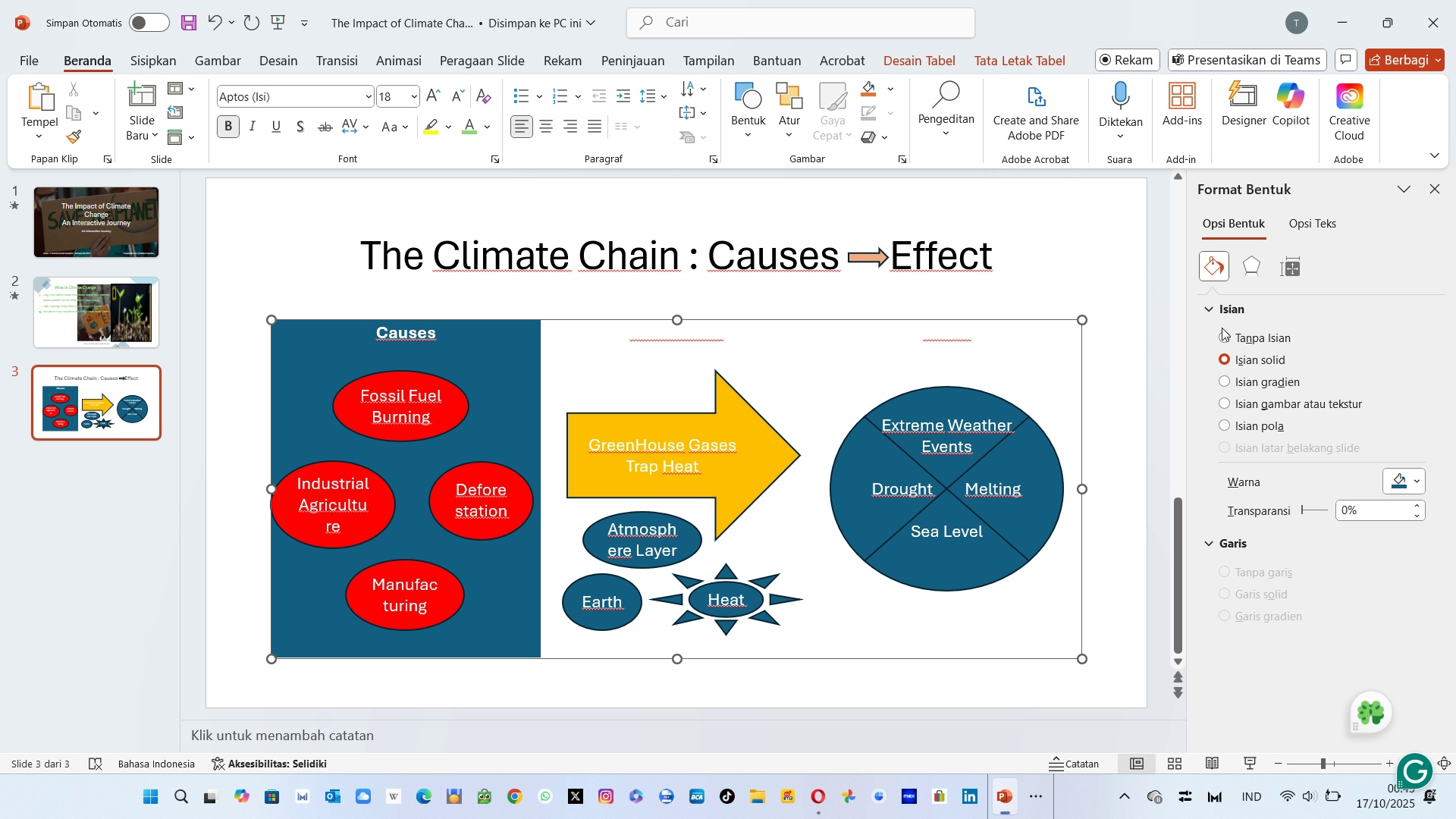 
left_click([1222, 328])
 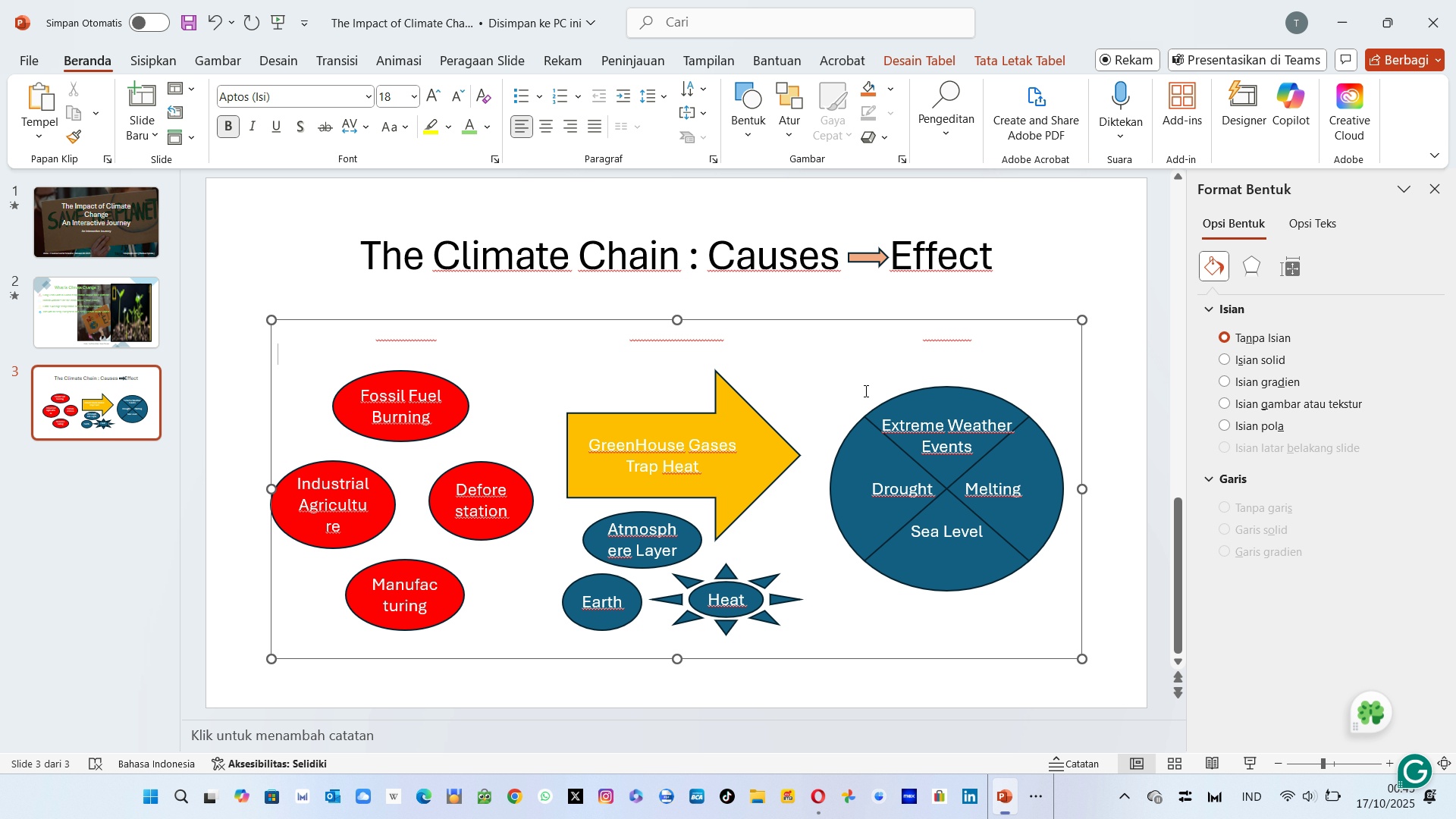 
left_click([865, 391])
 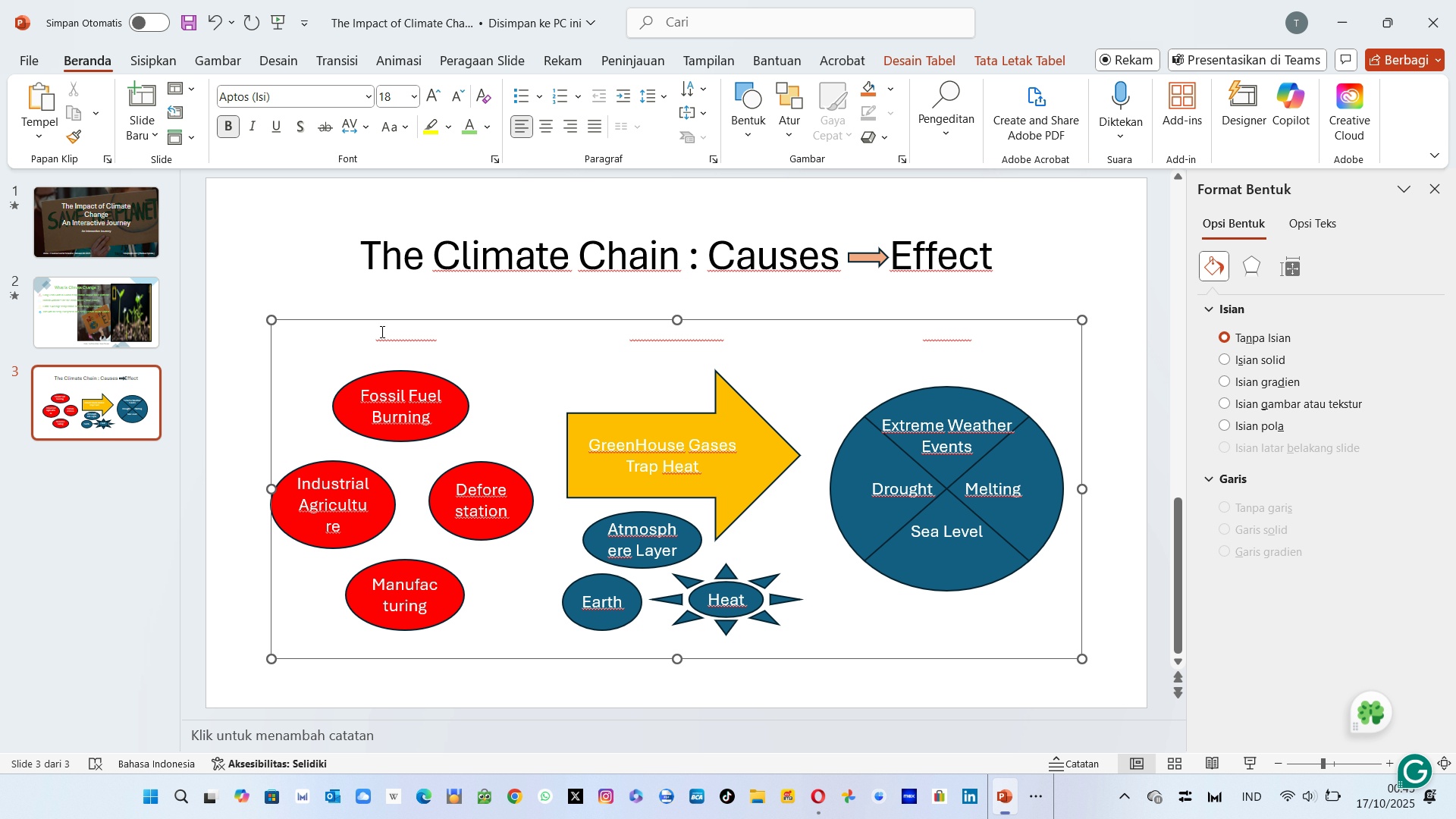 
left_click_drag(start_coordinate=[371, 331], to_coordinate=[433, 331])
 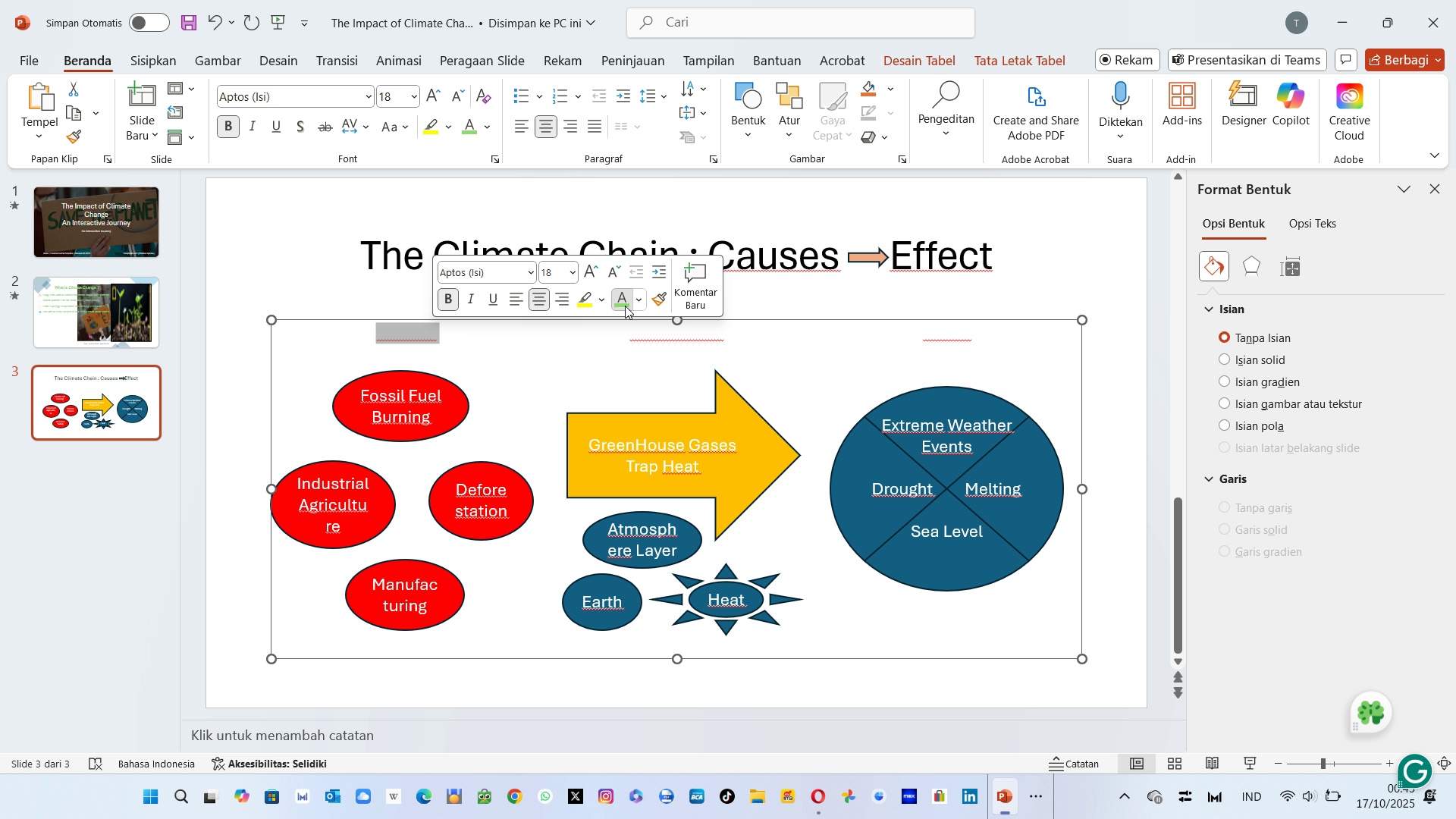 
left_click([625, 306])
 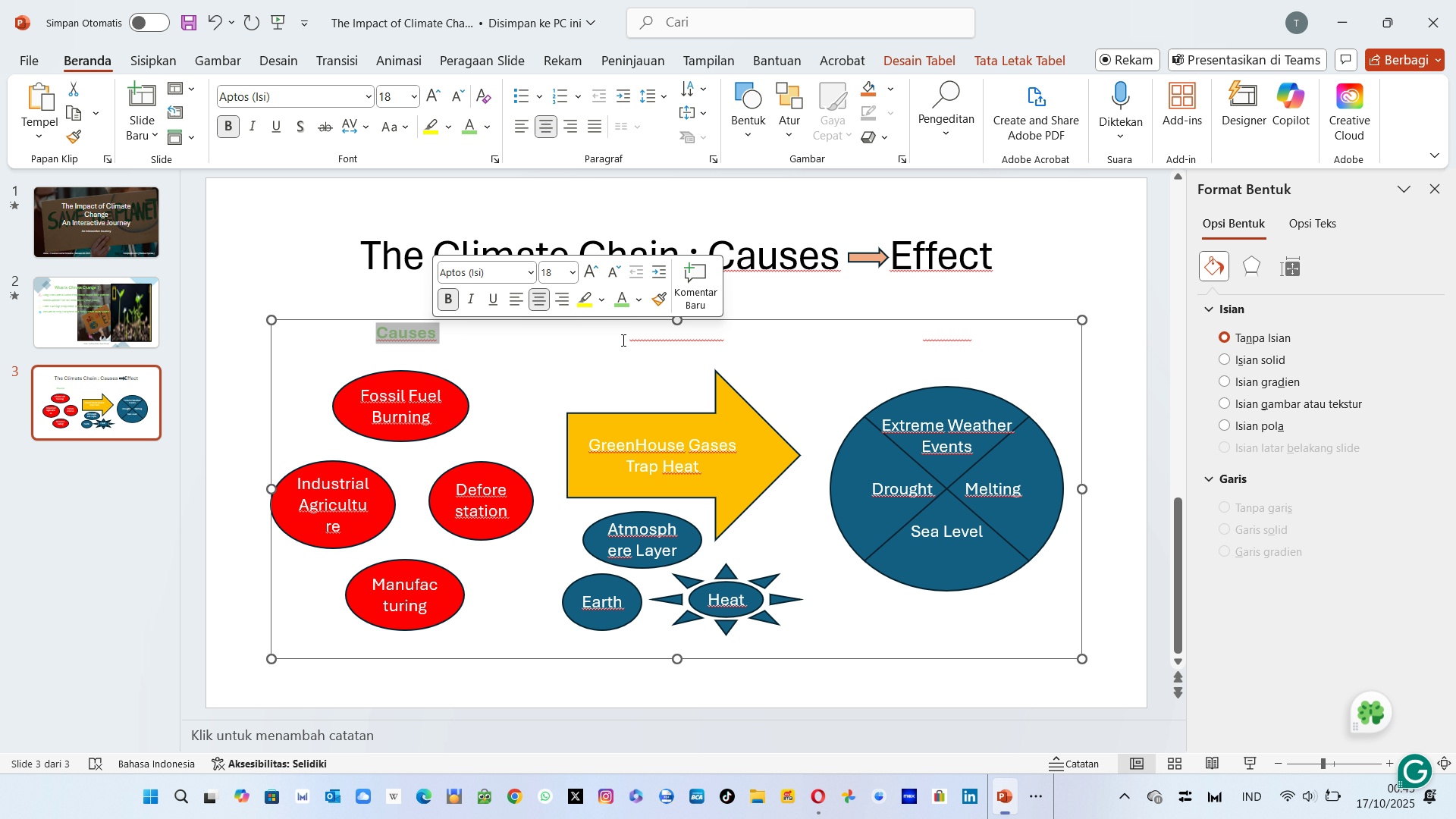 
left_click_drag(start_coordinate=[622, 340], to_coordinate=[734, 340])
 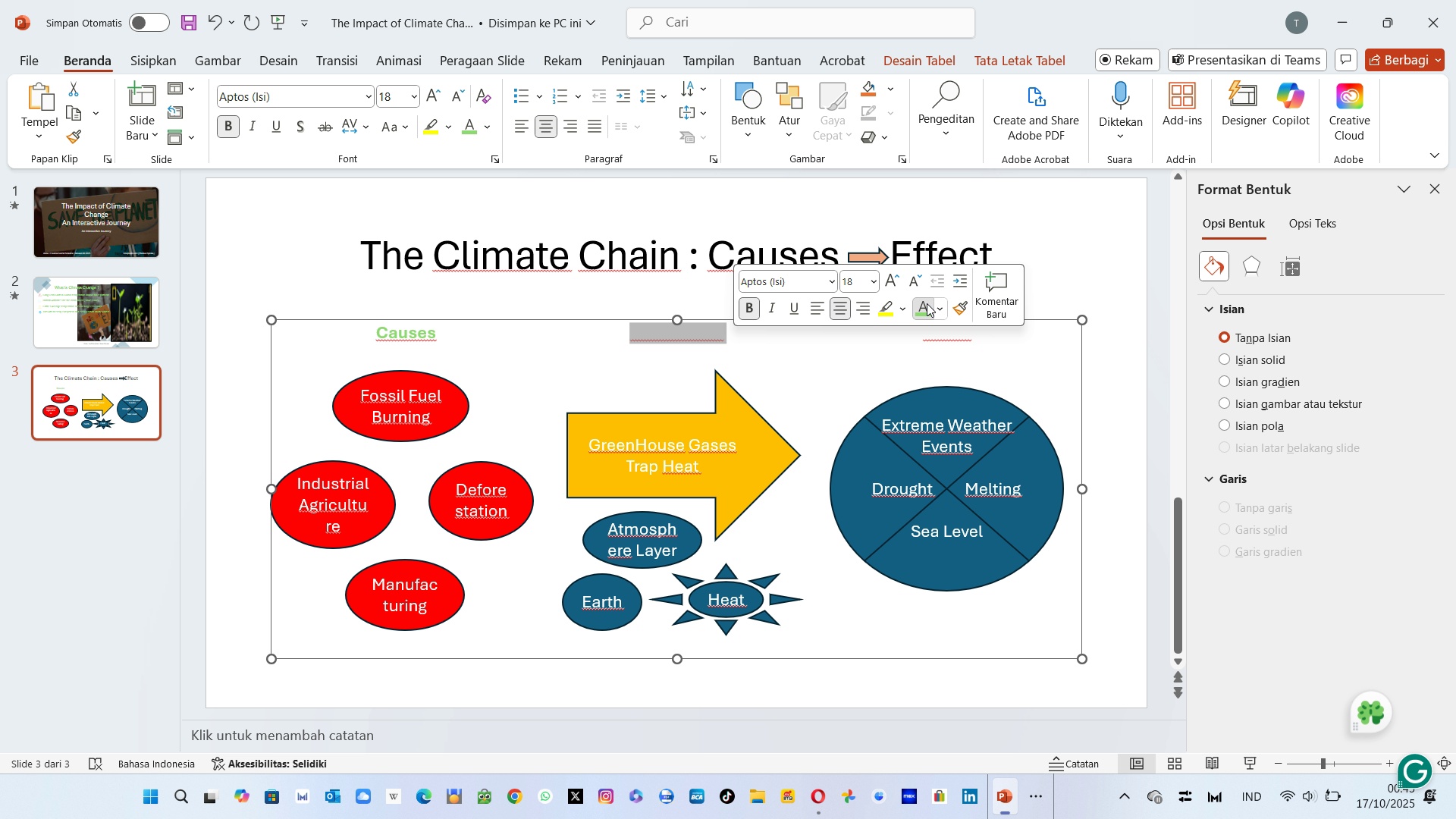 
left_click([927, 303])
 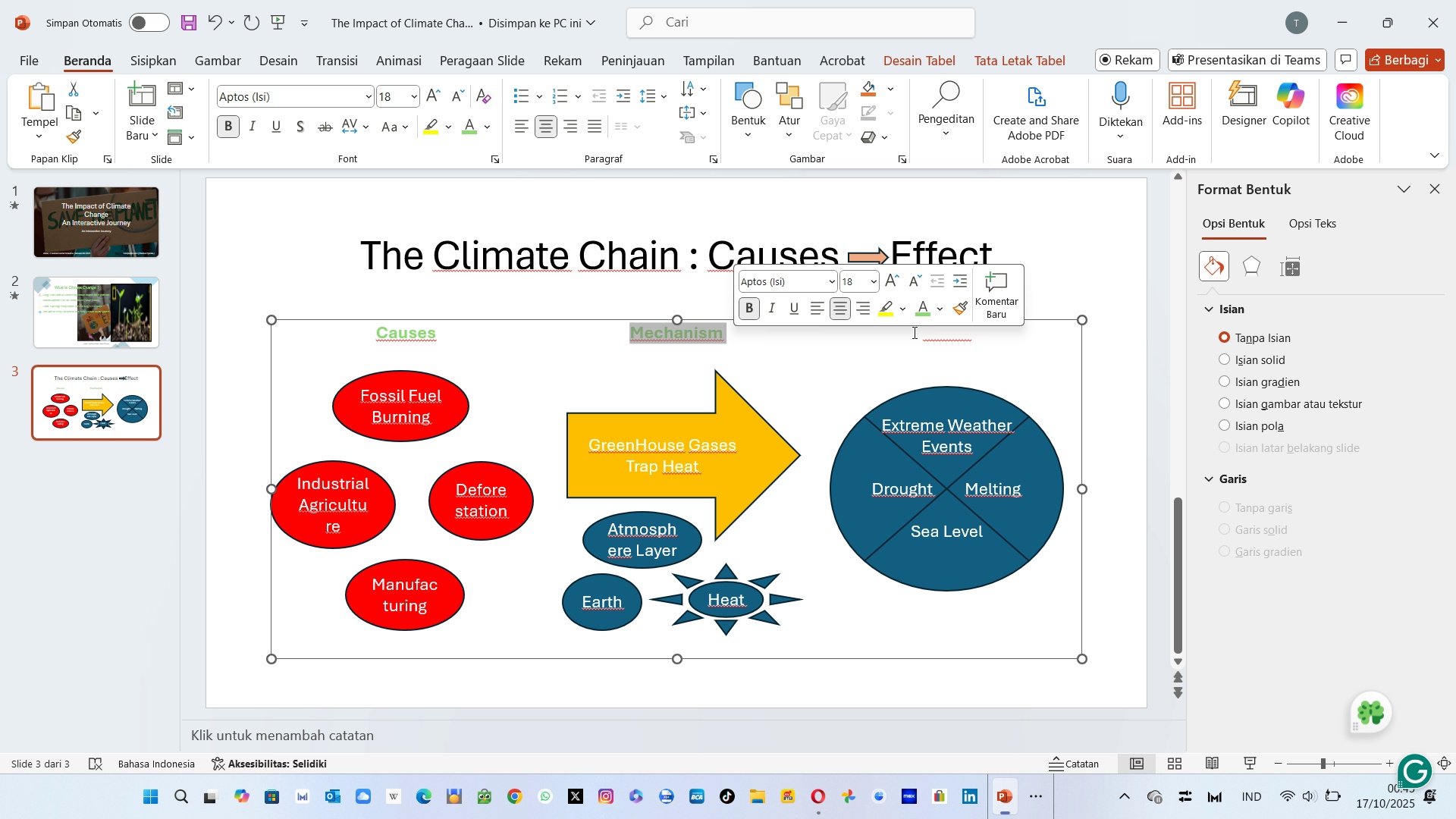 
left_click_drag(start_coordinate=[913, 332], to_coordinate=[992, 336])
 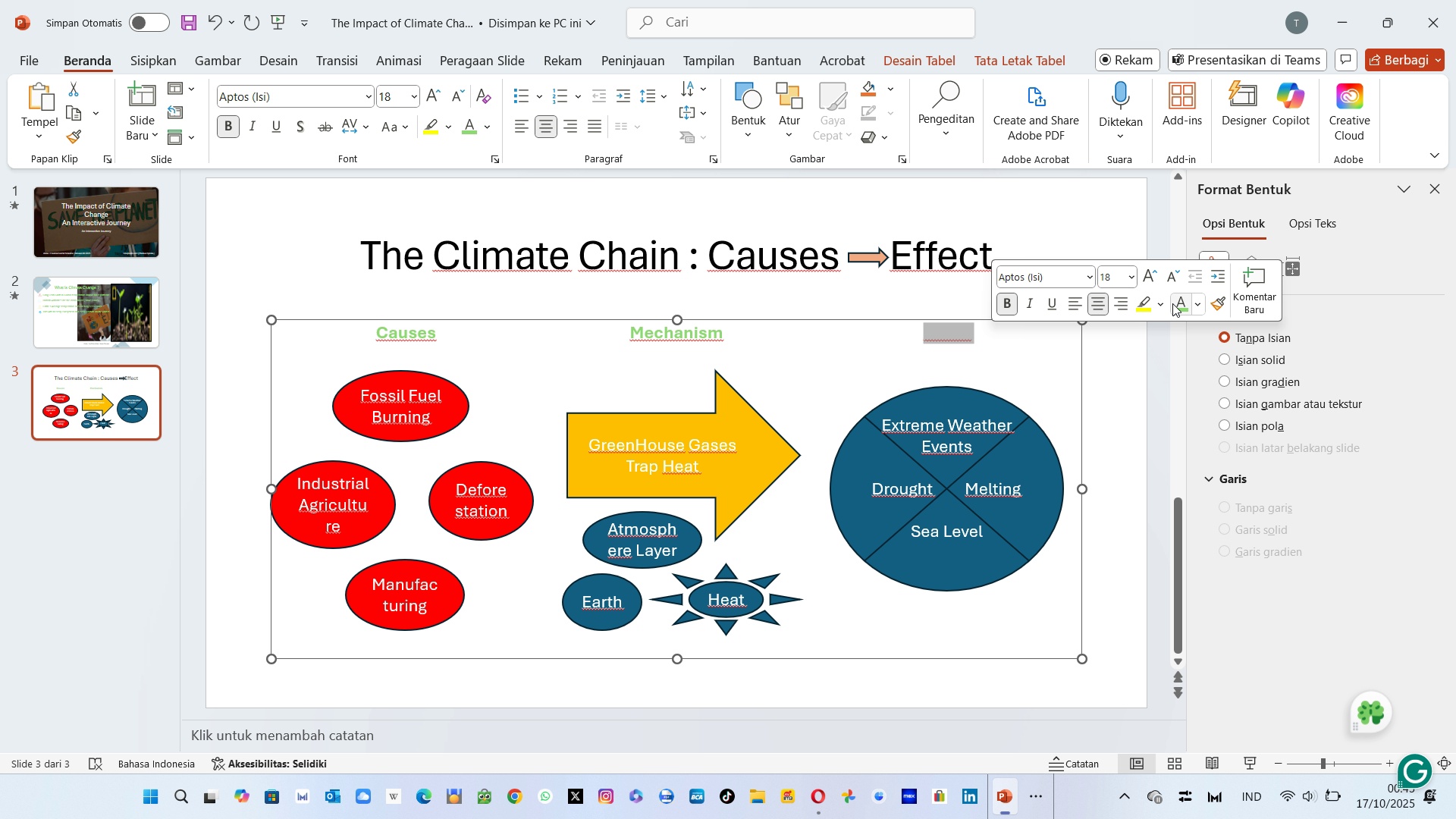 
left_click([1174, 303])
 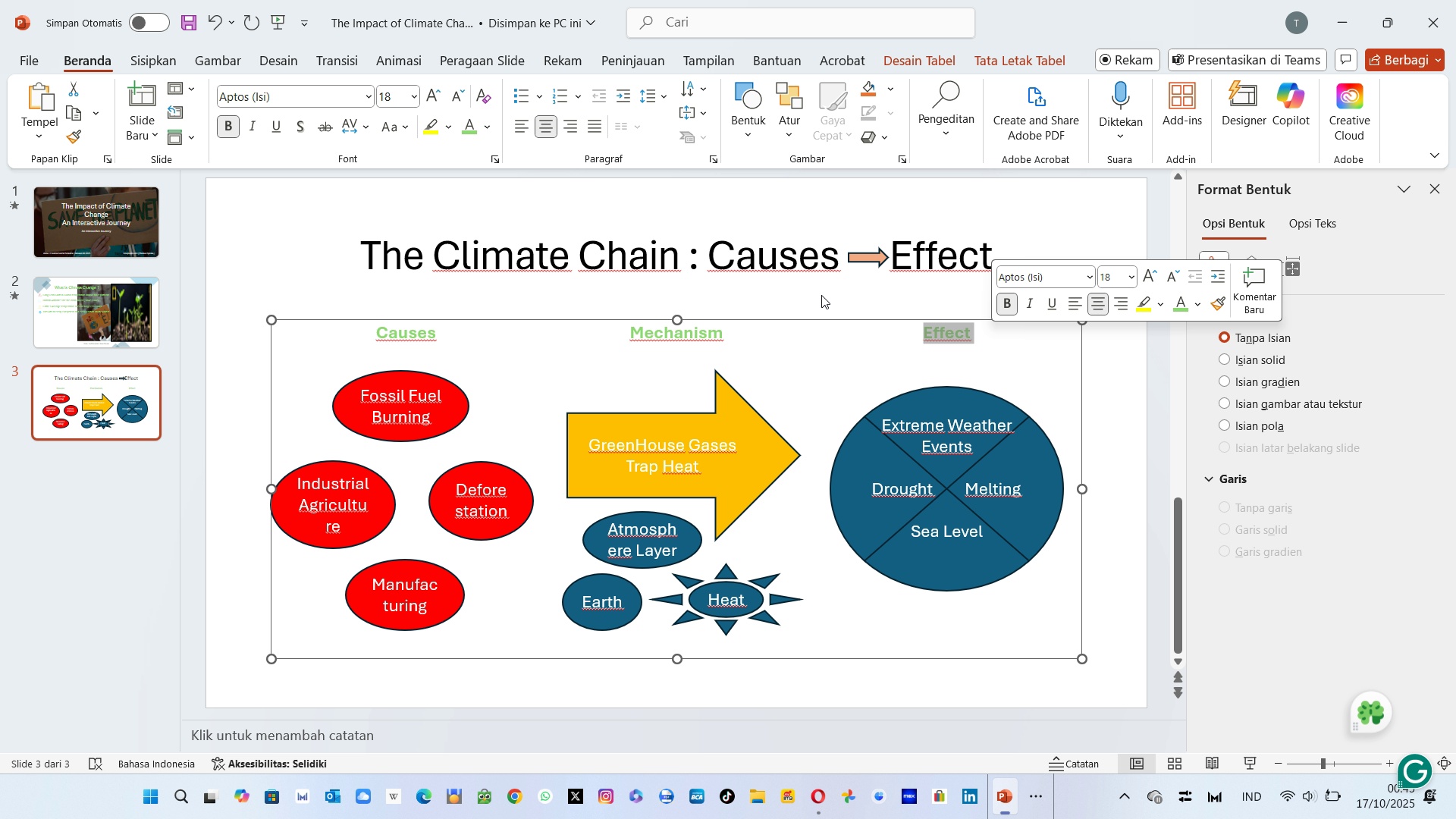 
left_click([821, 295])
 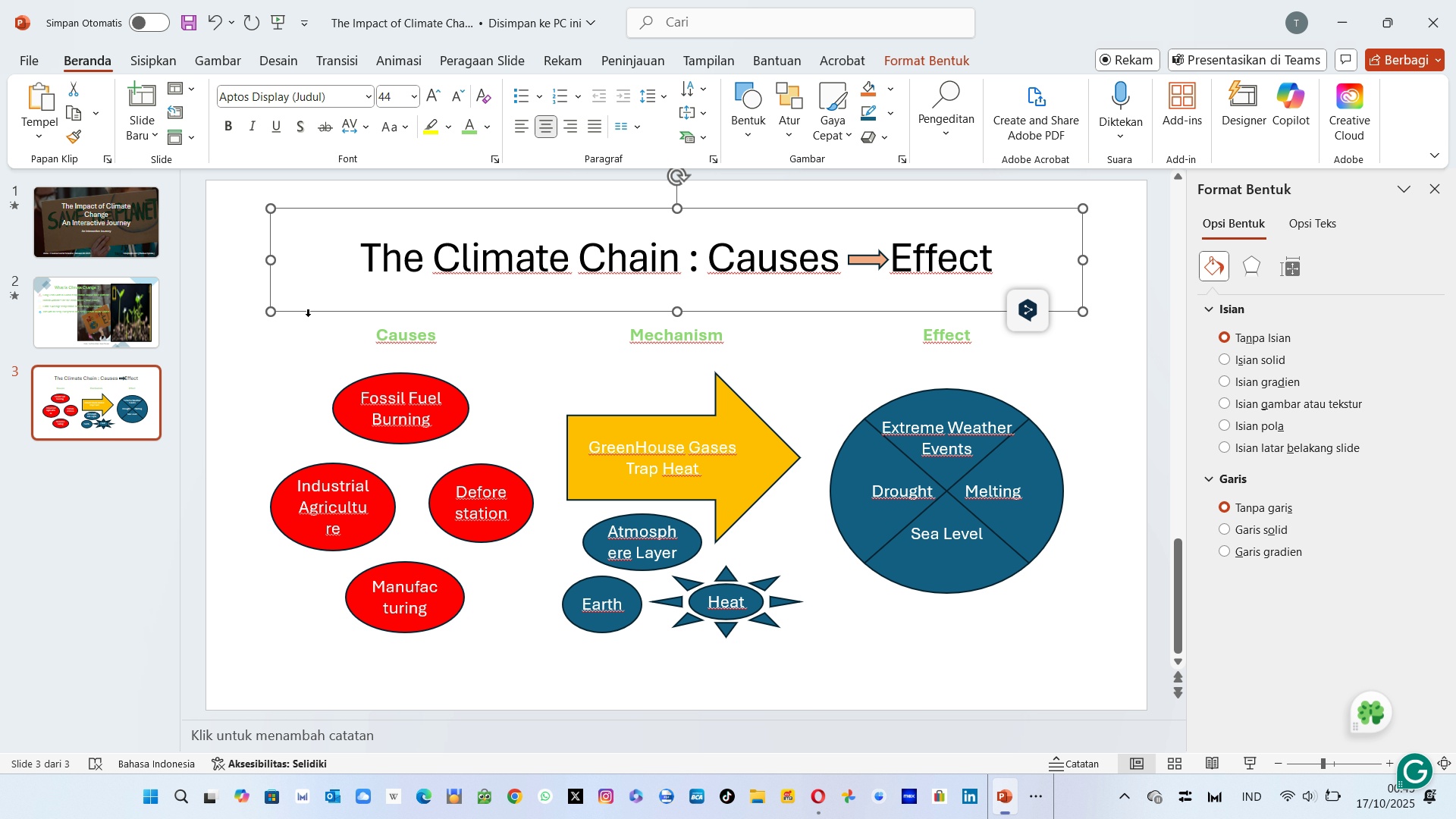 
left_click([251, 400])
 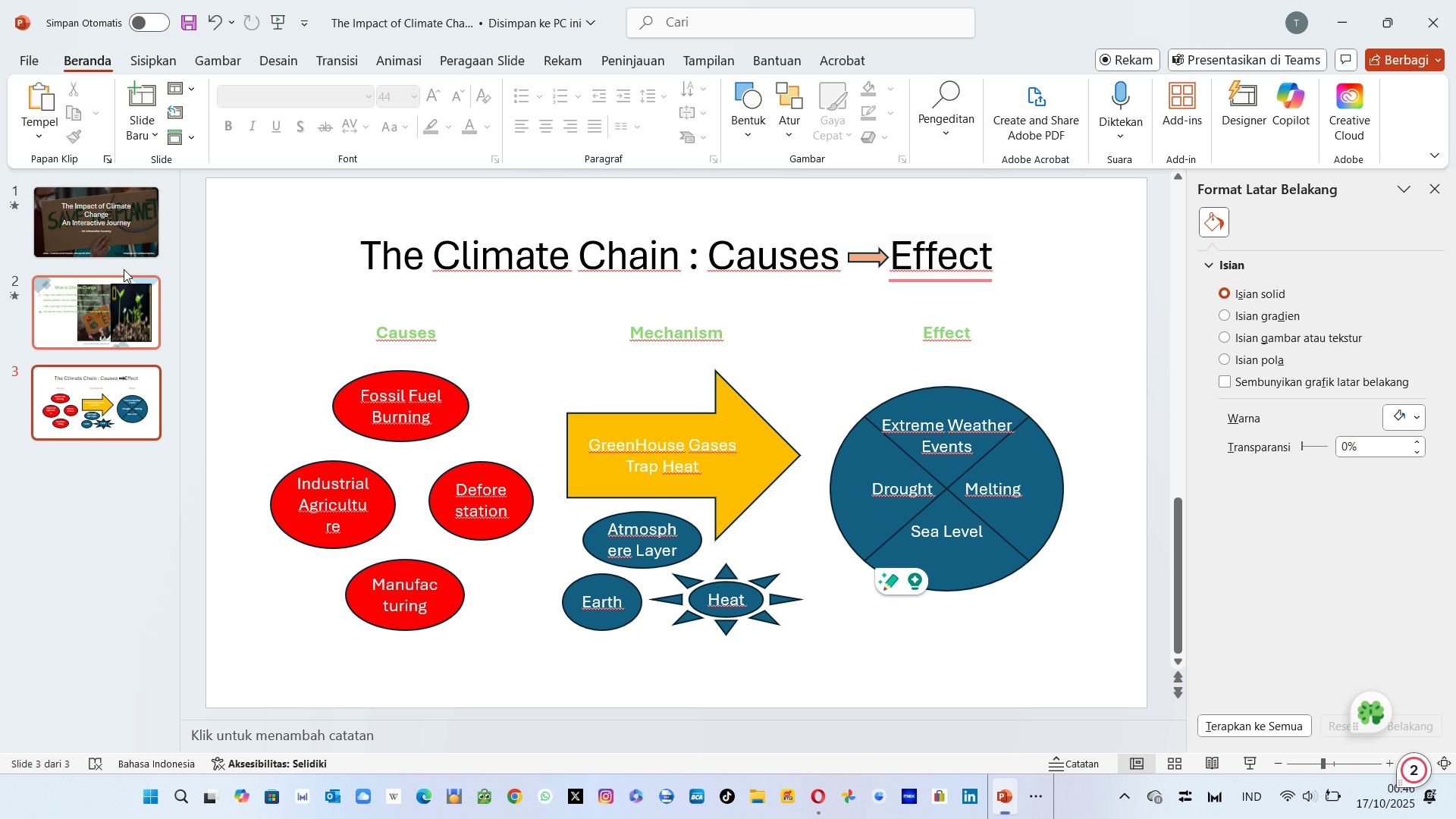 
wait(5.08)
 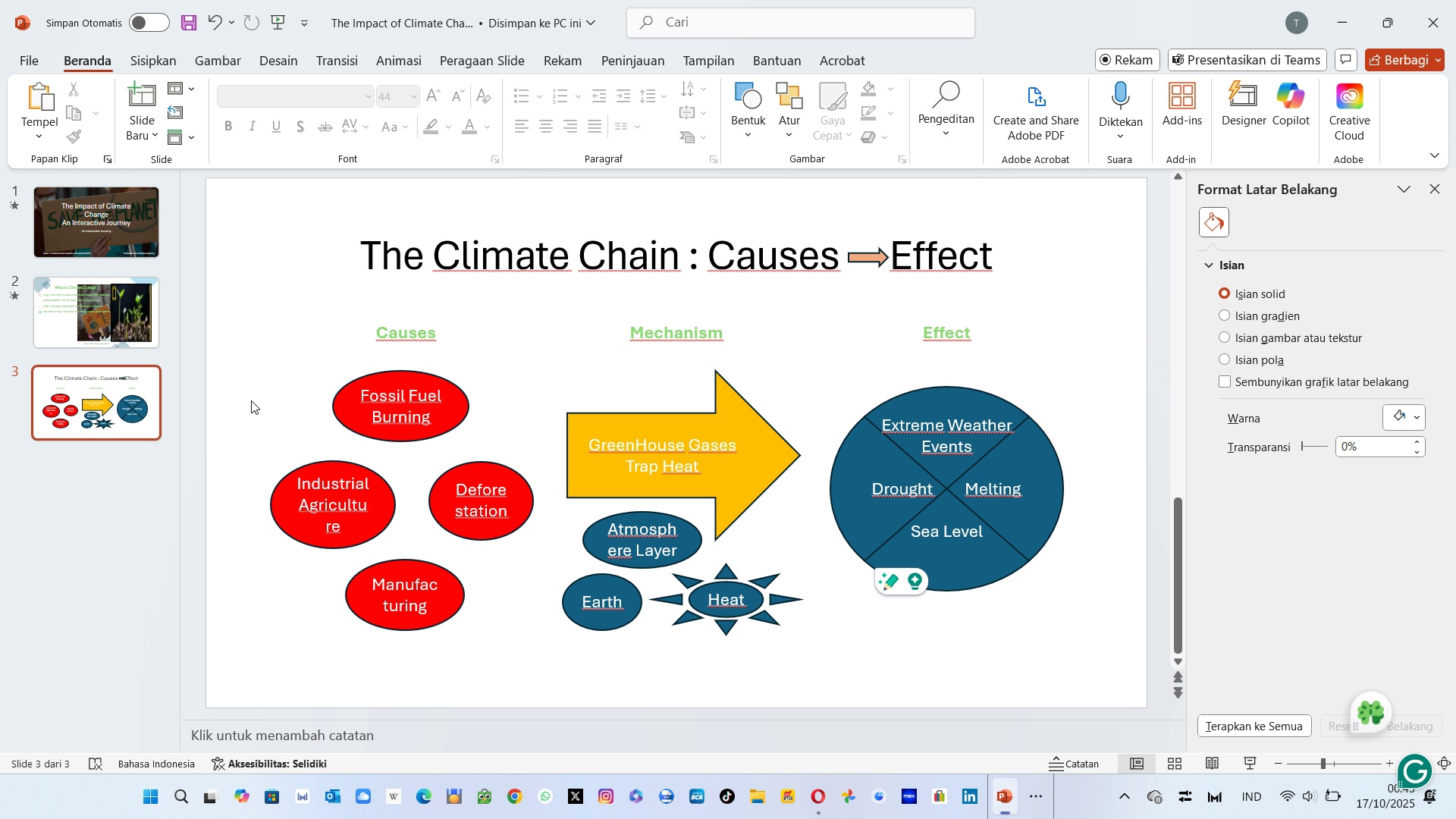 
left_click([143, 105])
 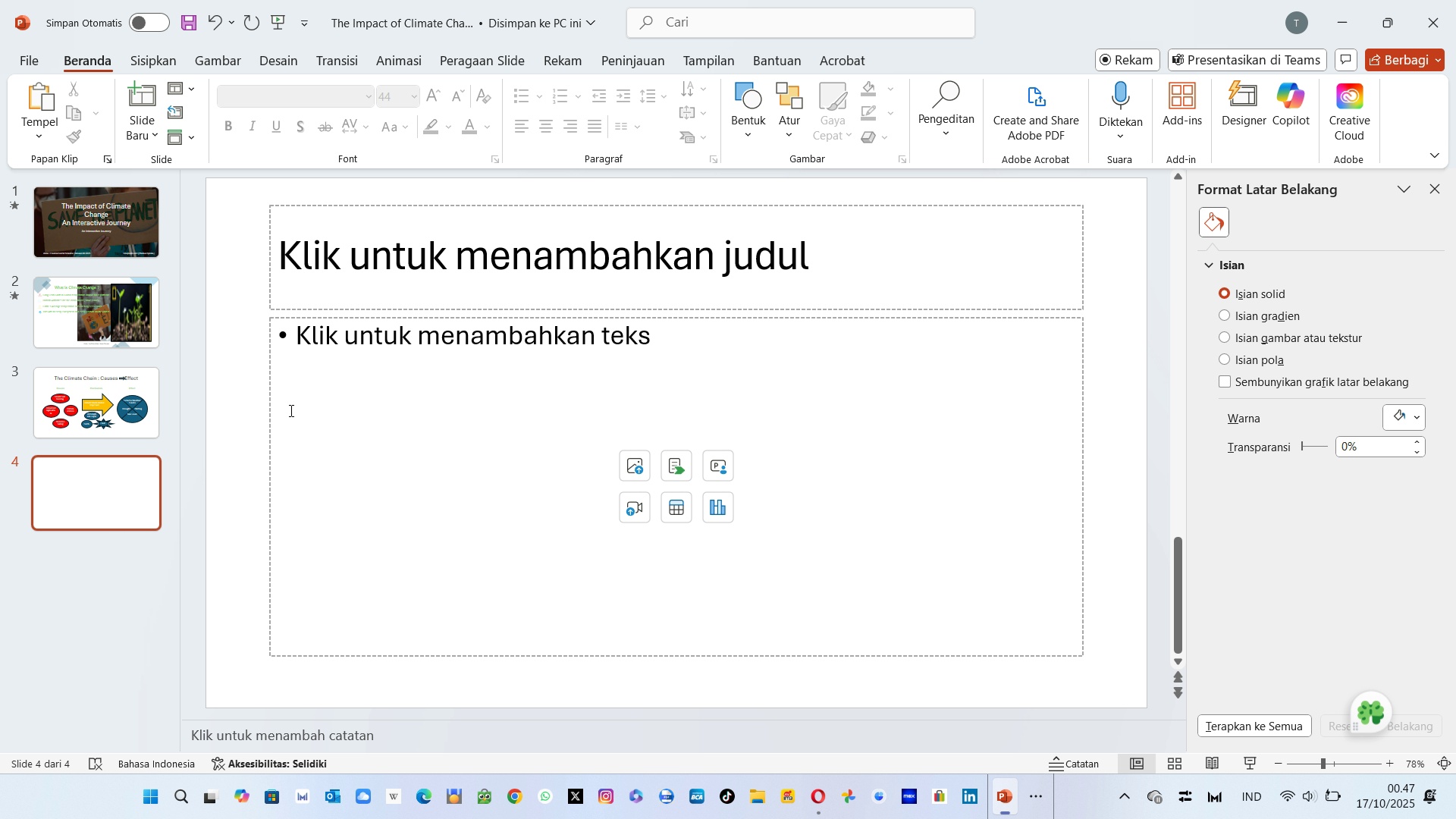 
wait(71.64)
 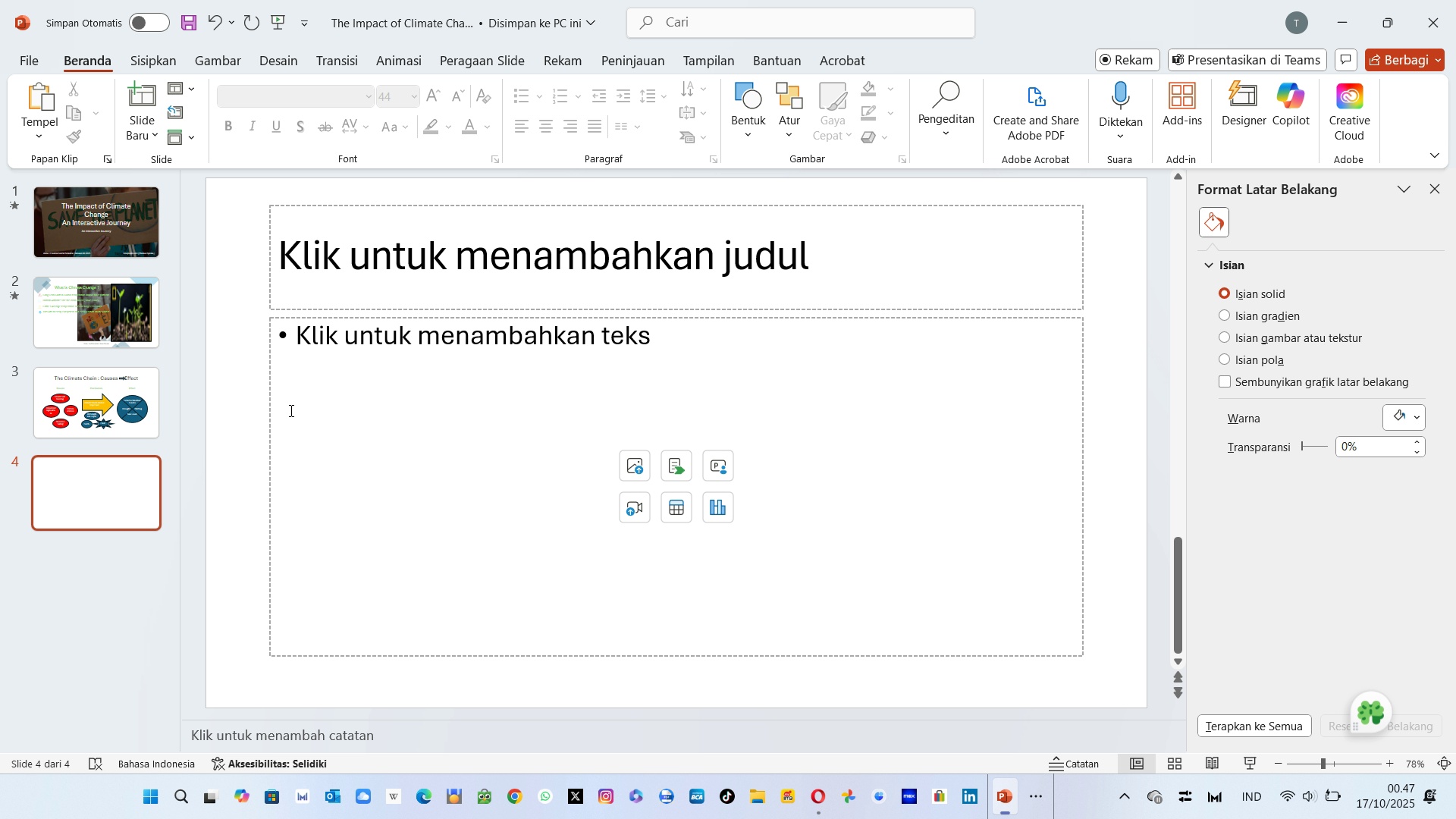 
left_click([106, 418])
 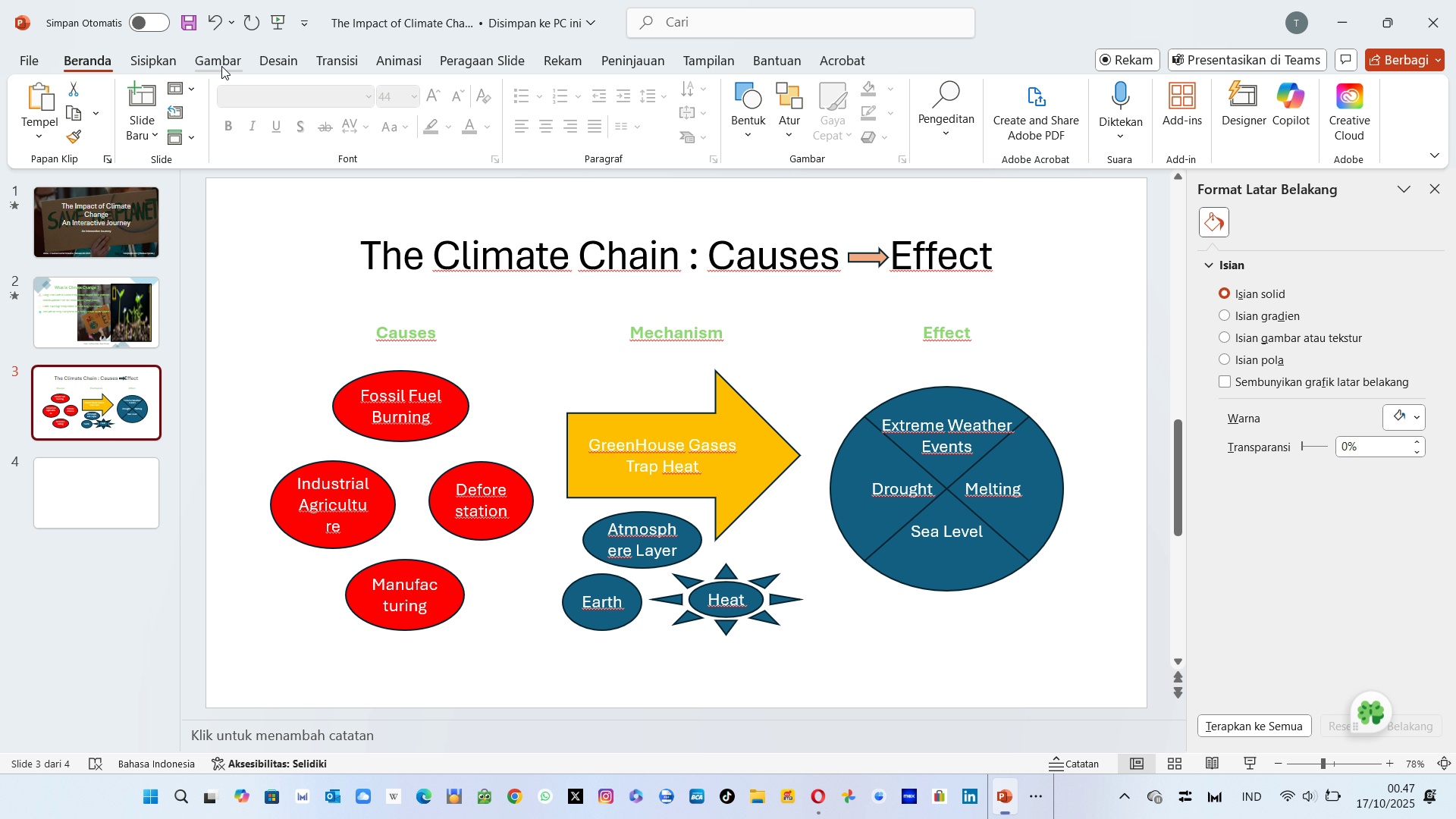 
left_click([294, 65])
 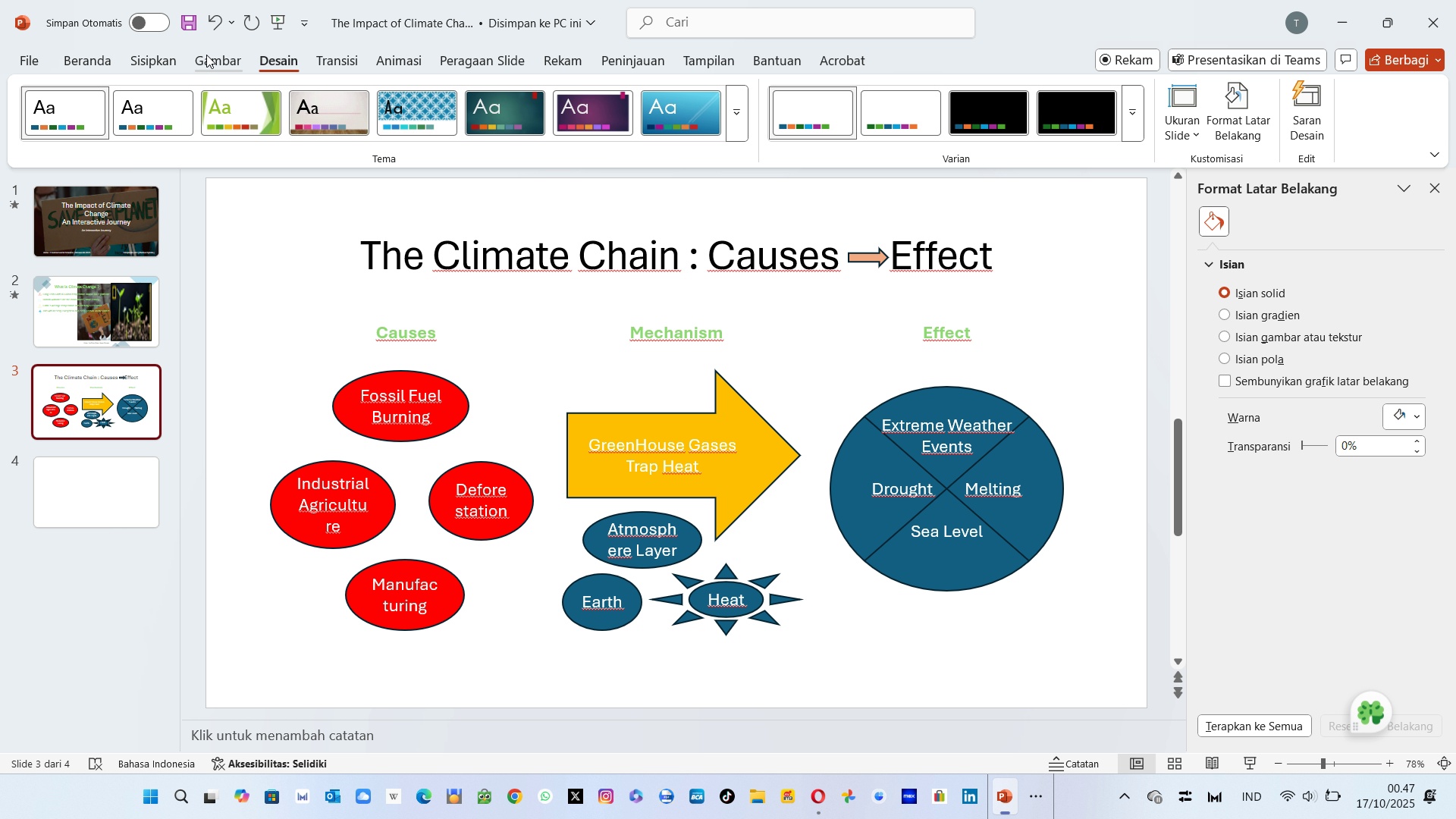 
left_click([183, 57])
 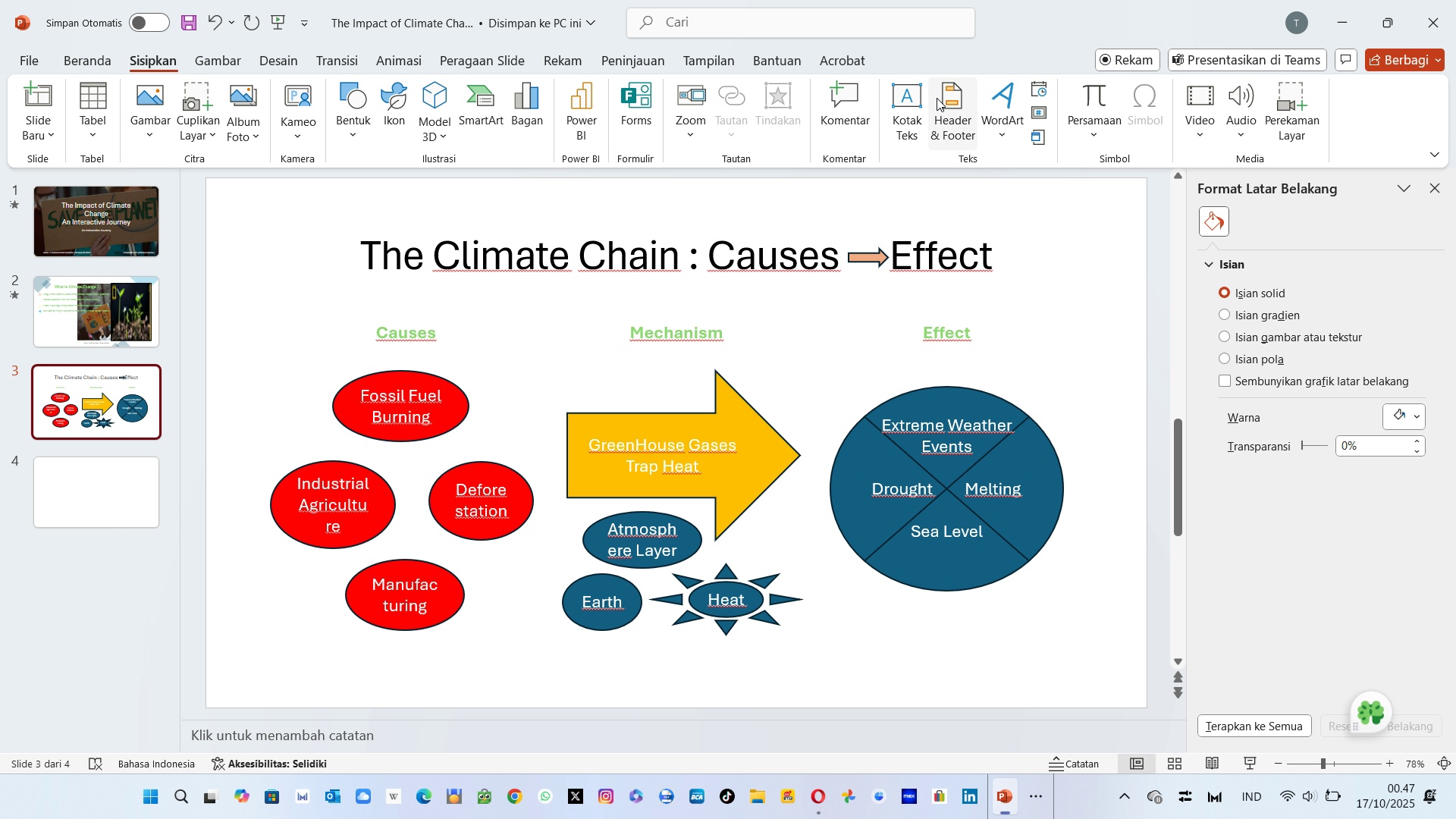 
left_click([938, 99])
 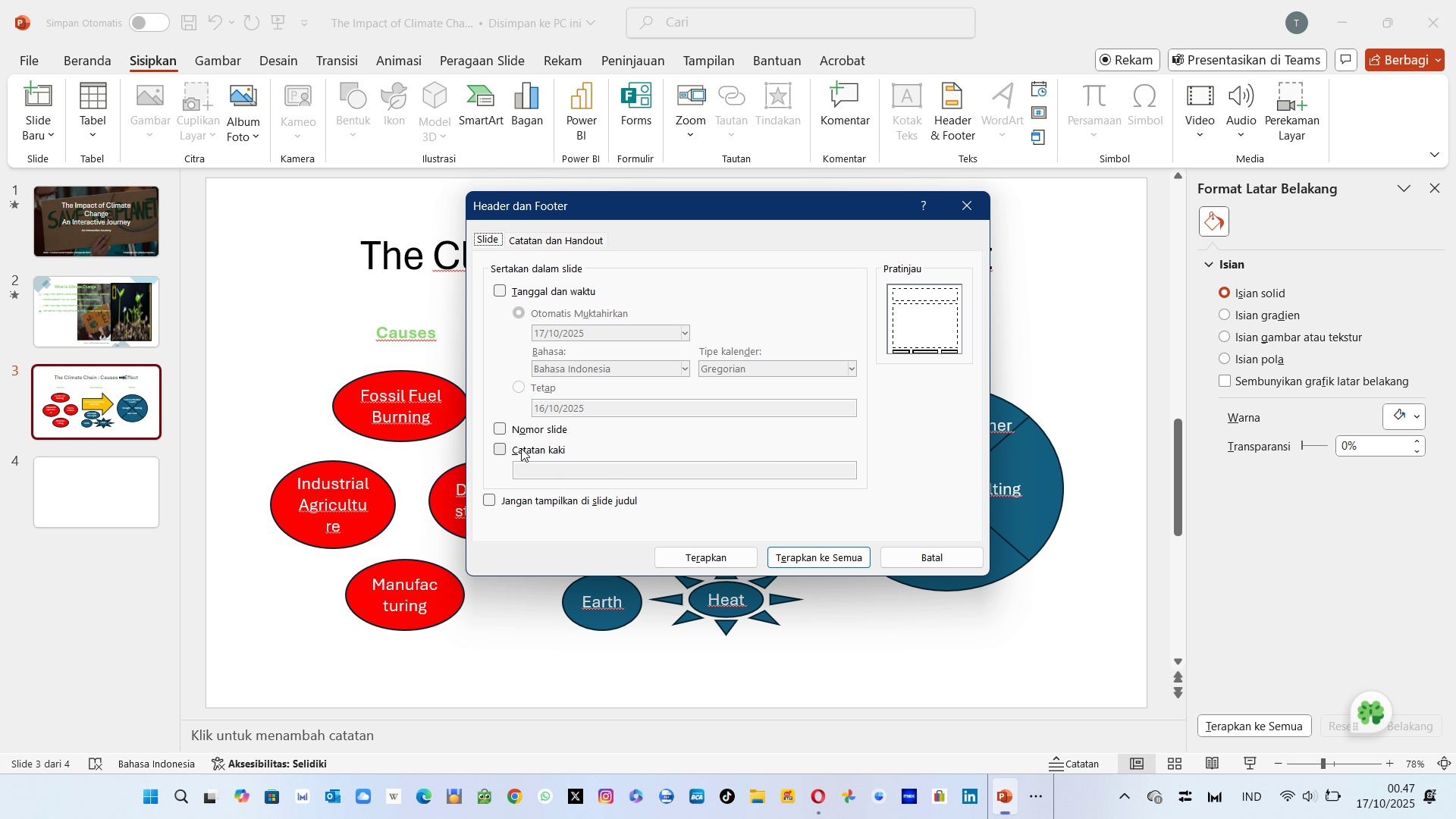 
left_click([507, 451])
 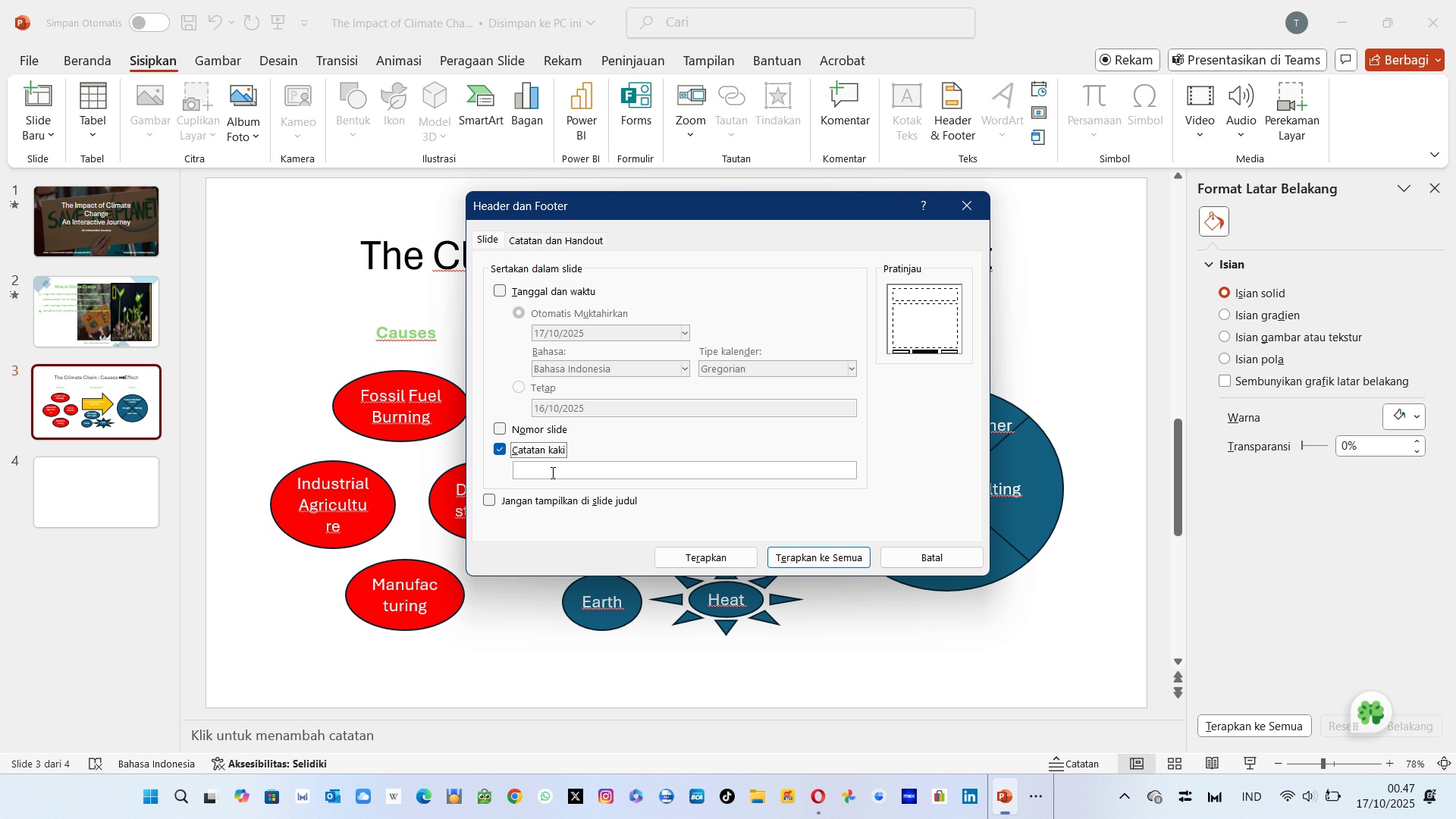 
left_click([551, 472])
 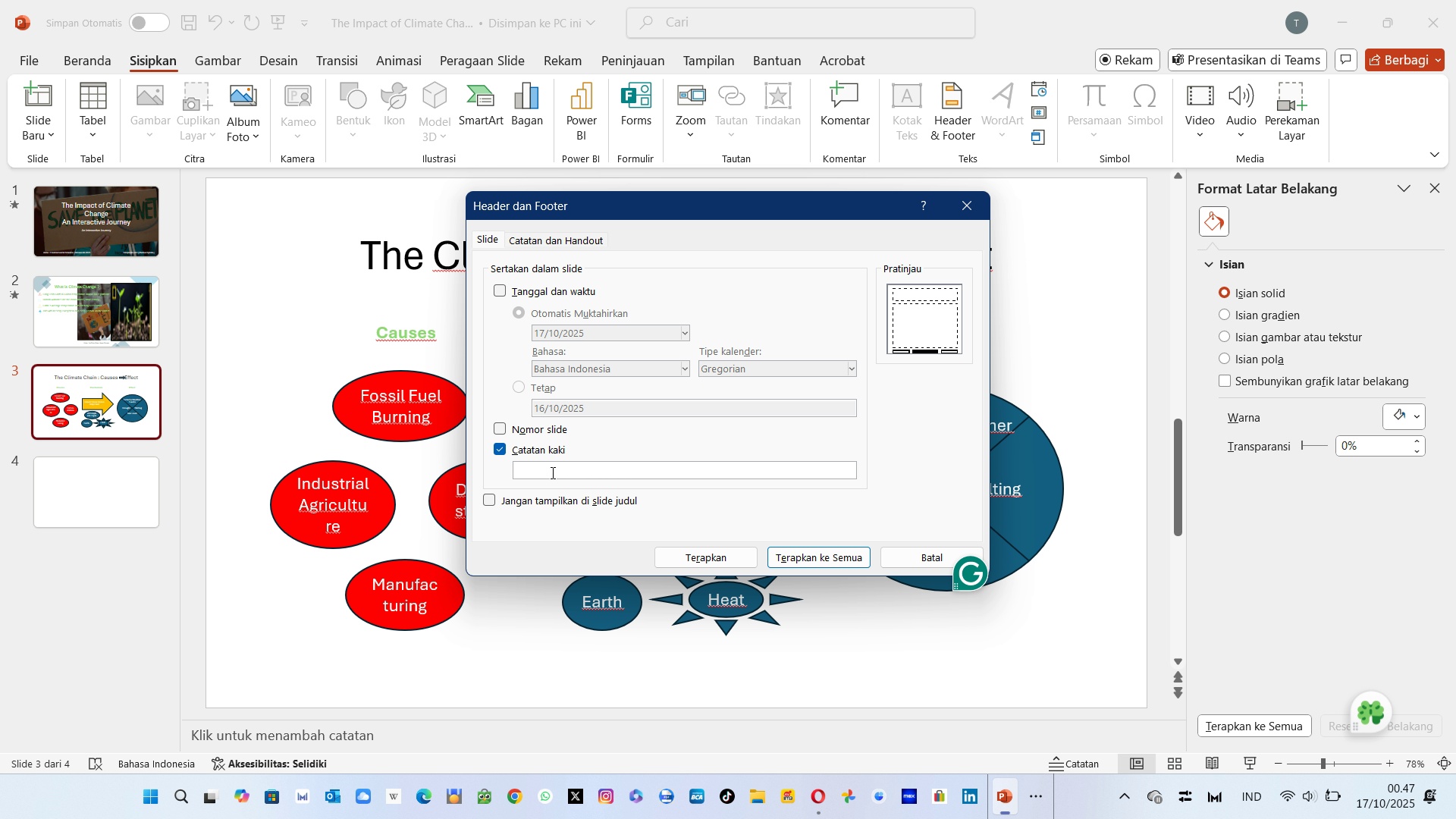 
type(Data : |)
 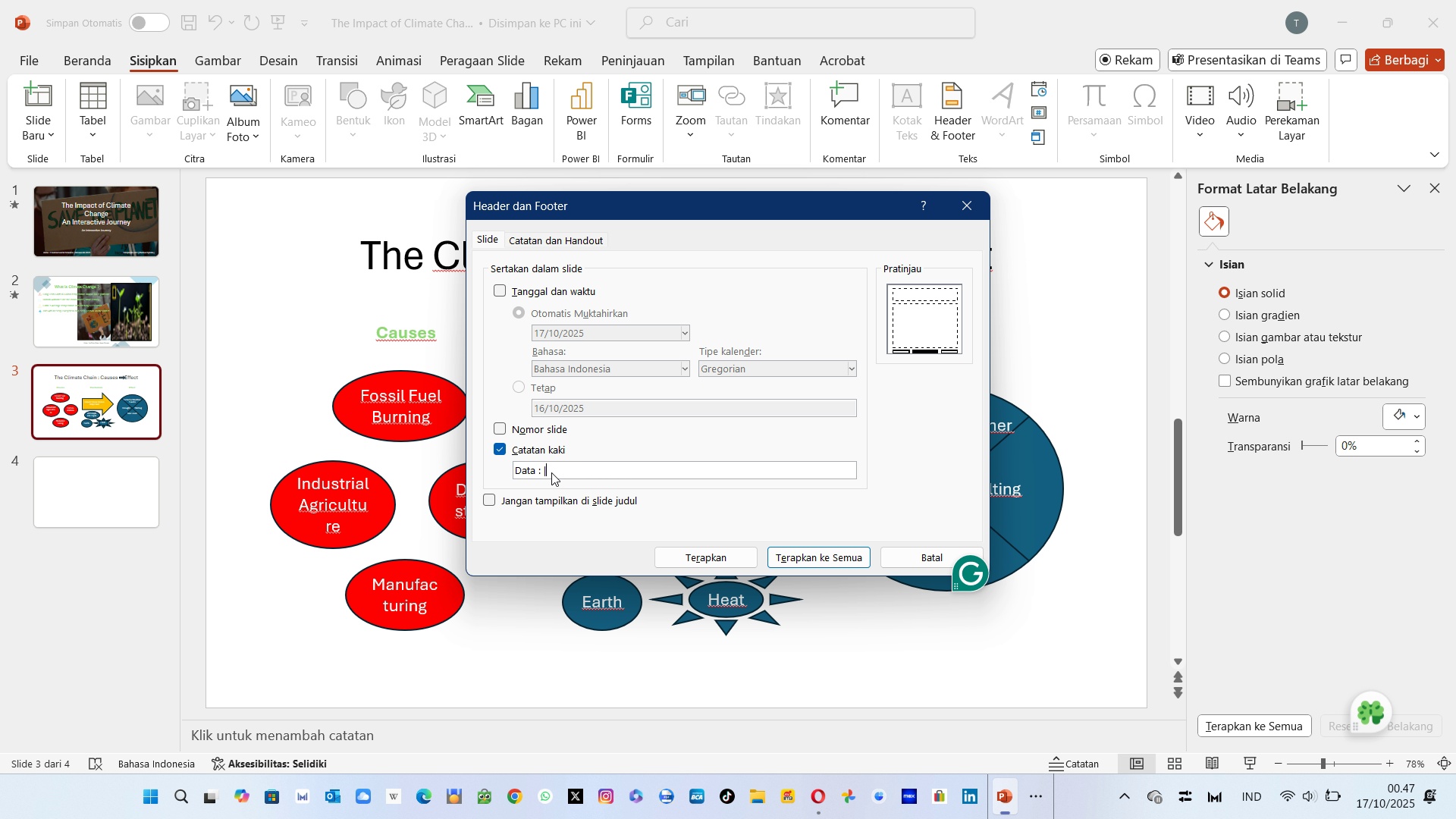 
wait(7.22)
 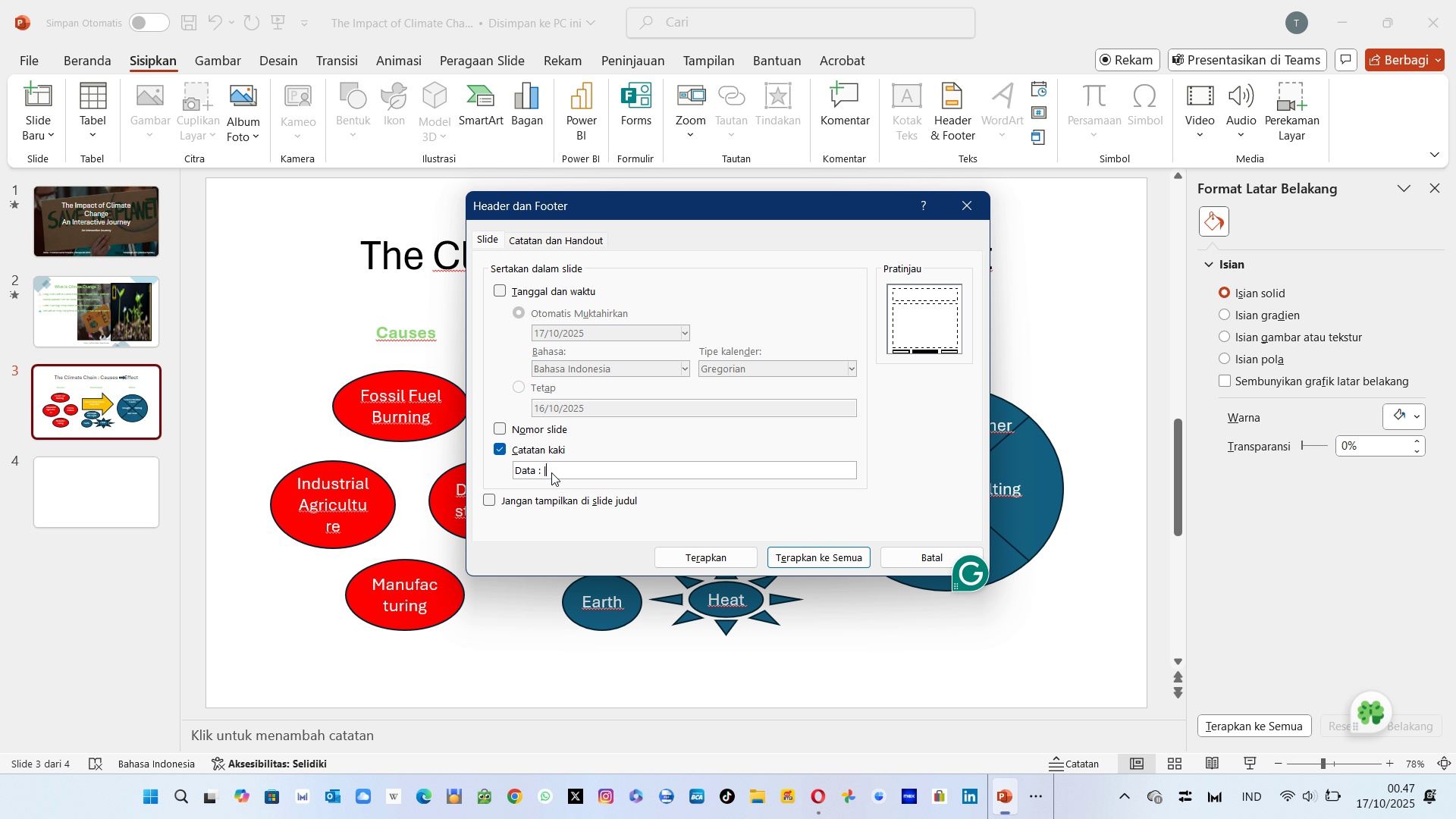 
type(PCC )
key(Backspace)
key(Backspace)
key(Backspace)
key(Backspace)
key(Backspace)
type(IPCC 2023 , NAsa Gl)
key(Backspace)
key(Backspace)
key(Backspace)
key(Backspace)
key(Backspace)
key(Backspace)
type(asa Global )
 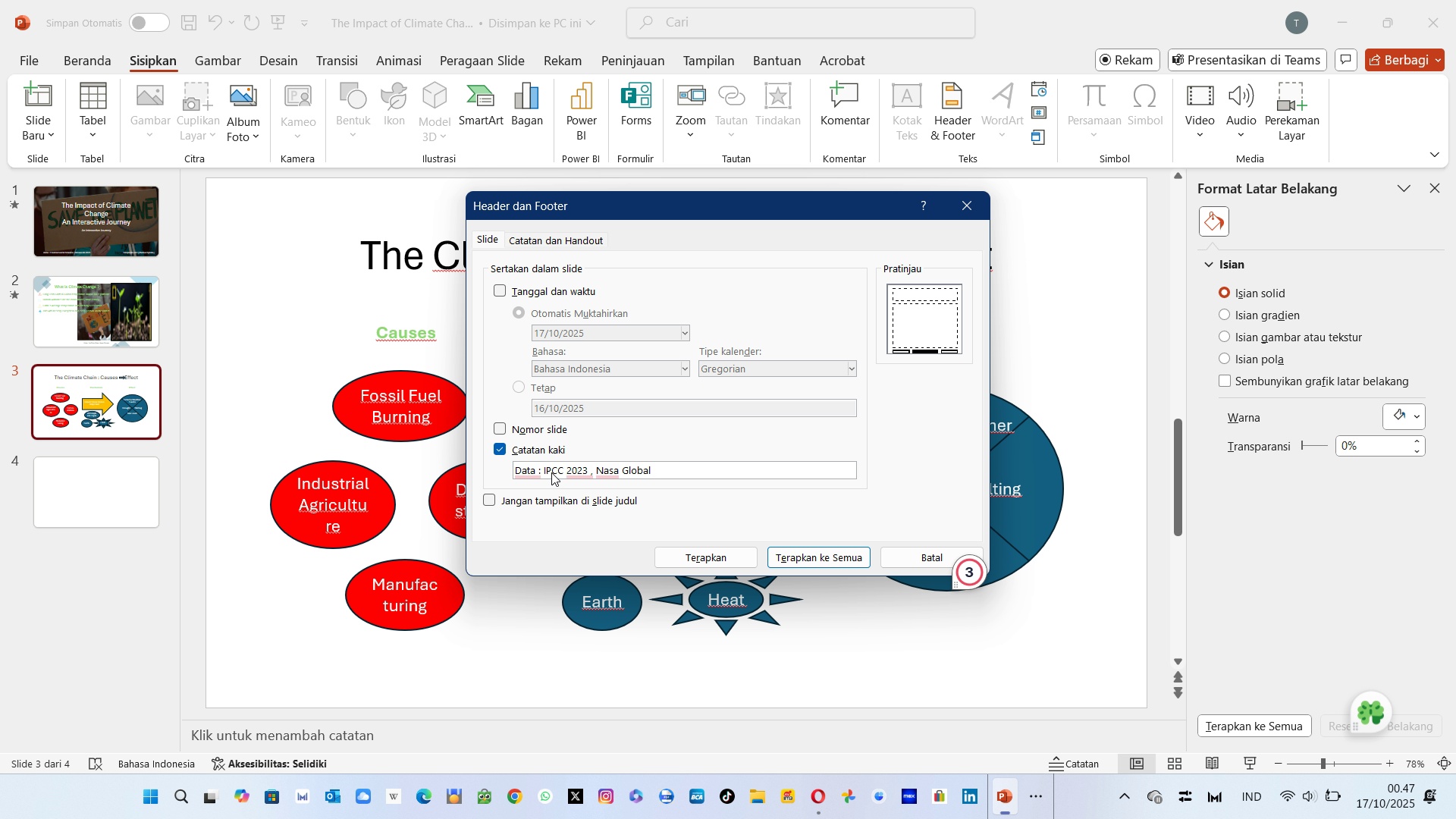 
type(Climate Change)
 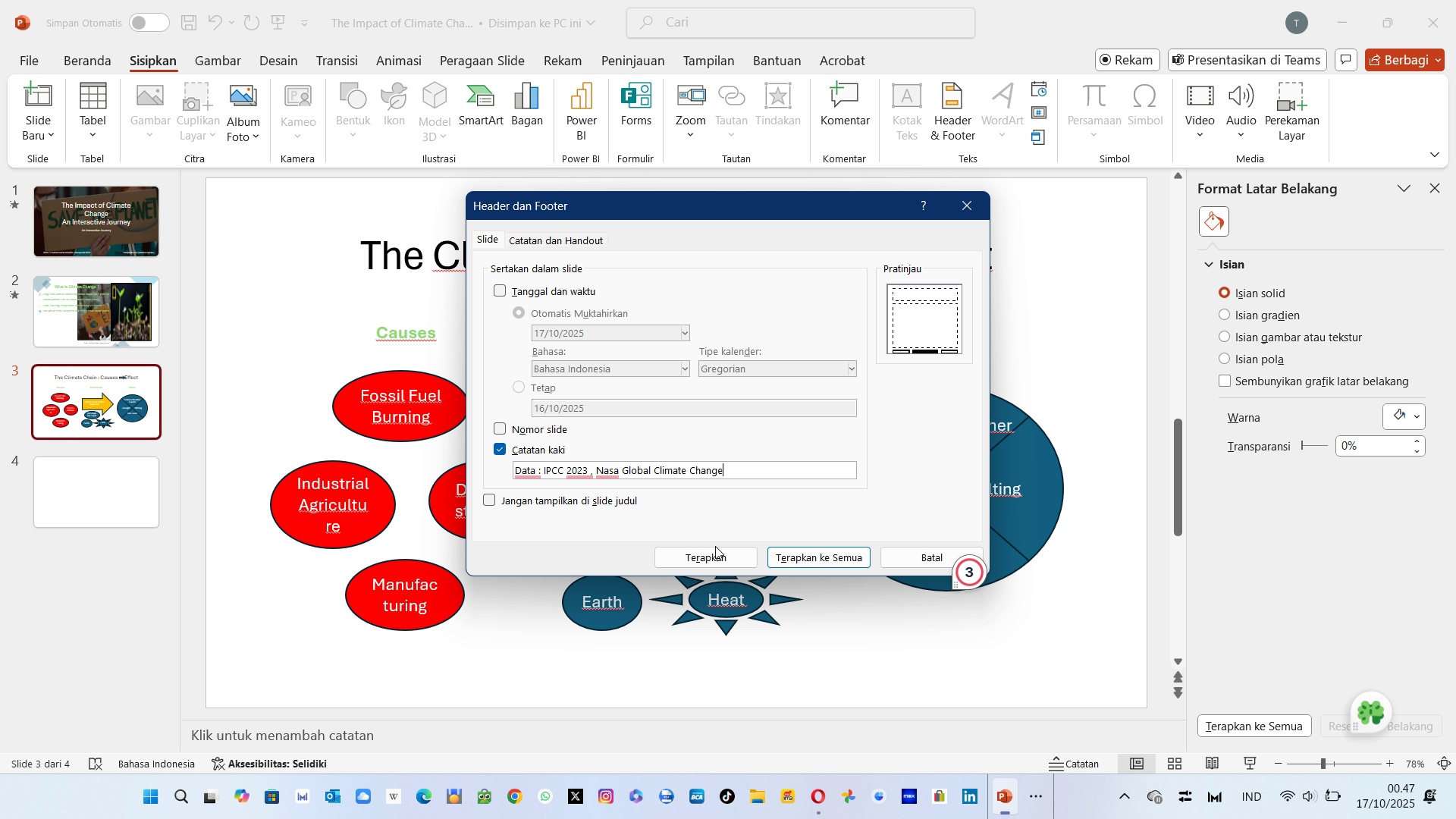 
left_click([717, 554])
 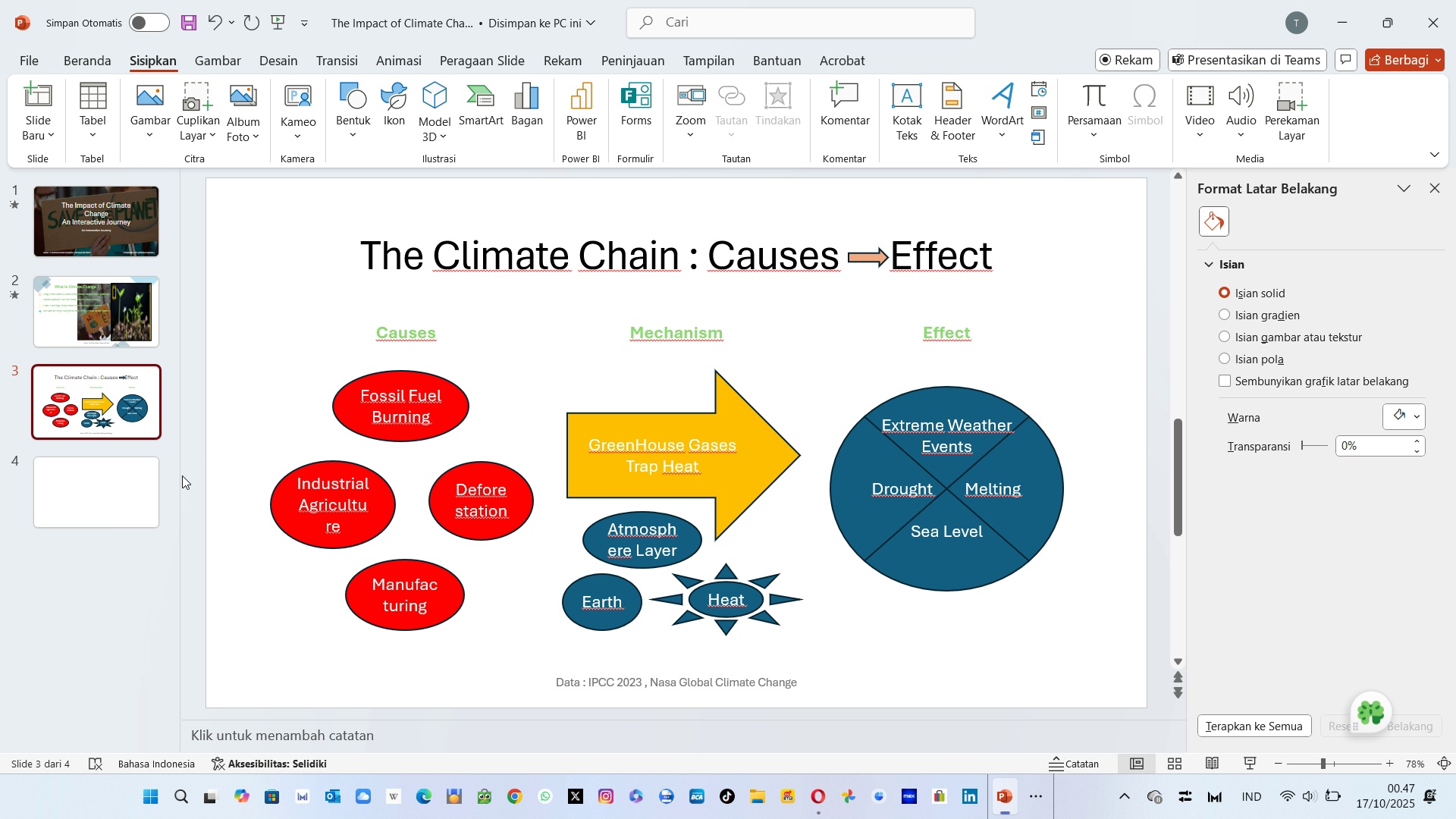 
left_click([94, 498])
 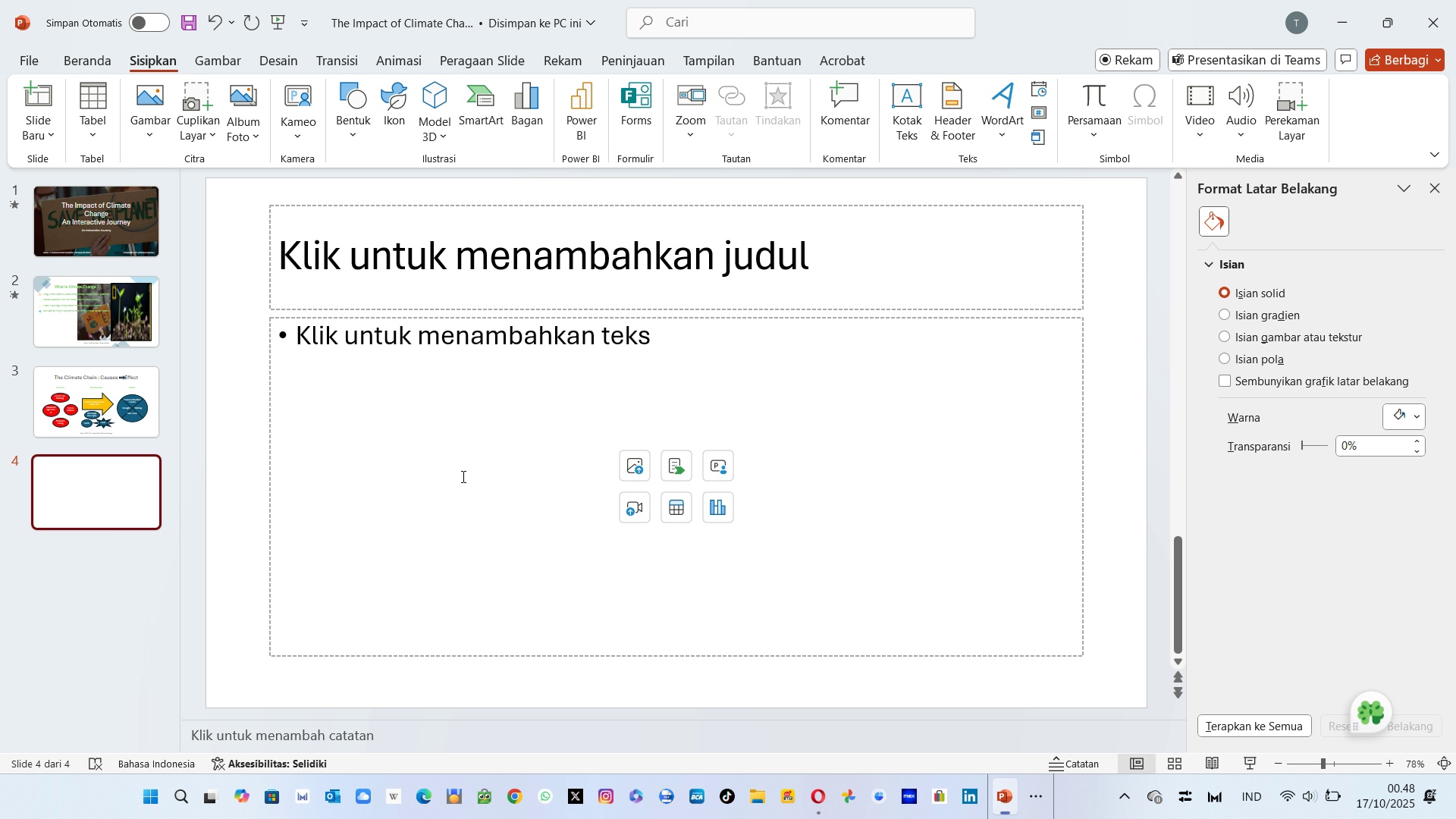 
wait(25.98)
 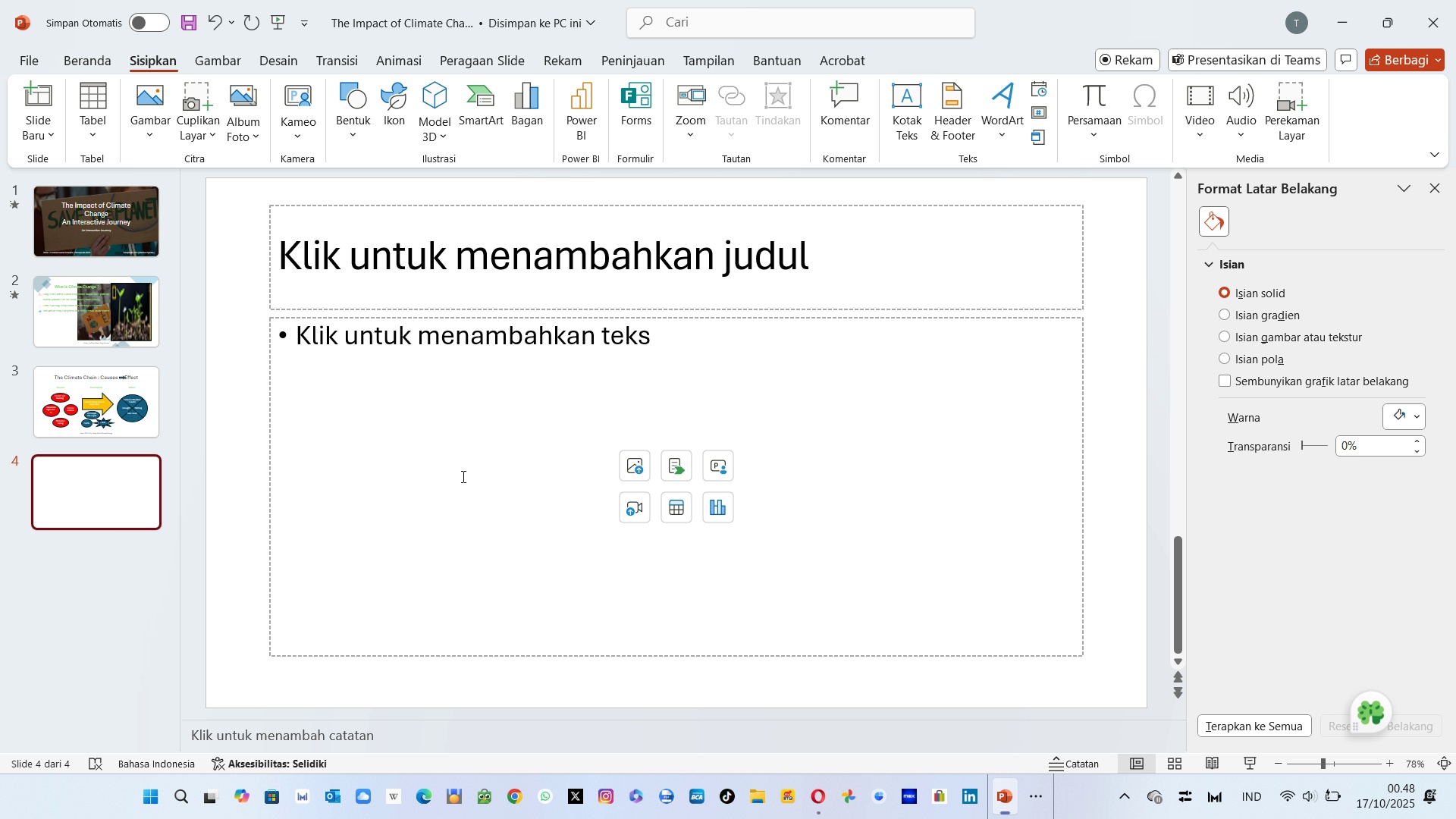 
key(Alt+Tab)
 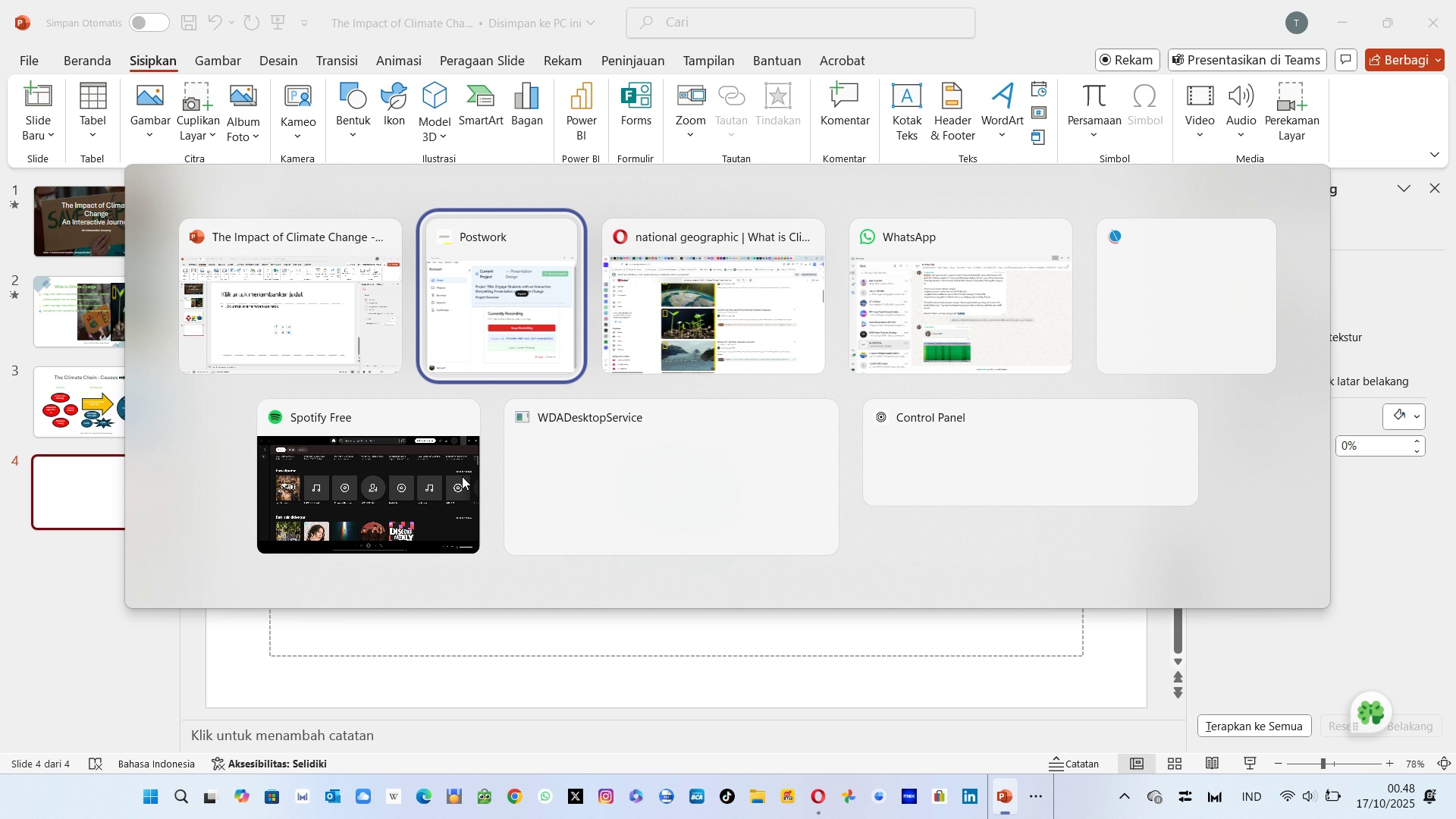 
key(Alt+Tab)
 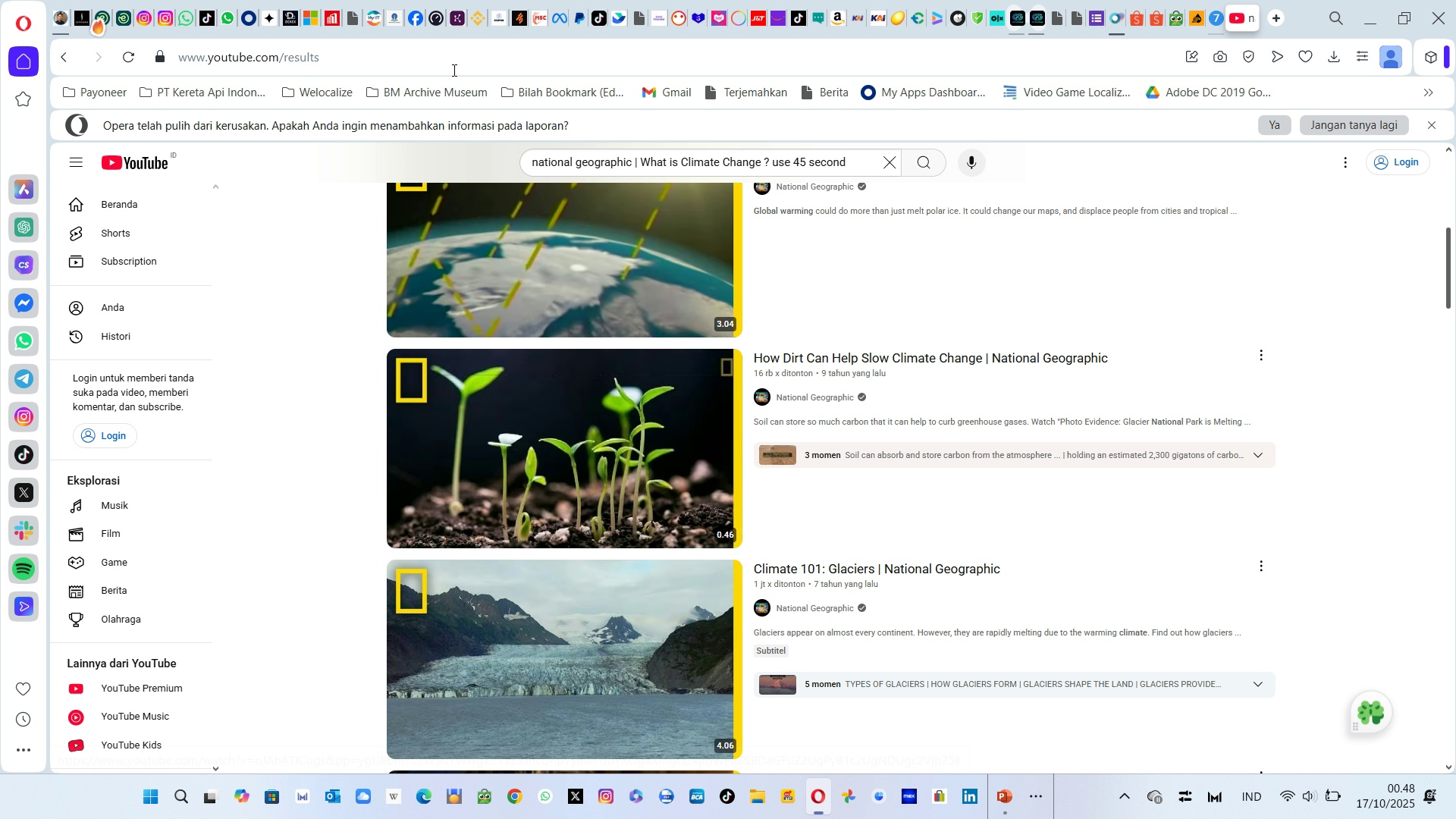 
left_click([445, 67])
 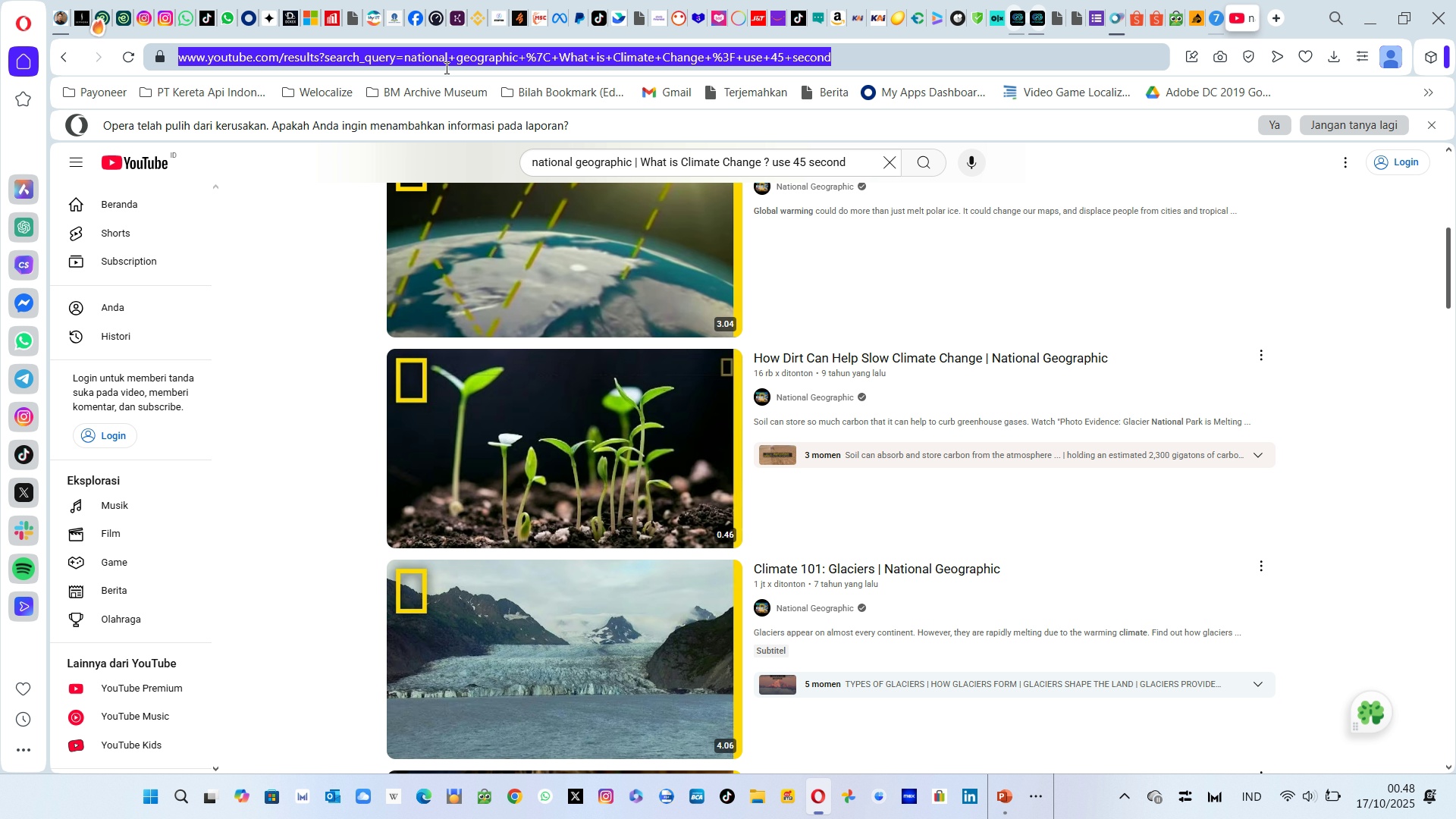 
type(mentimenter.com)
 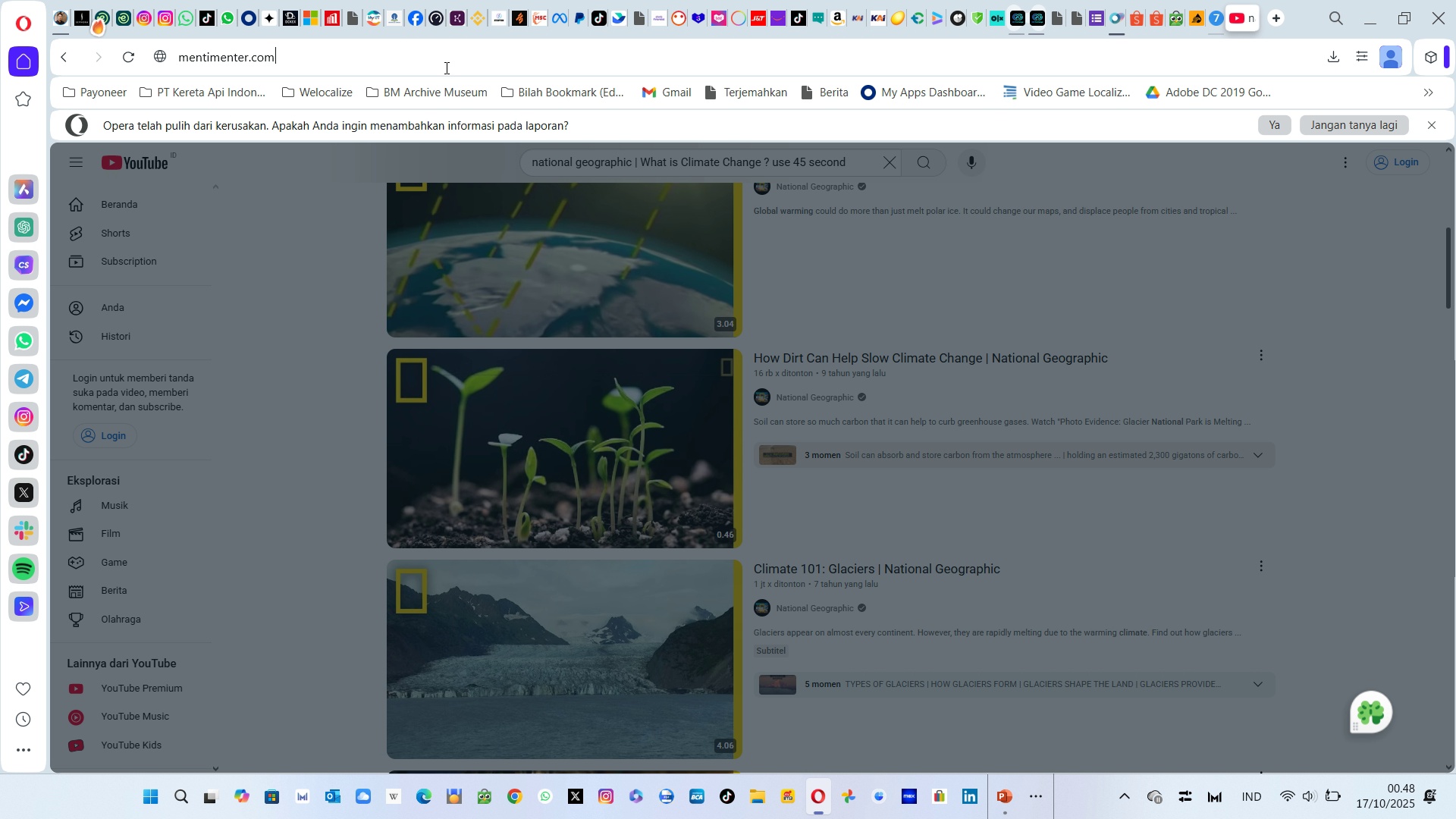 
key(Enter)
 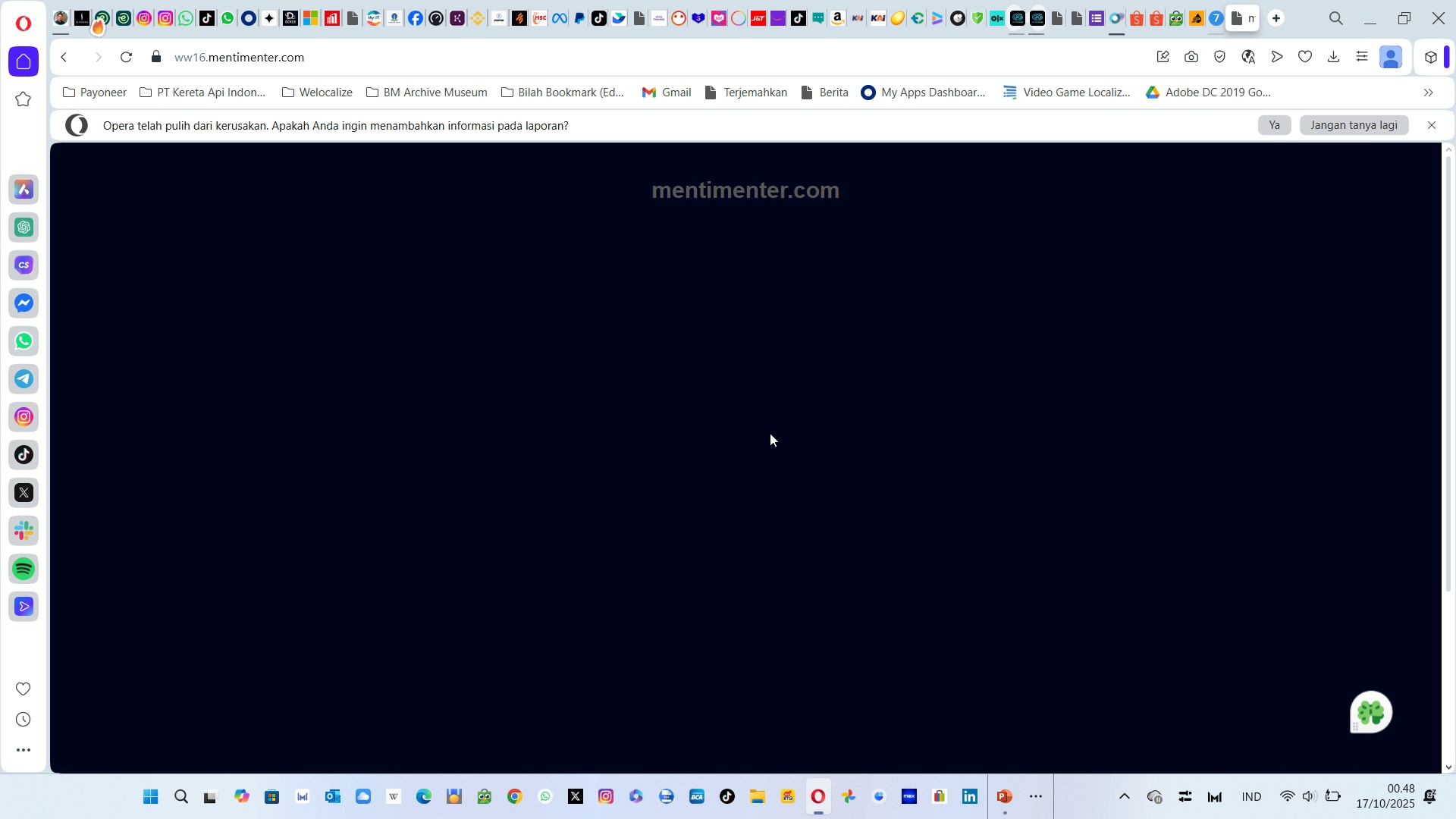 
wait(15.34)
 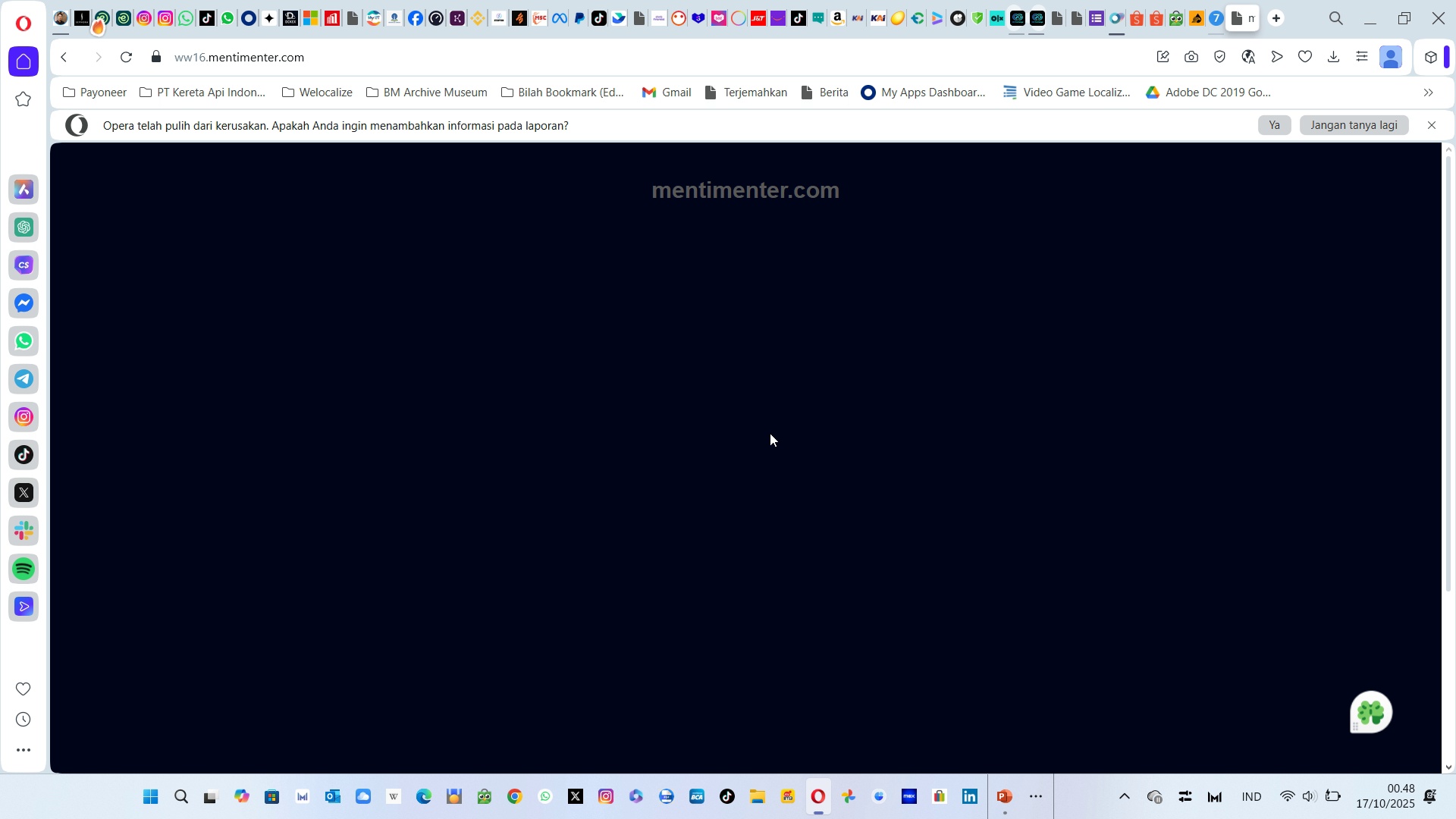 
left_click([356, 48])
 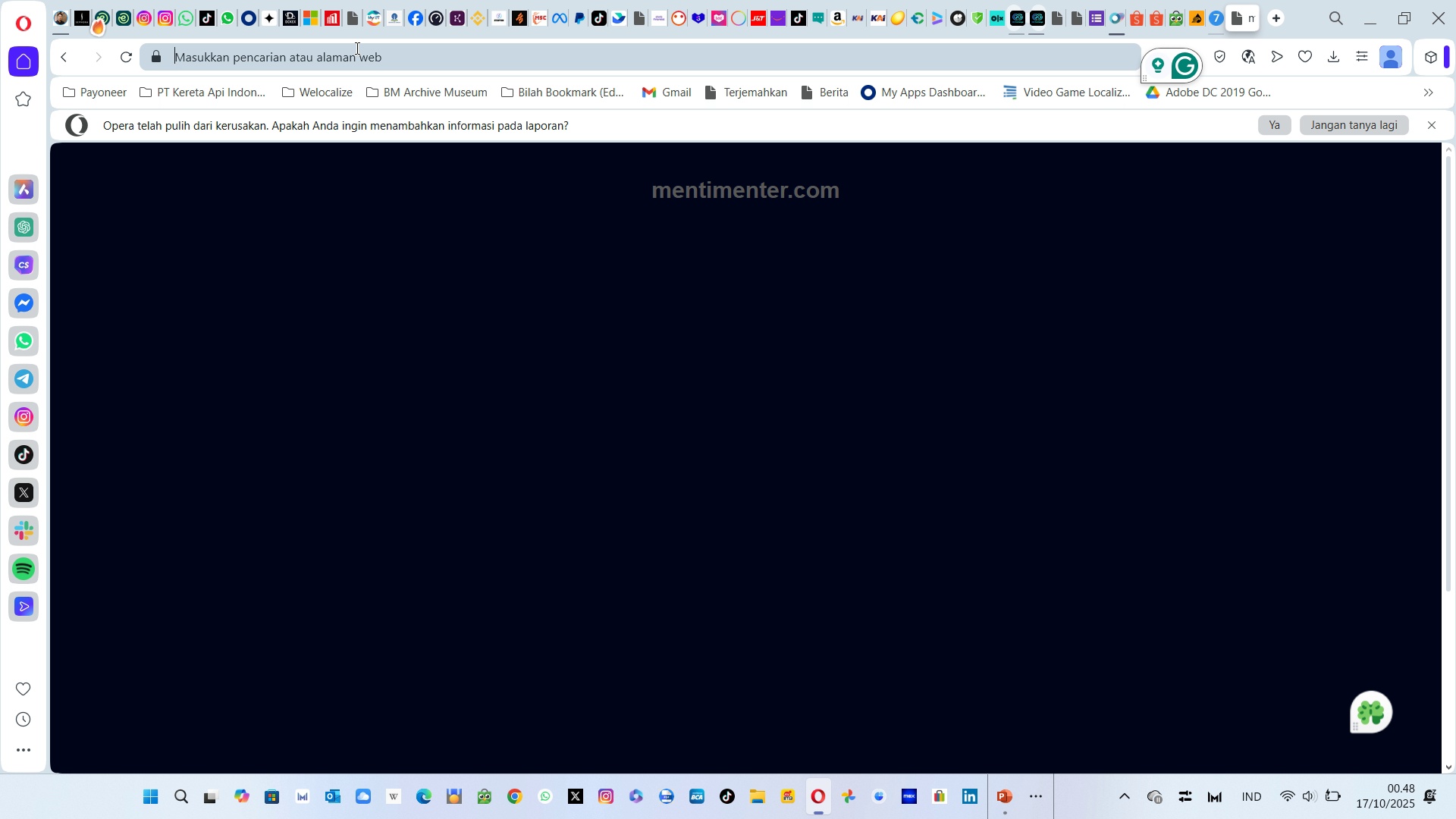 
key(Backspace)
type(google.com)
 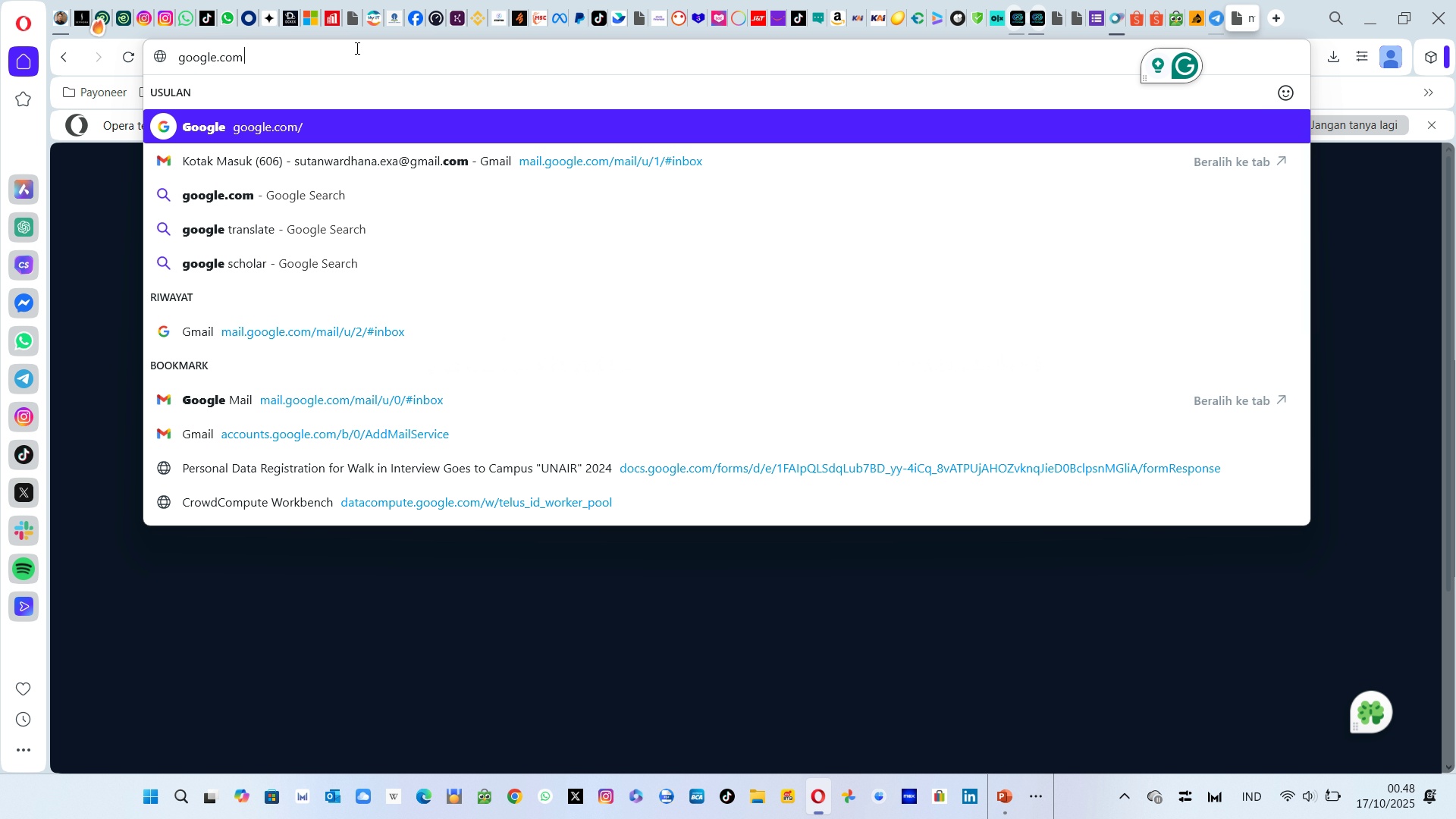 
key(Enter)
 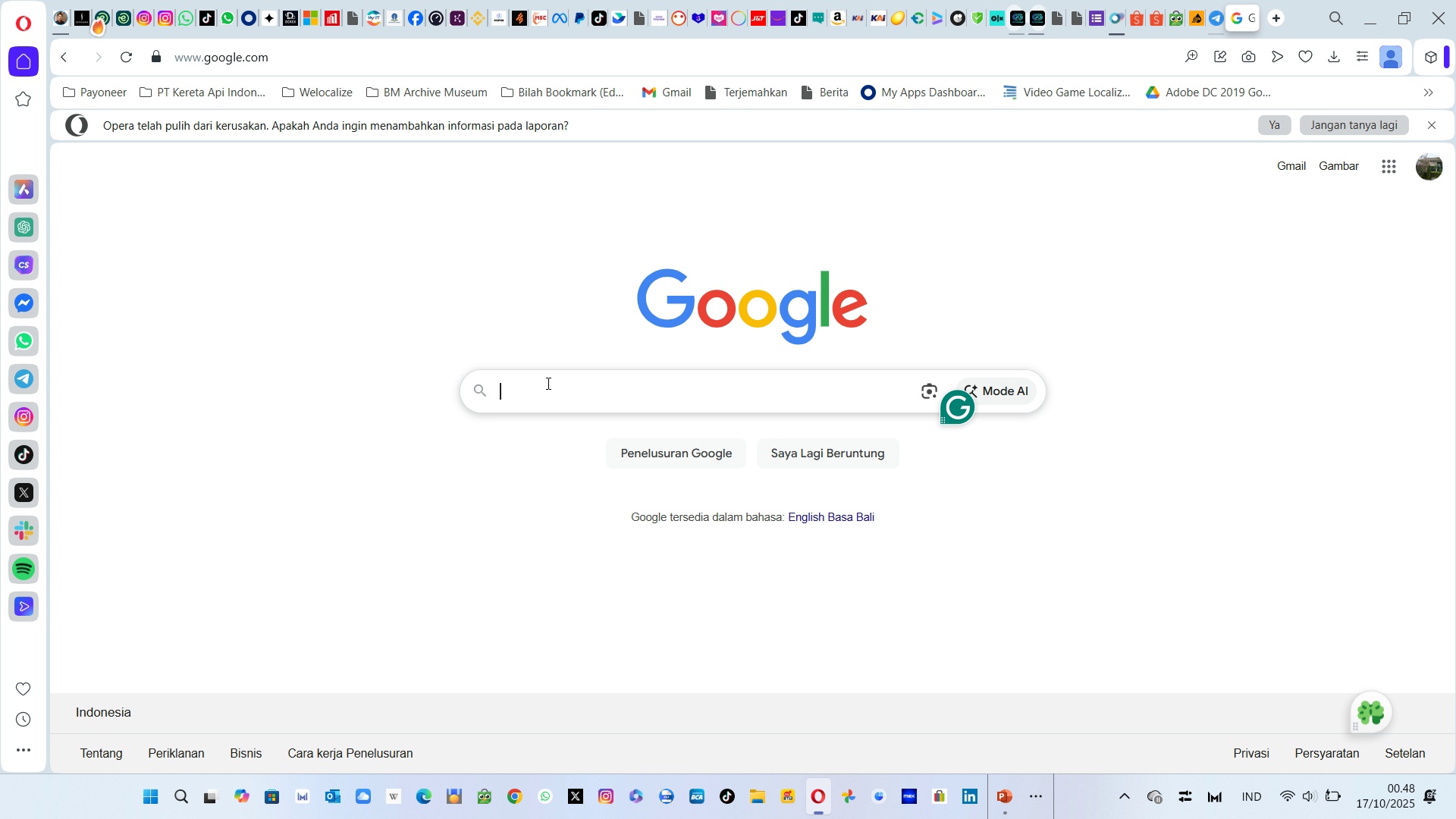 
type(mentimen)
 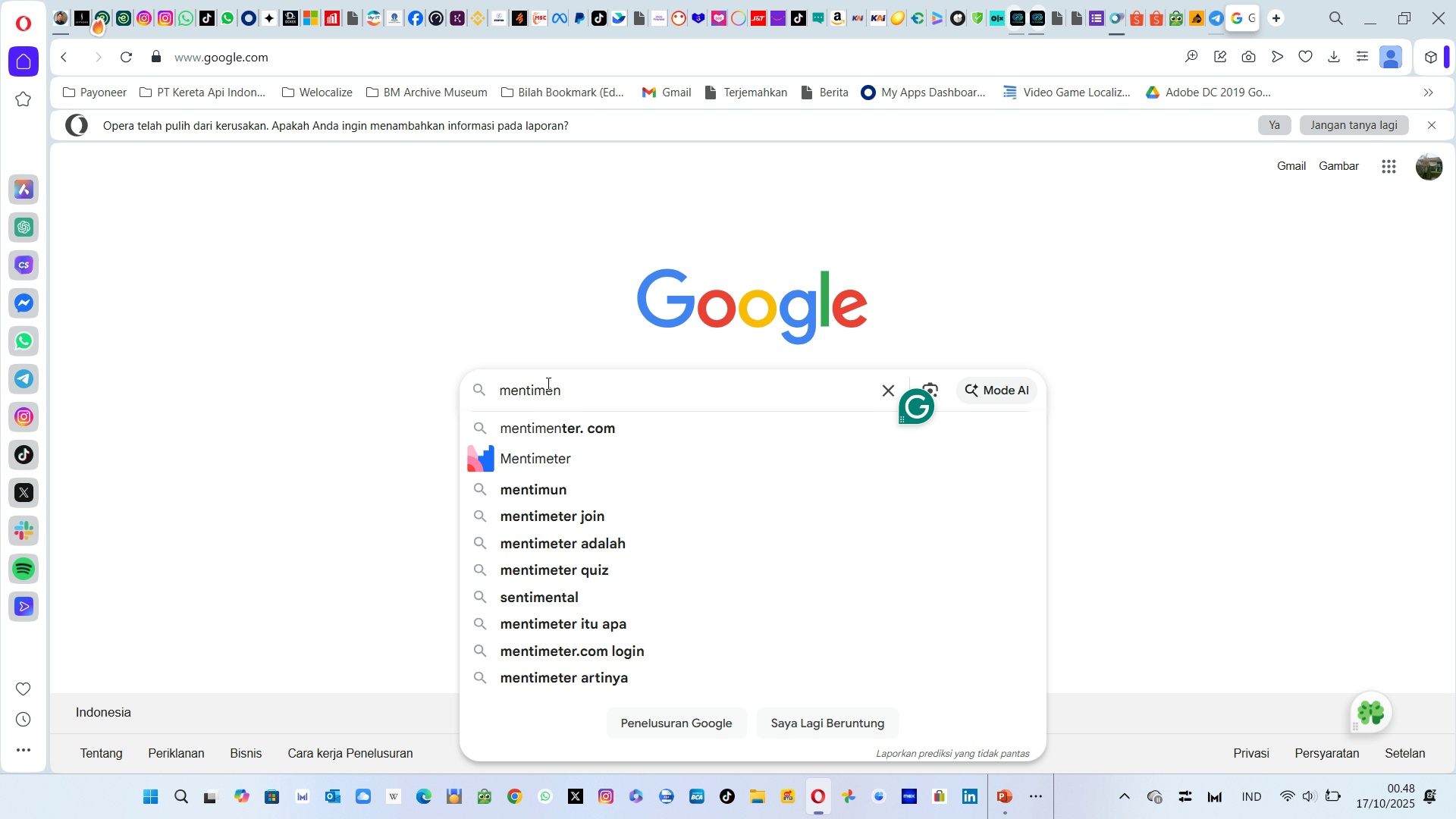 
key(ArrowDown)
 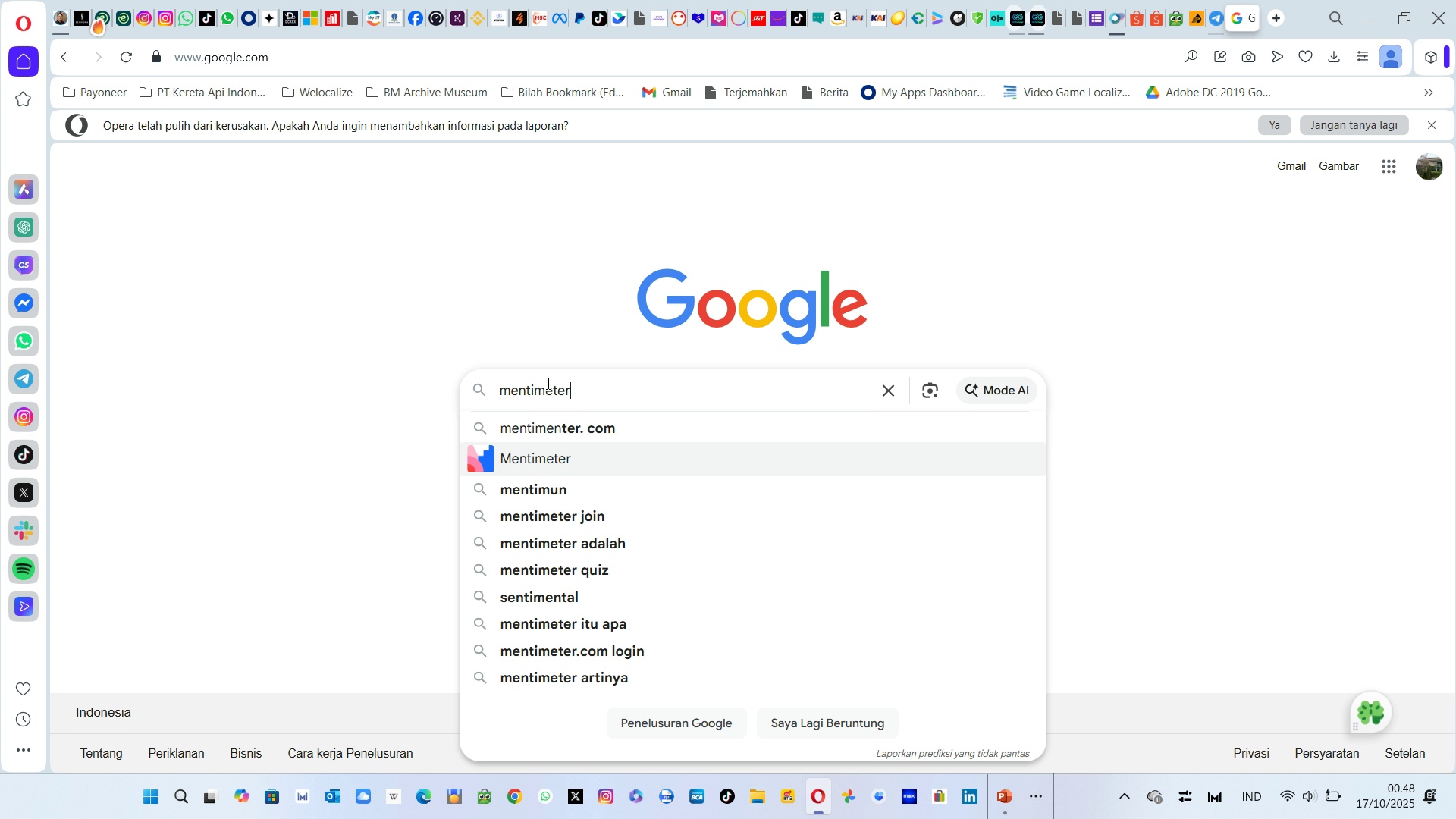 
key(ArrowDown)
 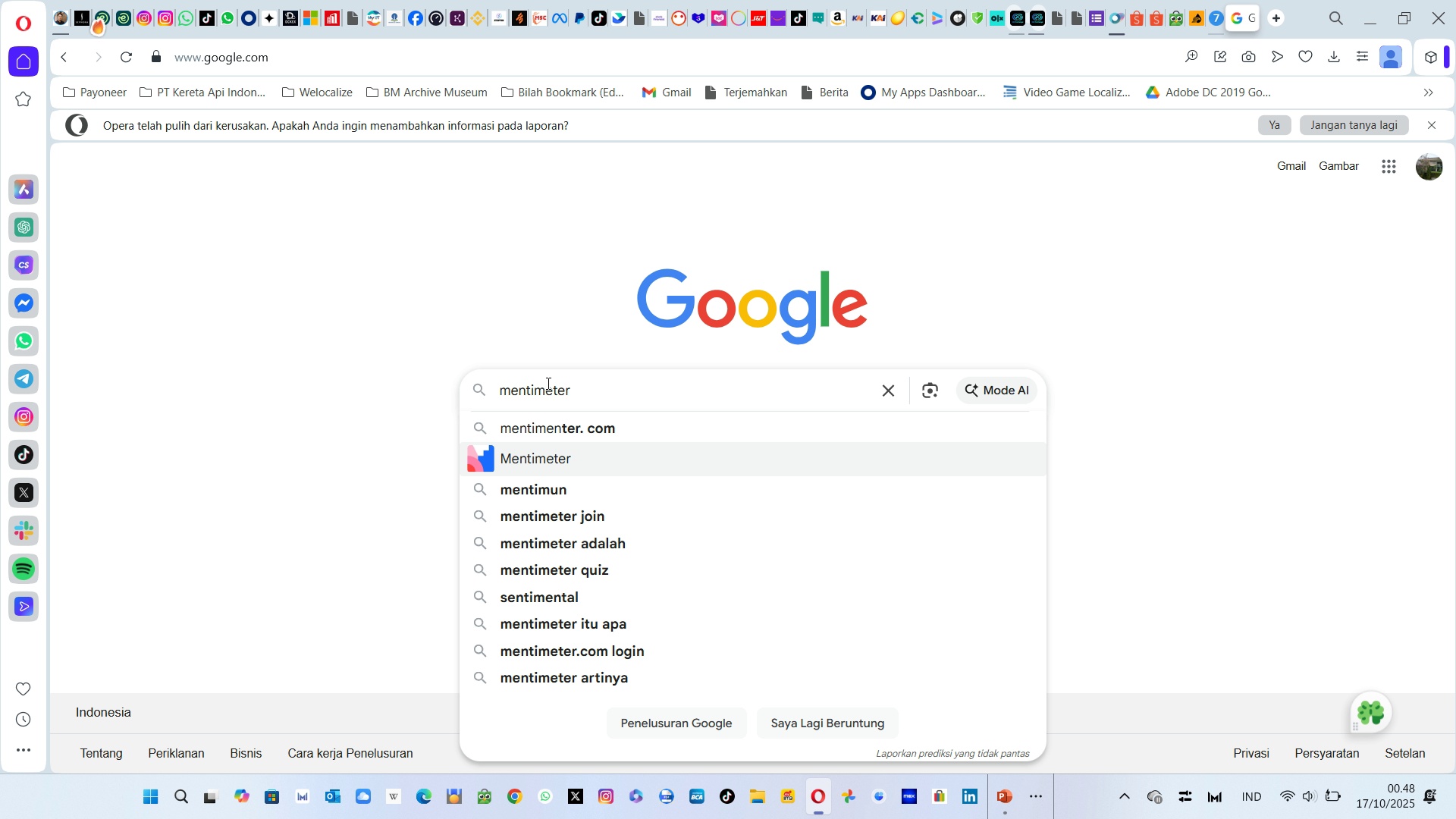 
key(ArrowUp)
 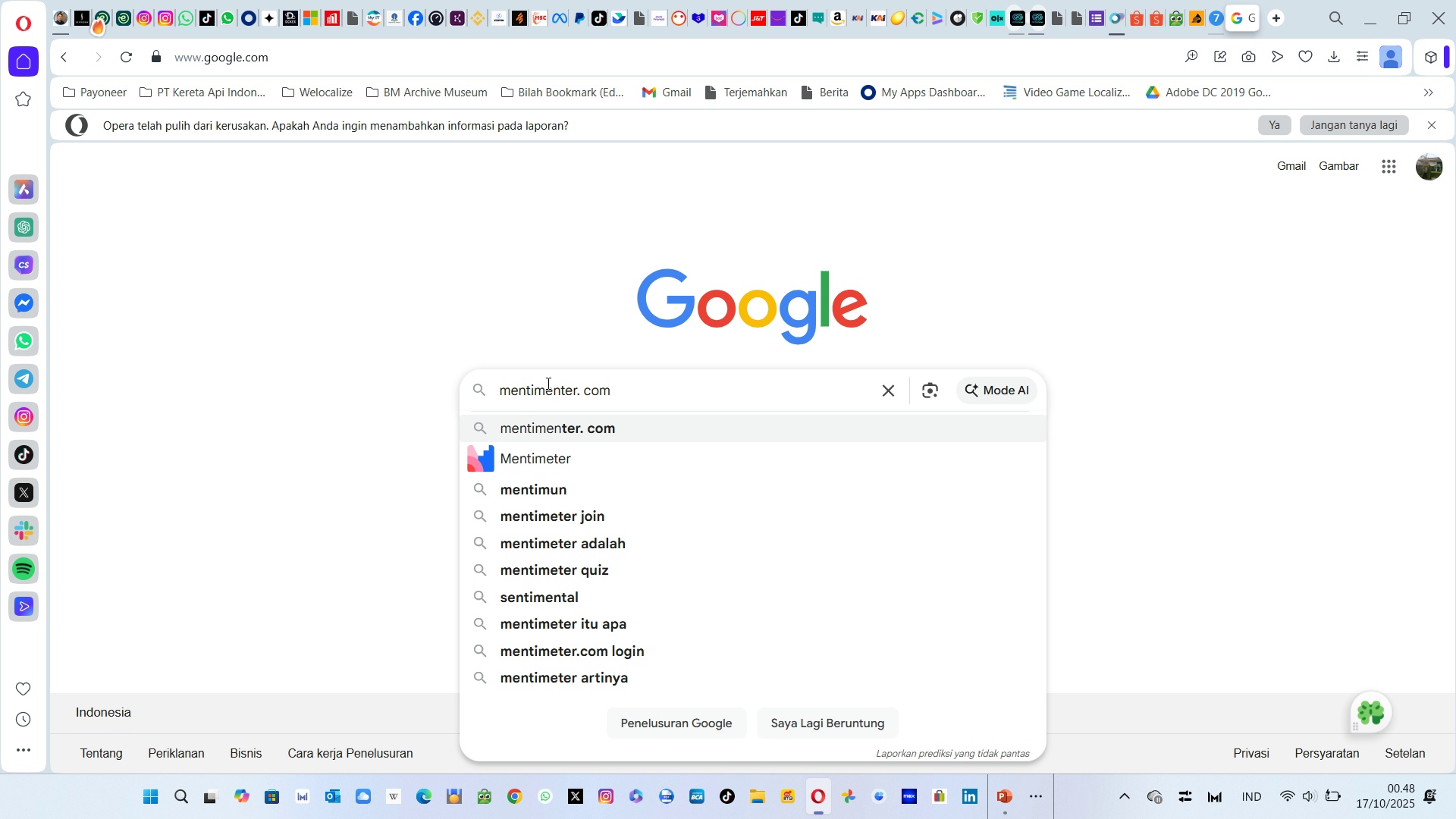 
key(ArrowDown)
 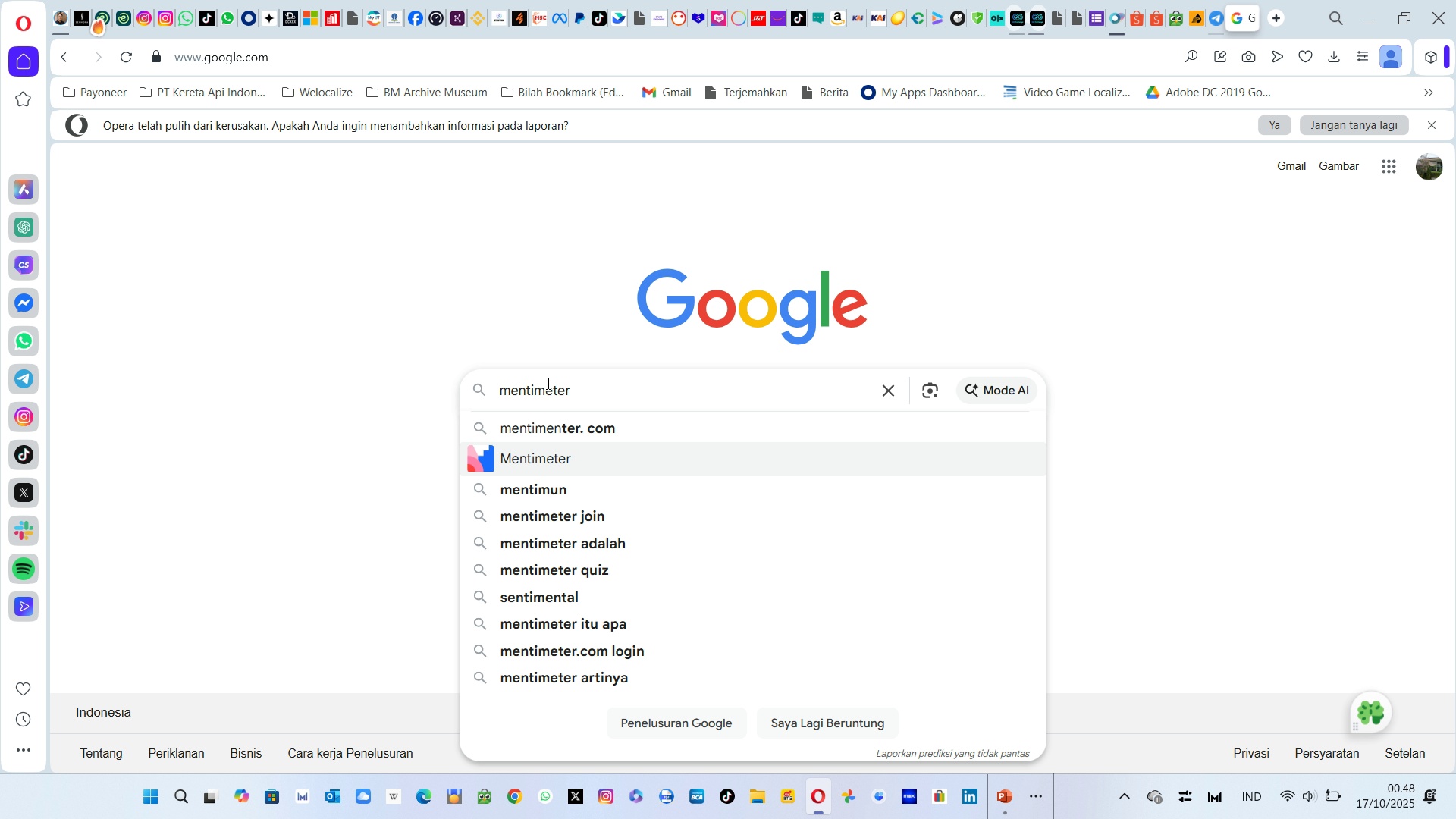 
key(Enter)
 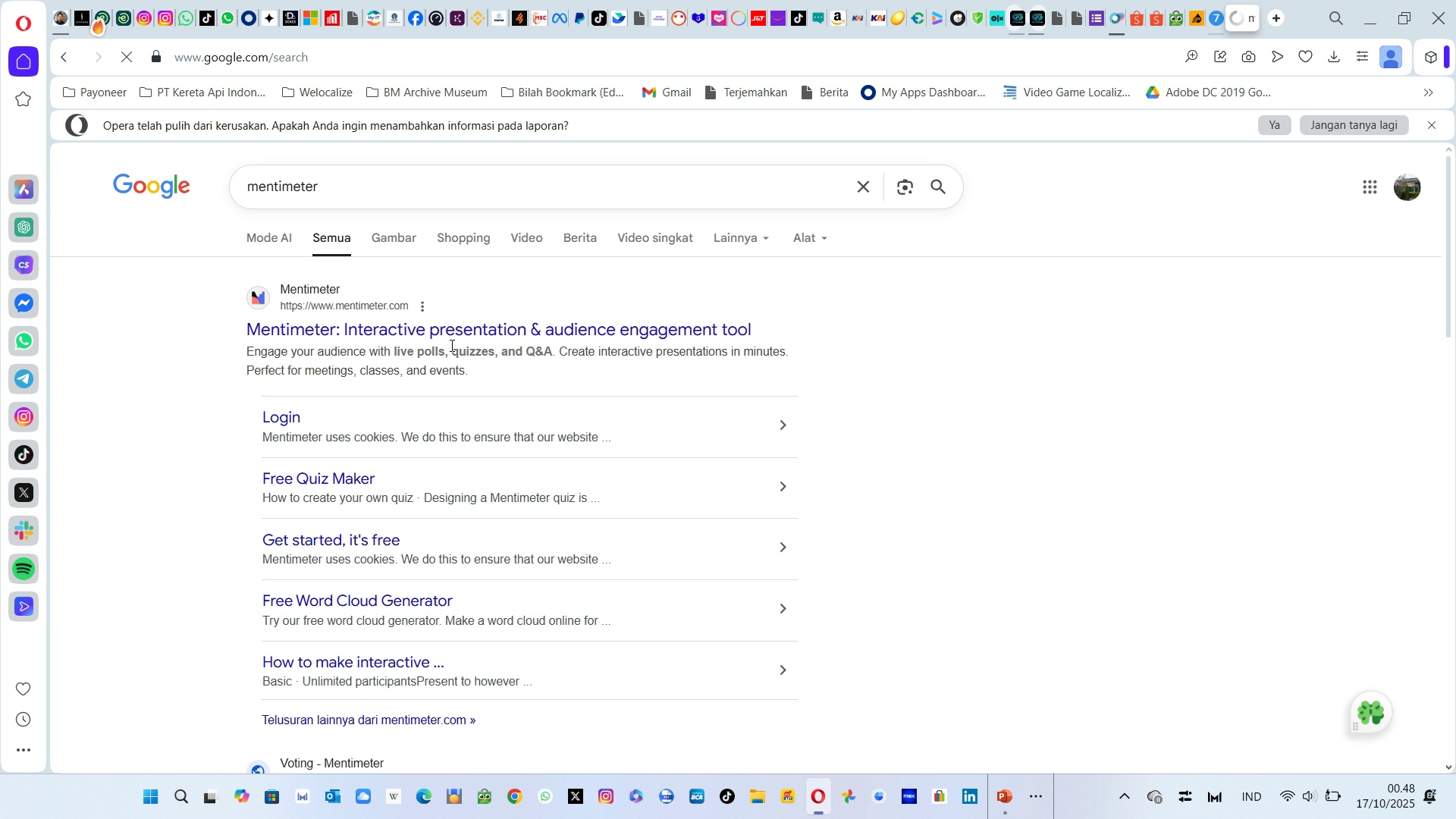 
left_click([444, 332])
 